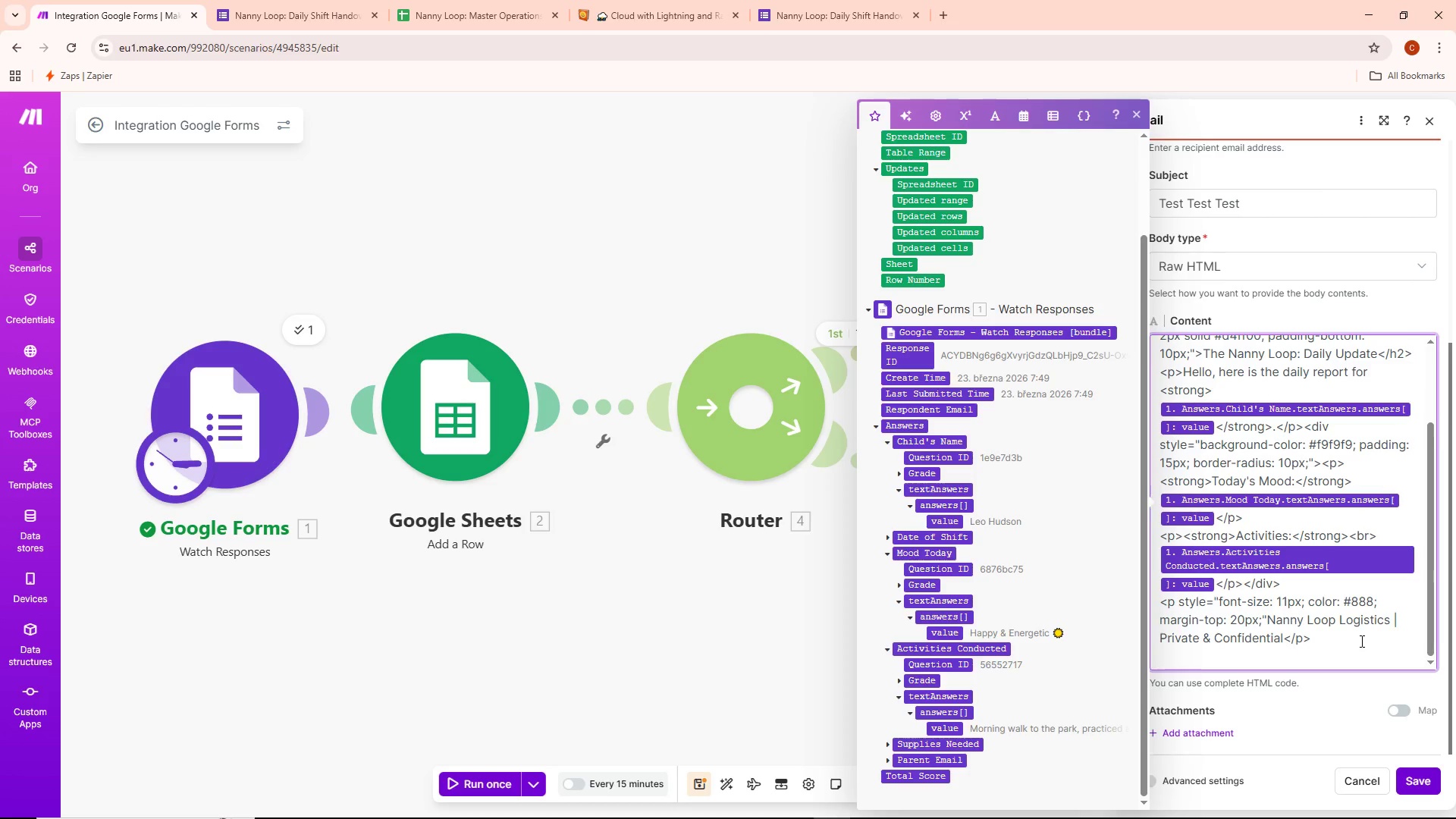 
type(</fiv)
key(Backspace)
key(Backspace)
key(Backspace)
key(Backspace)
type(/fiv)
key(Backspace)
key(Backspace)
key(Backspace)
type(d)
key(Backspace)
type(div> )
 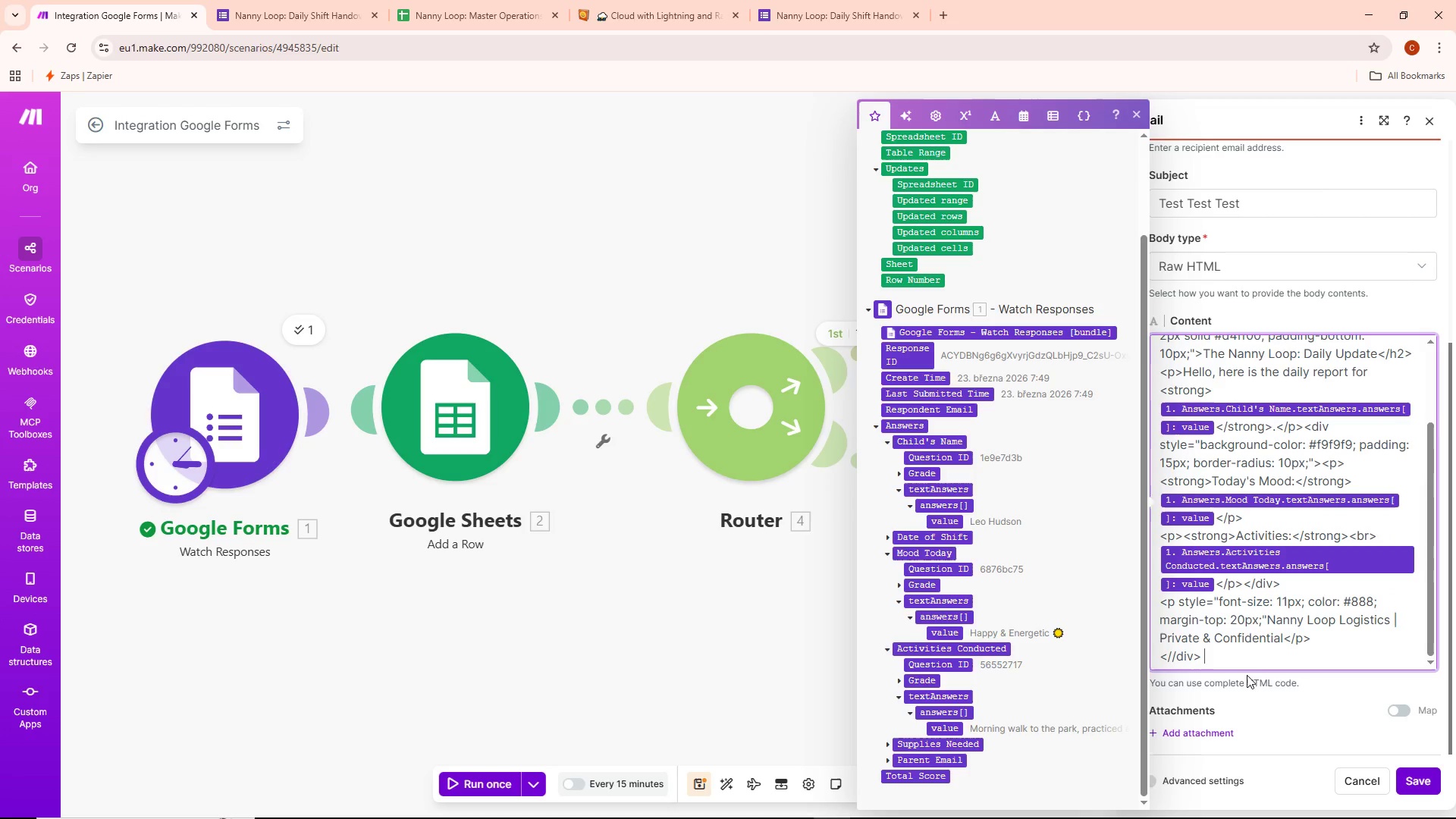 
key(Backspace)
 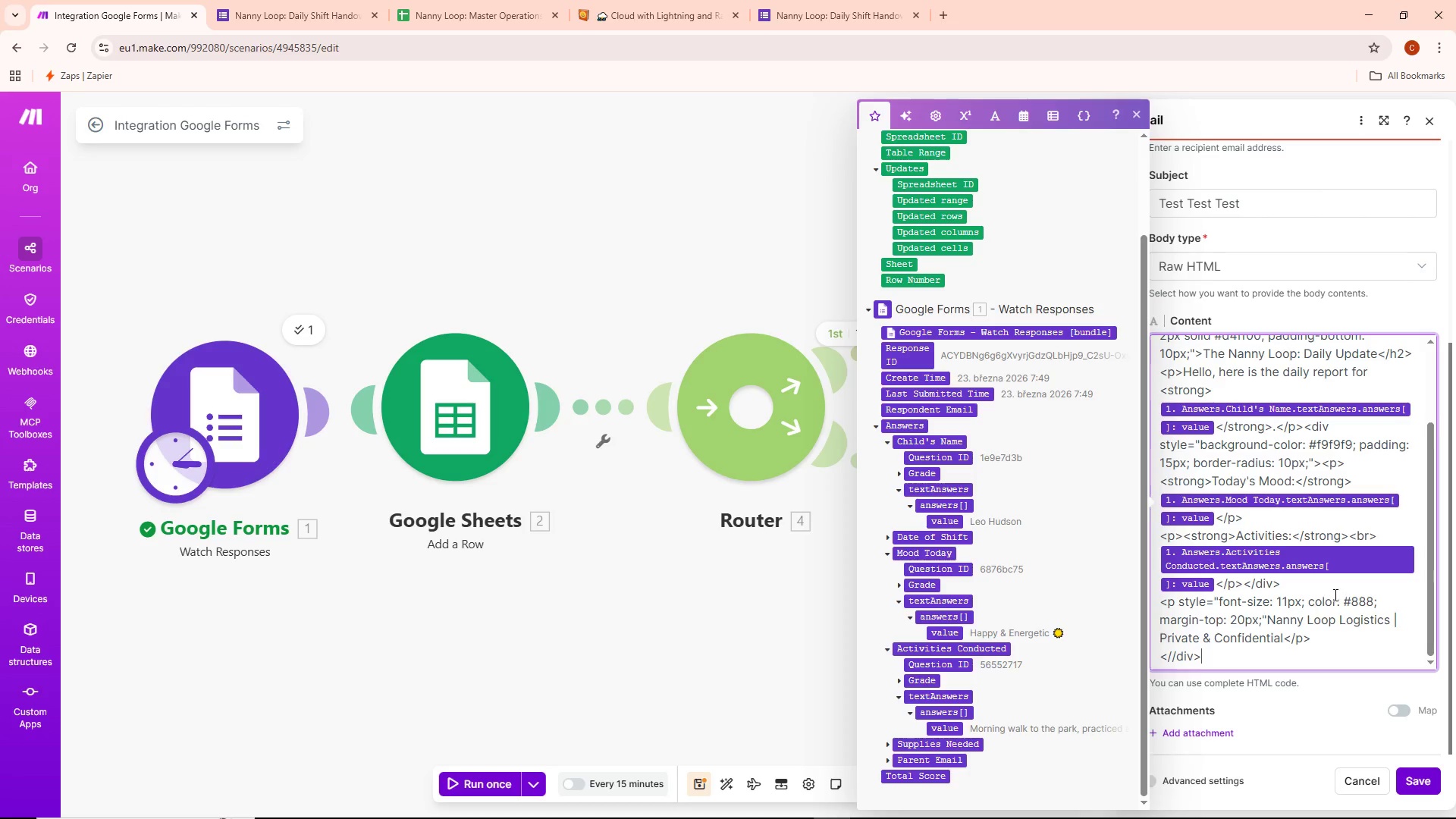 
scroll: coordinate [1335, 593], scroll_direction: down, amount: 2.0
 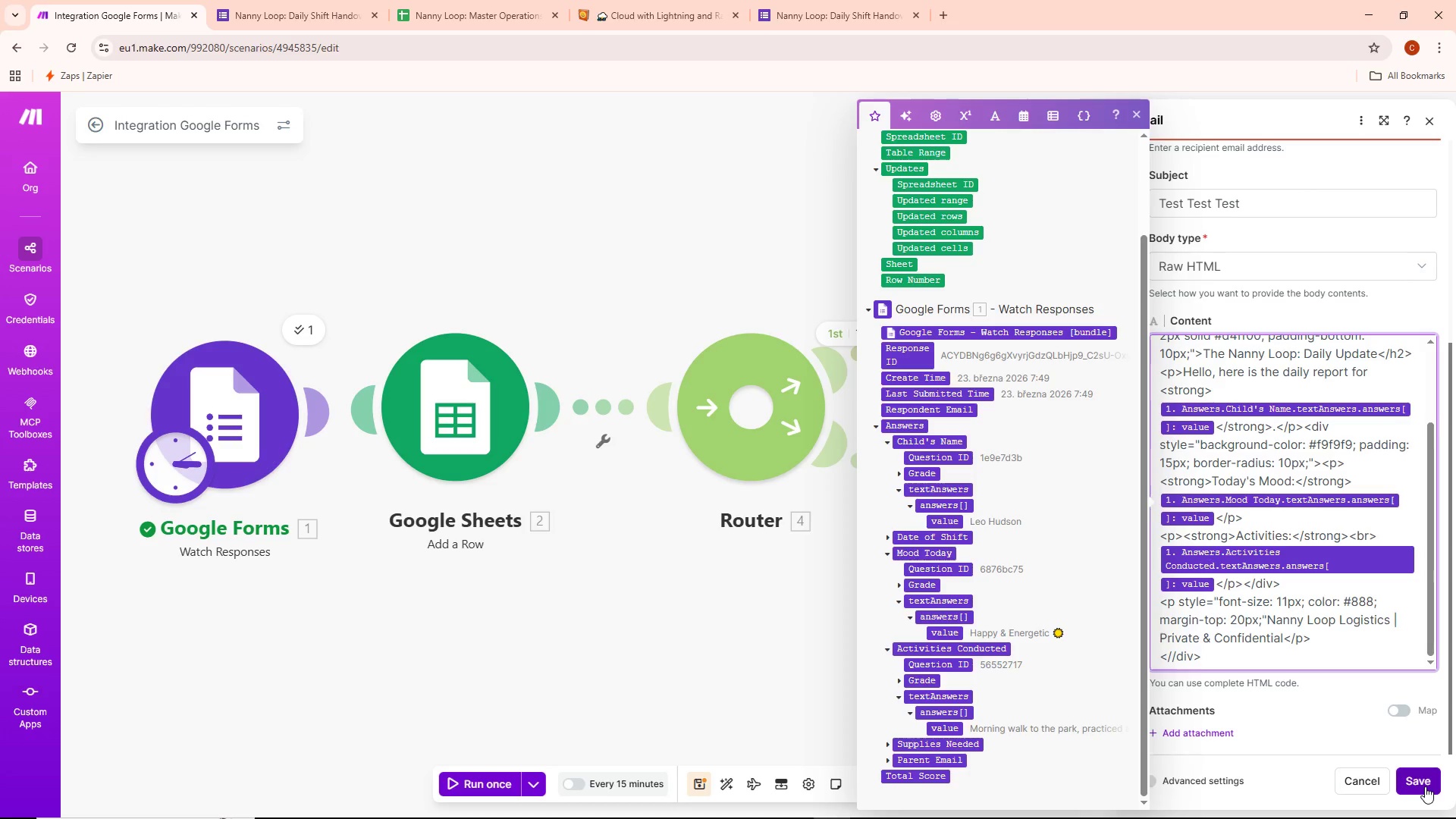 
left_click([1425, 786])
 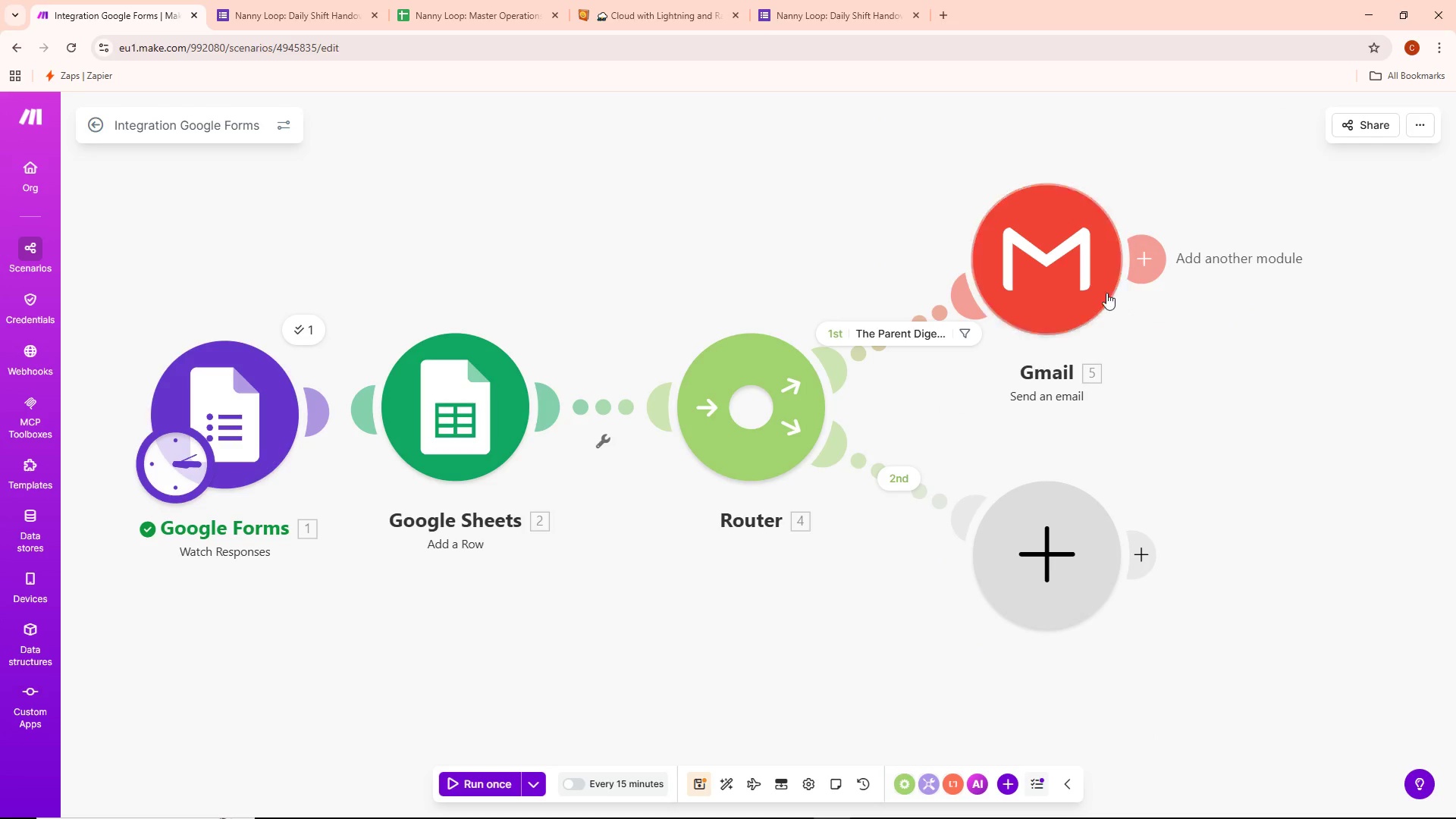 
double_click([1103, 291])
 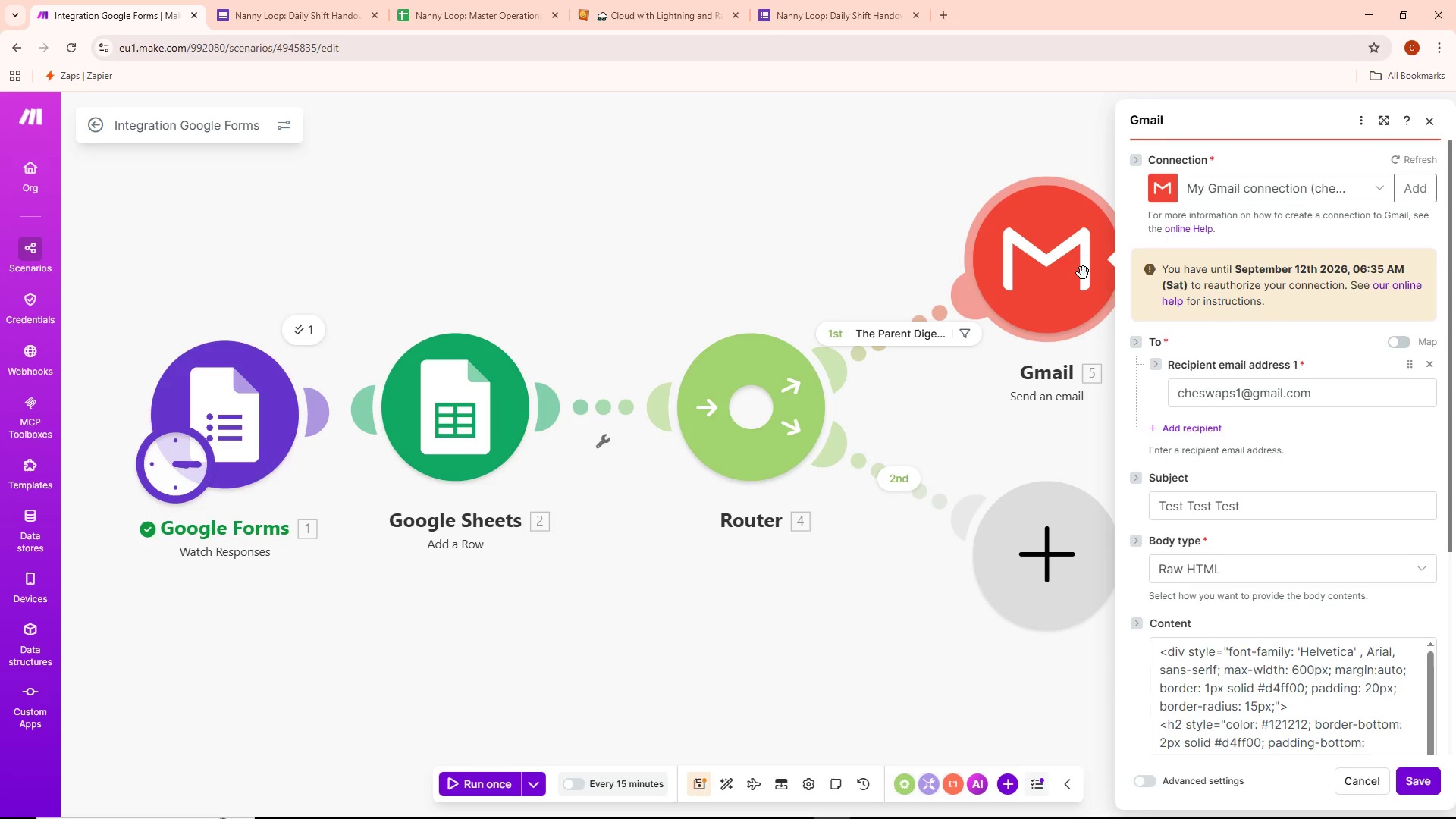 
left_click_drag(start_coordinate=[776, 245], to_coordinate=[647, 290])
 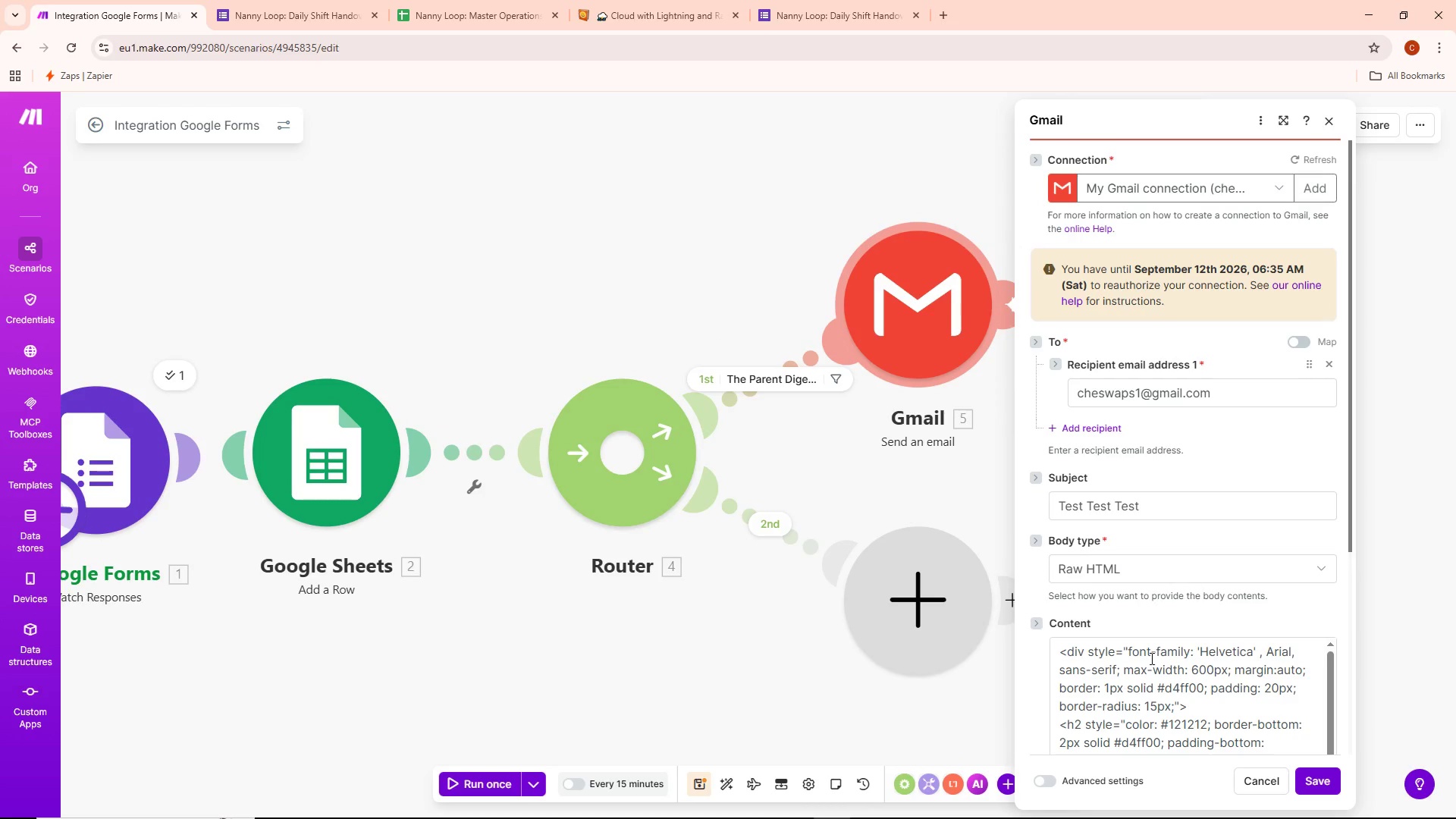 
scroll: coordinate [1163, 701], scroll_direction: down, amount: 2.0
 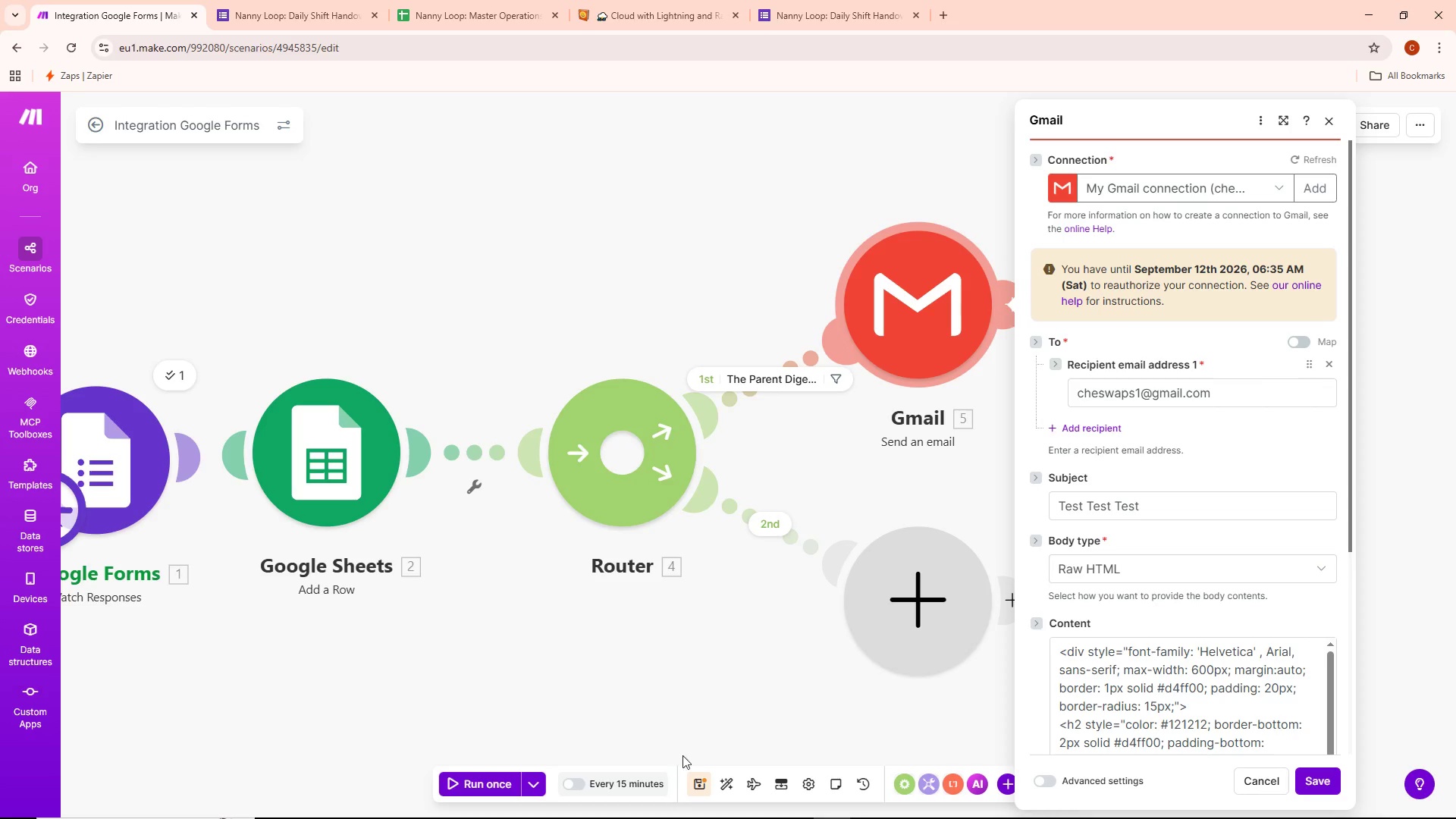 
wait(5.14)
 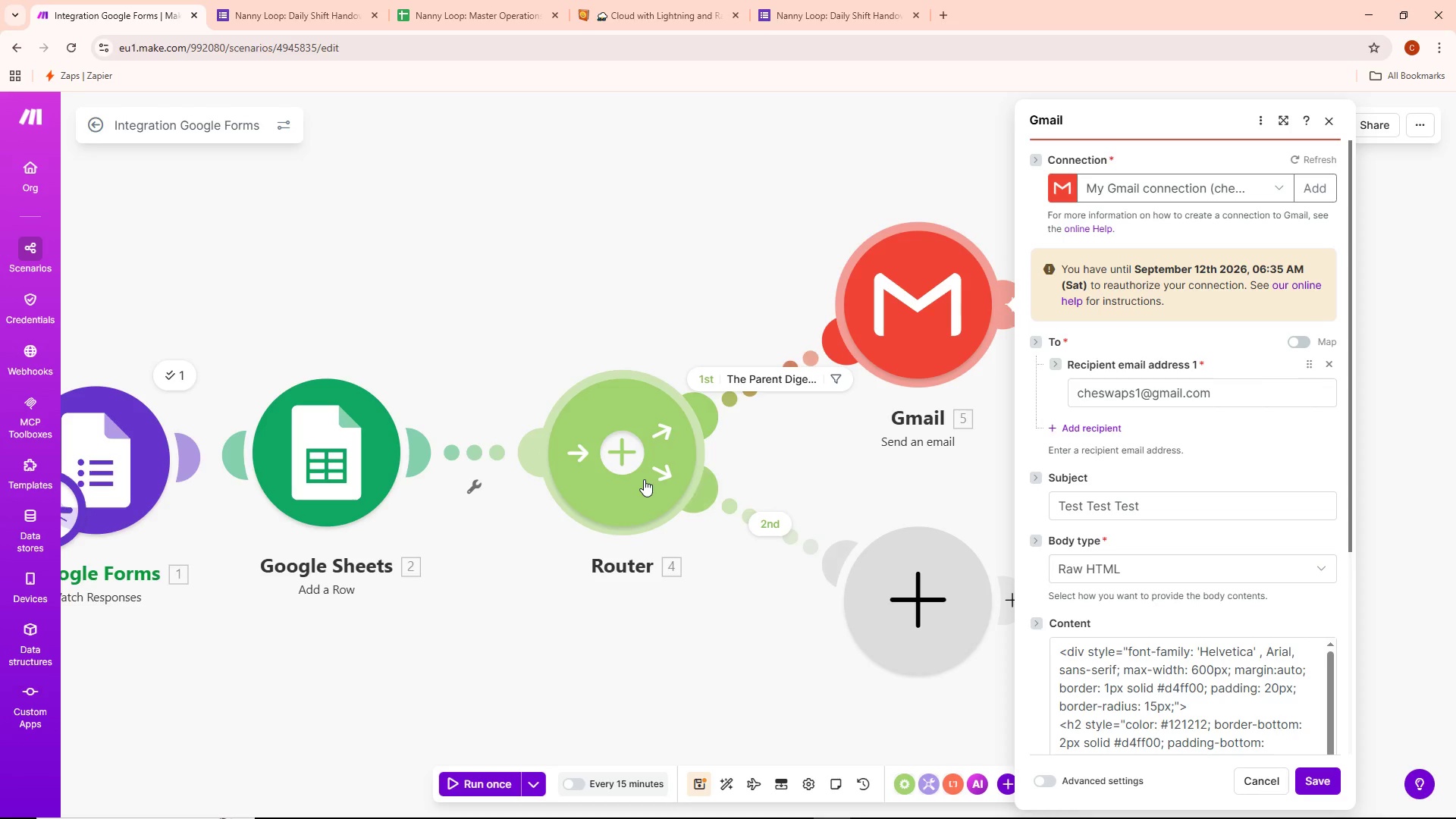 
left_click([535, 783])
 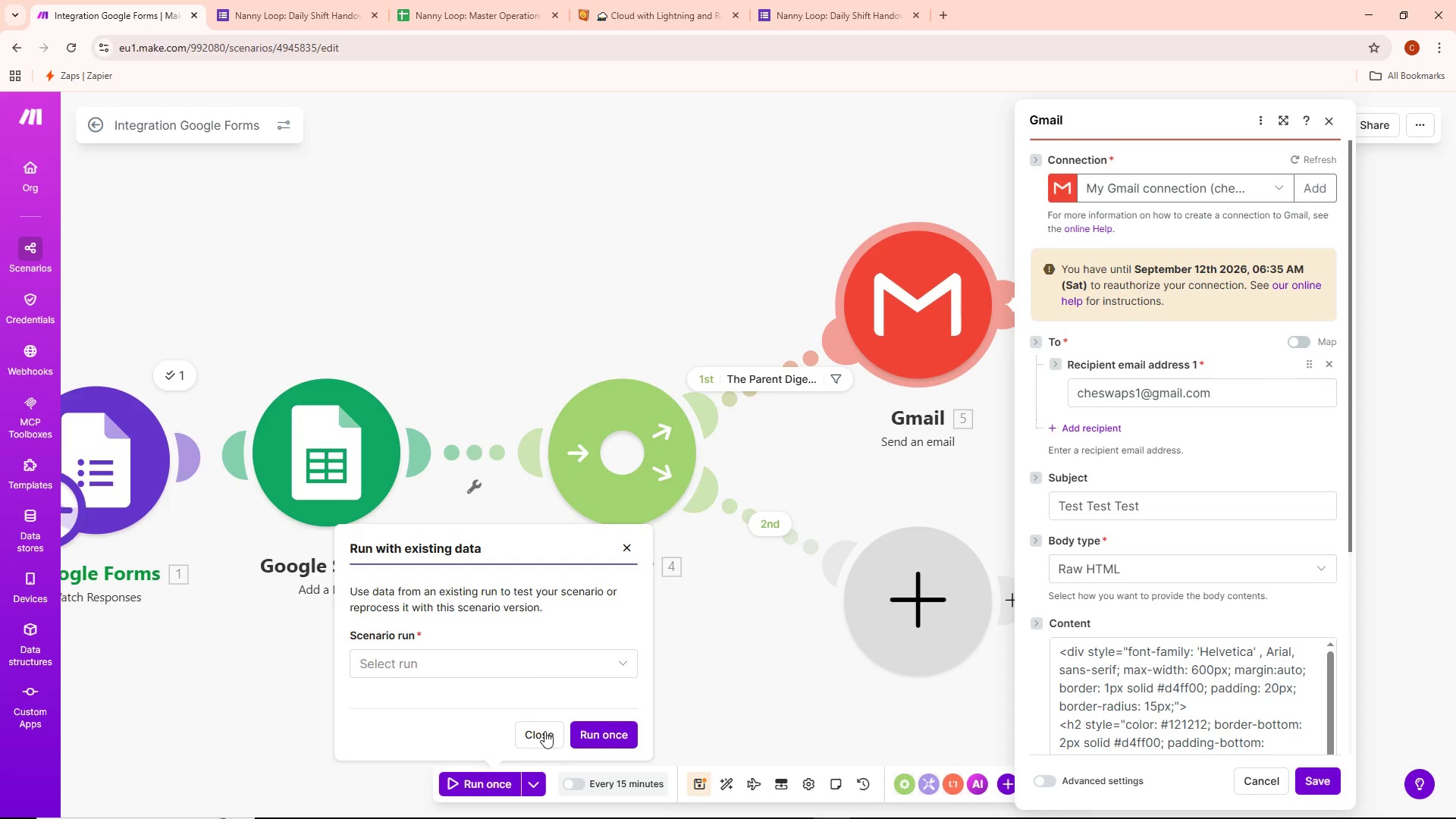 
left_click([532, 676])
 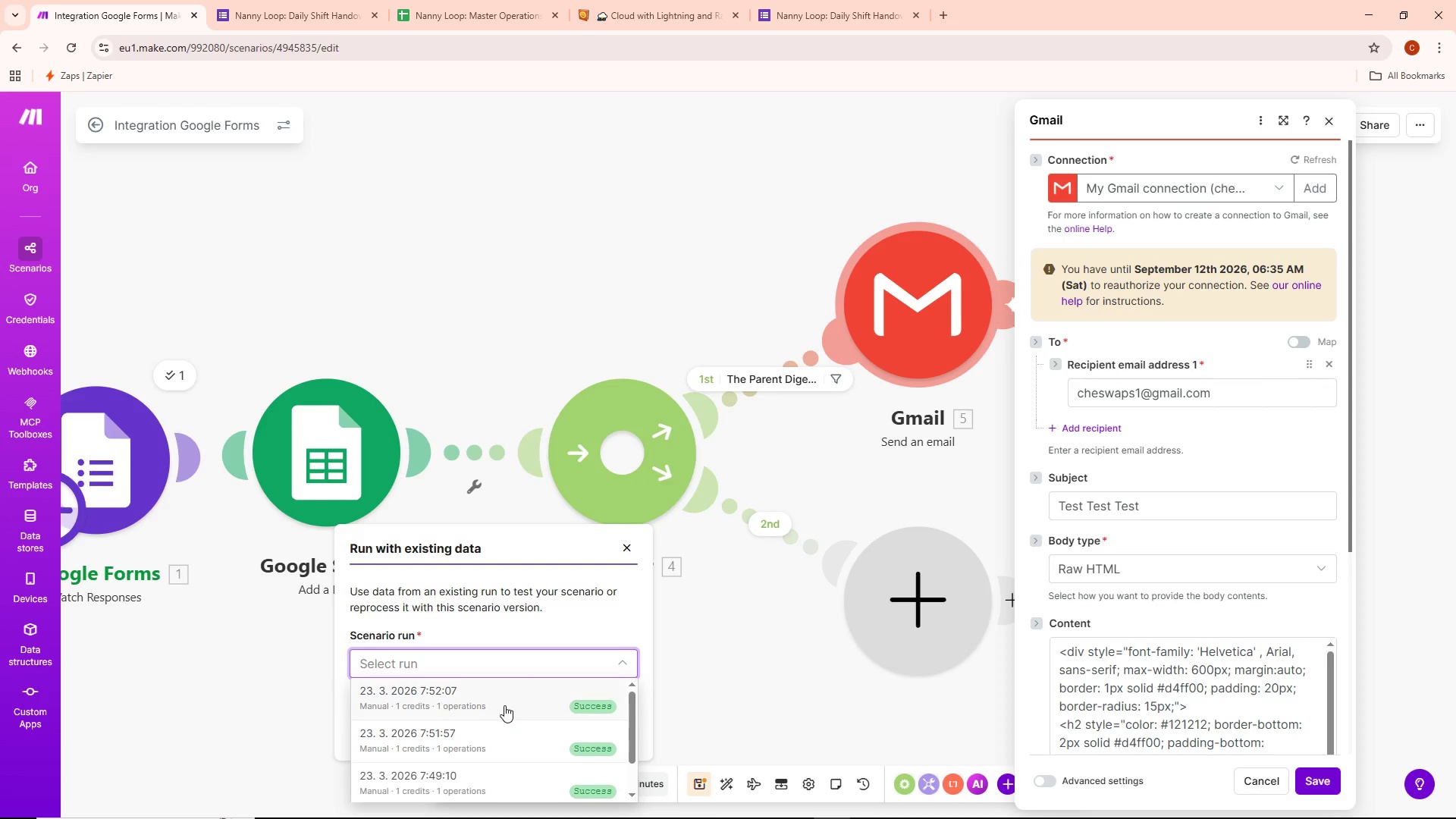 
left_click([504, 708])
 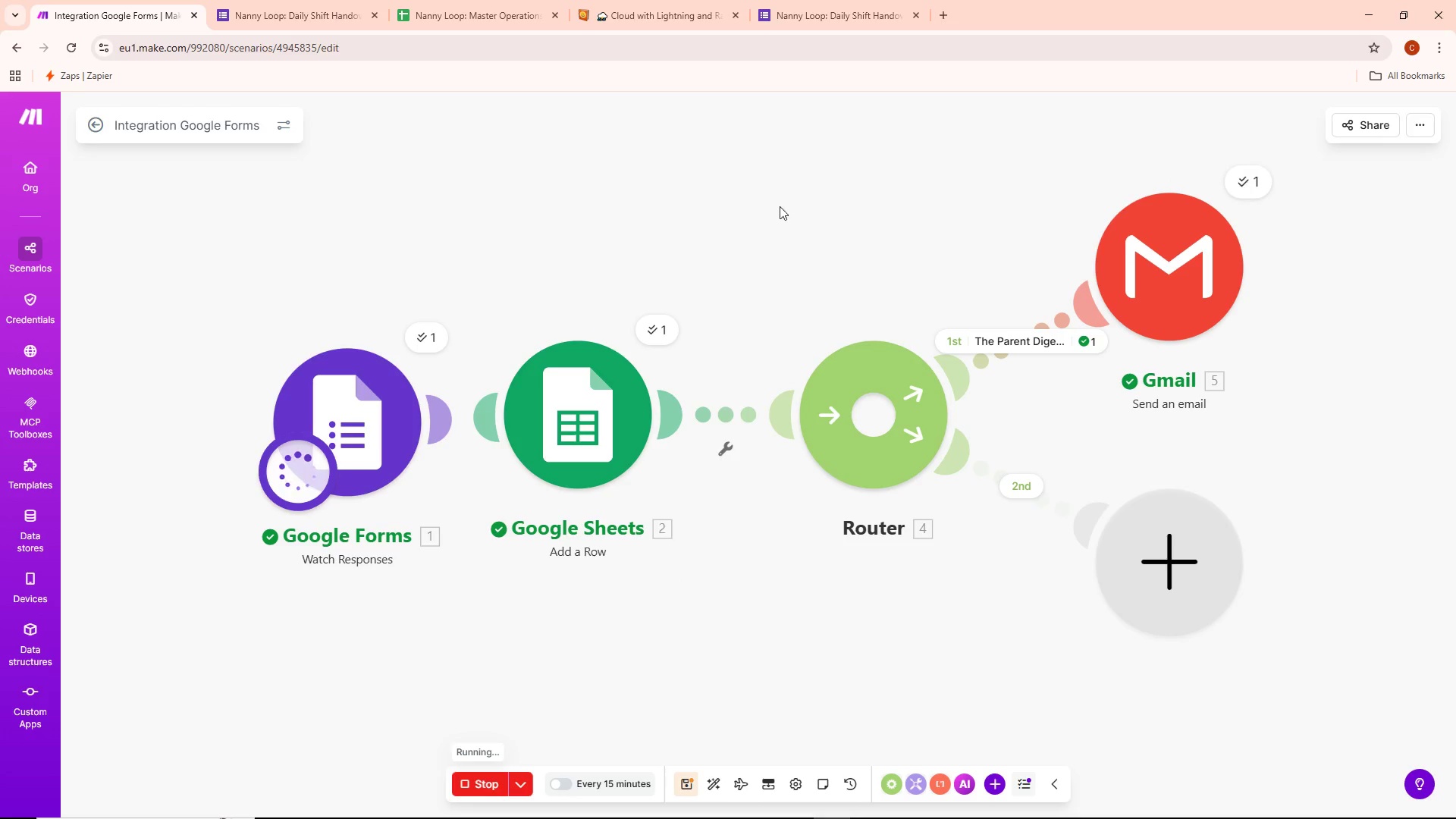 
wait(5.97)
 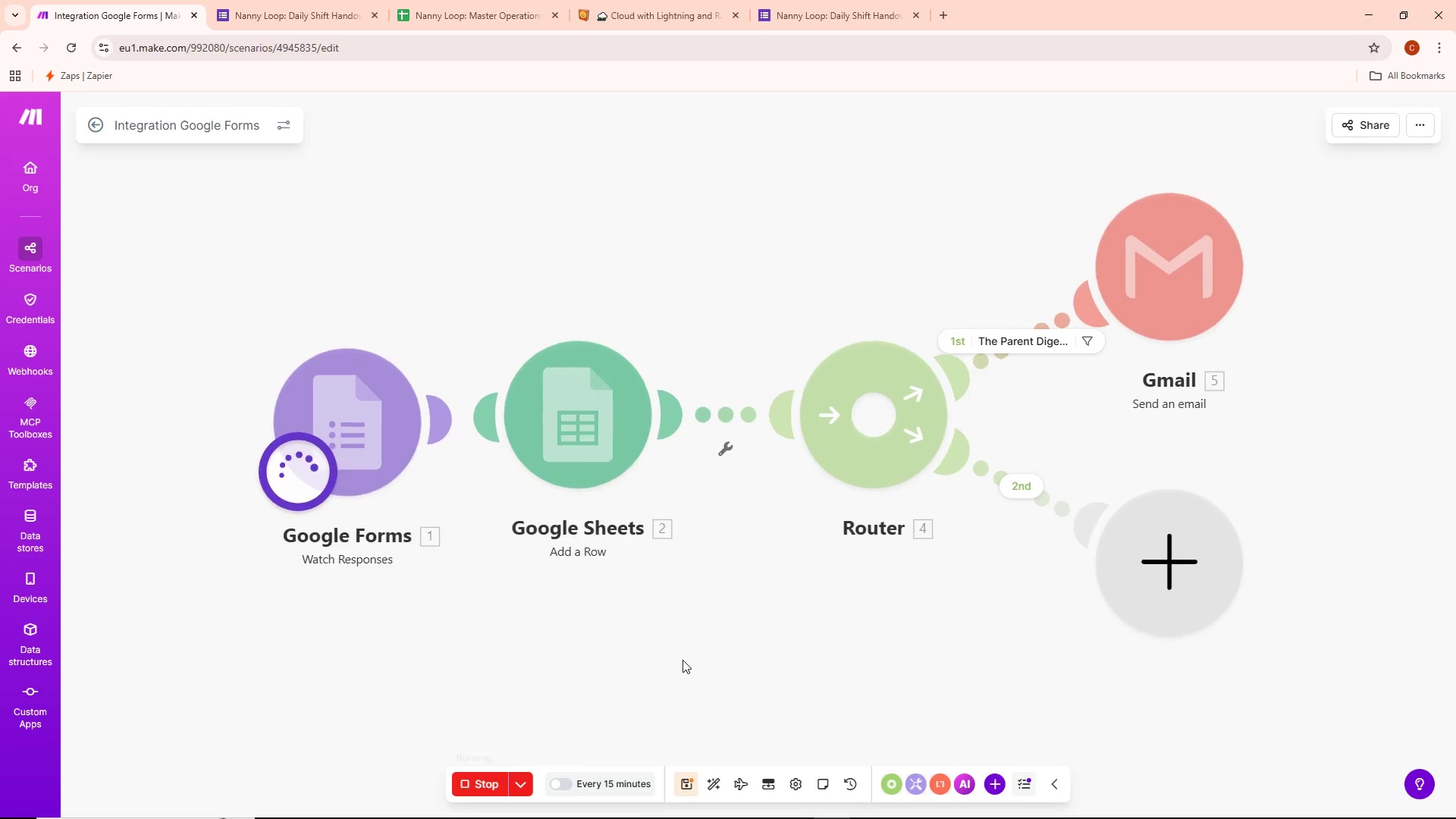 
left_click([1268, 178])
 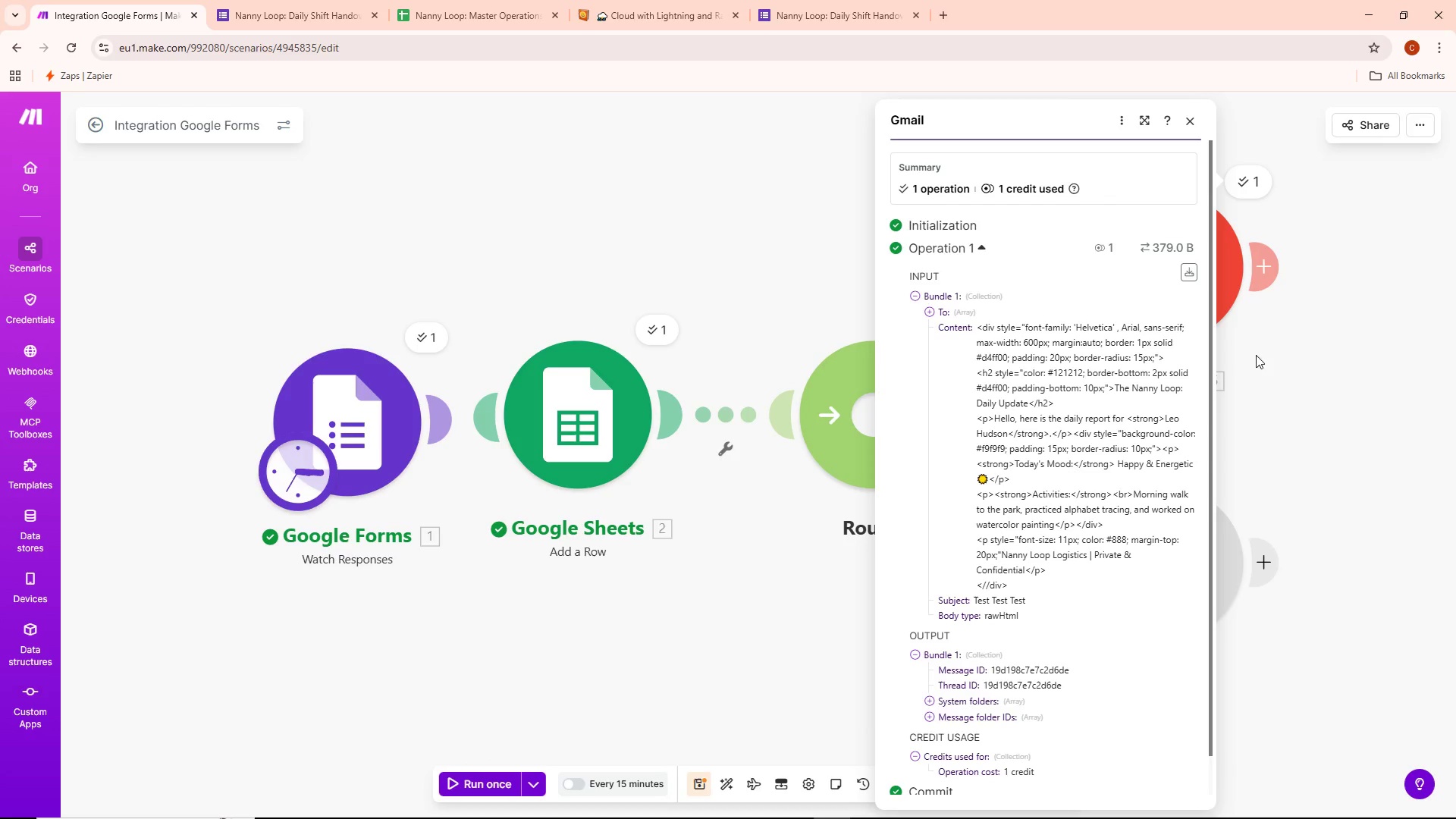 
scroll: coordinate [1081, 411], scroll_direction: down, amount: 2.0
 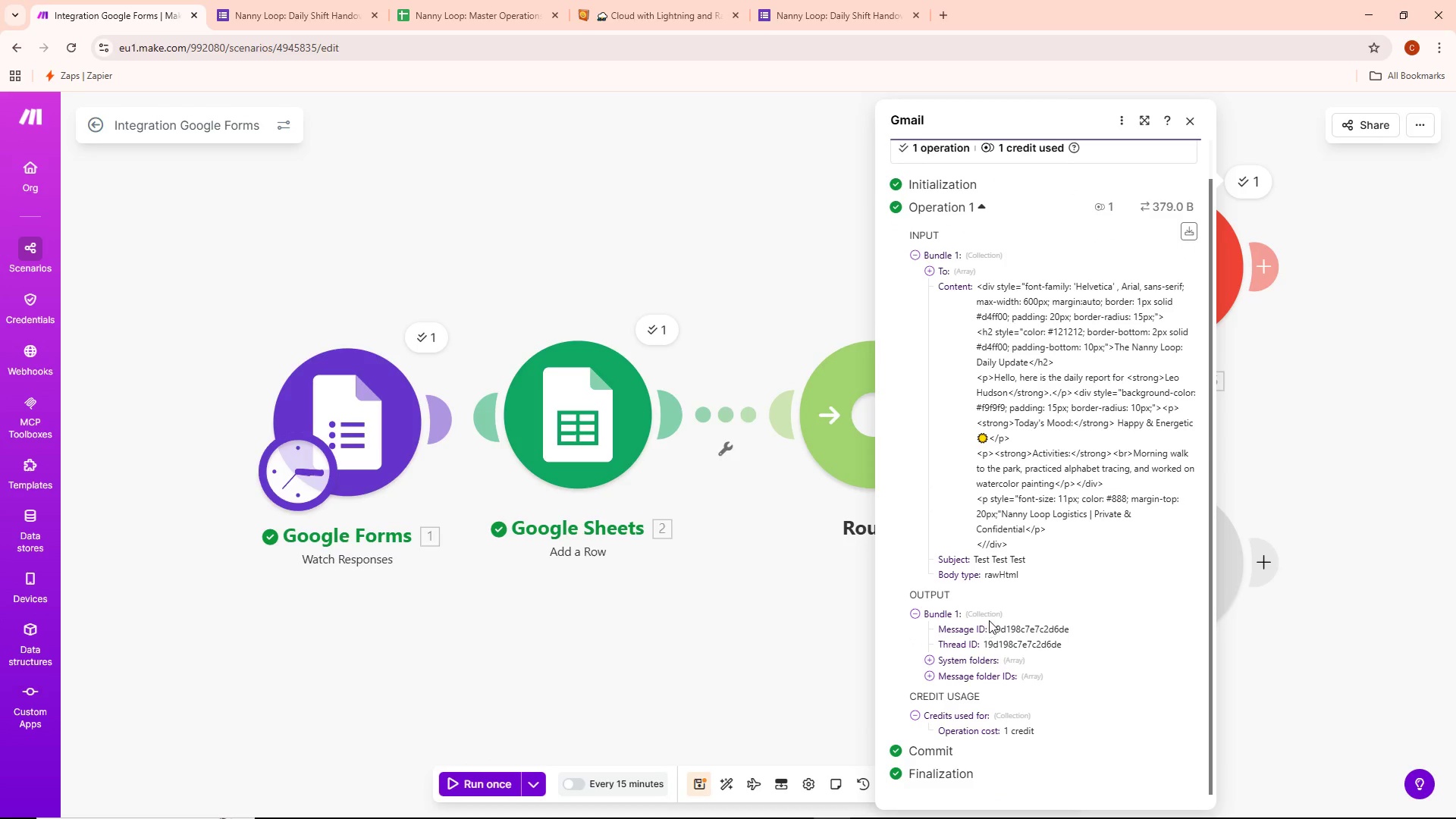 
left_click([1012, 659])
 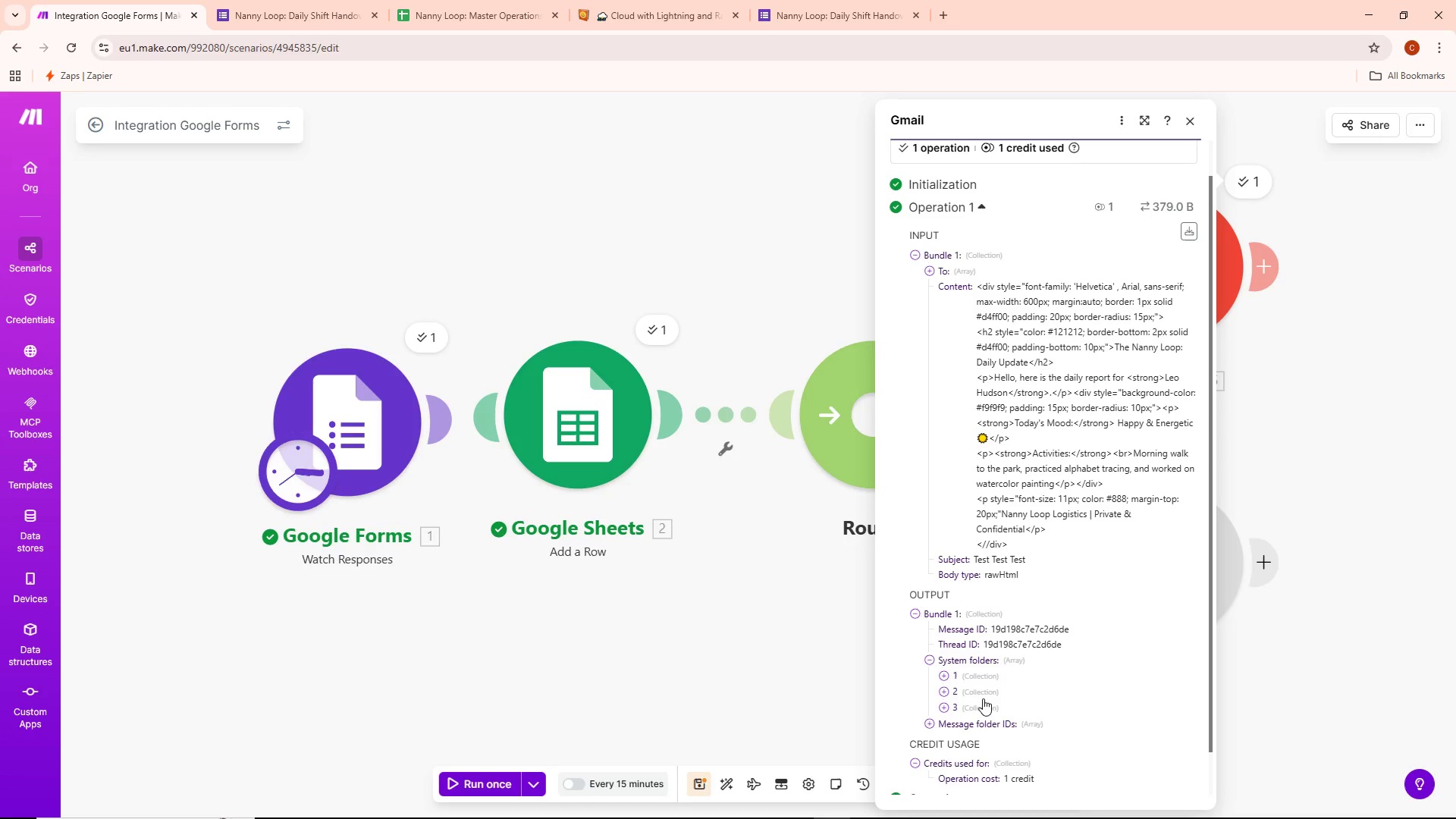 
left_click([983, 692])
 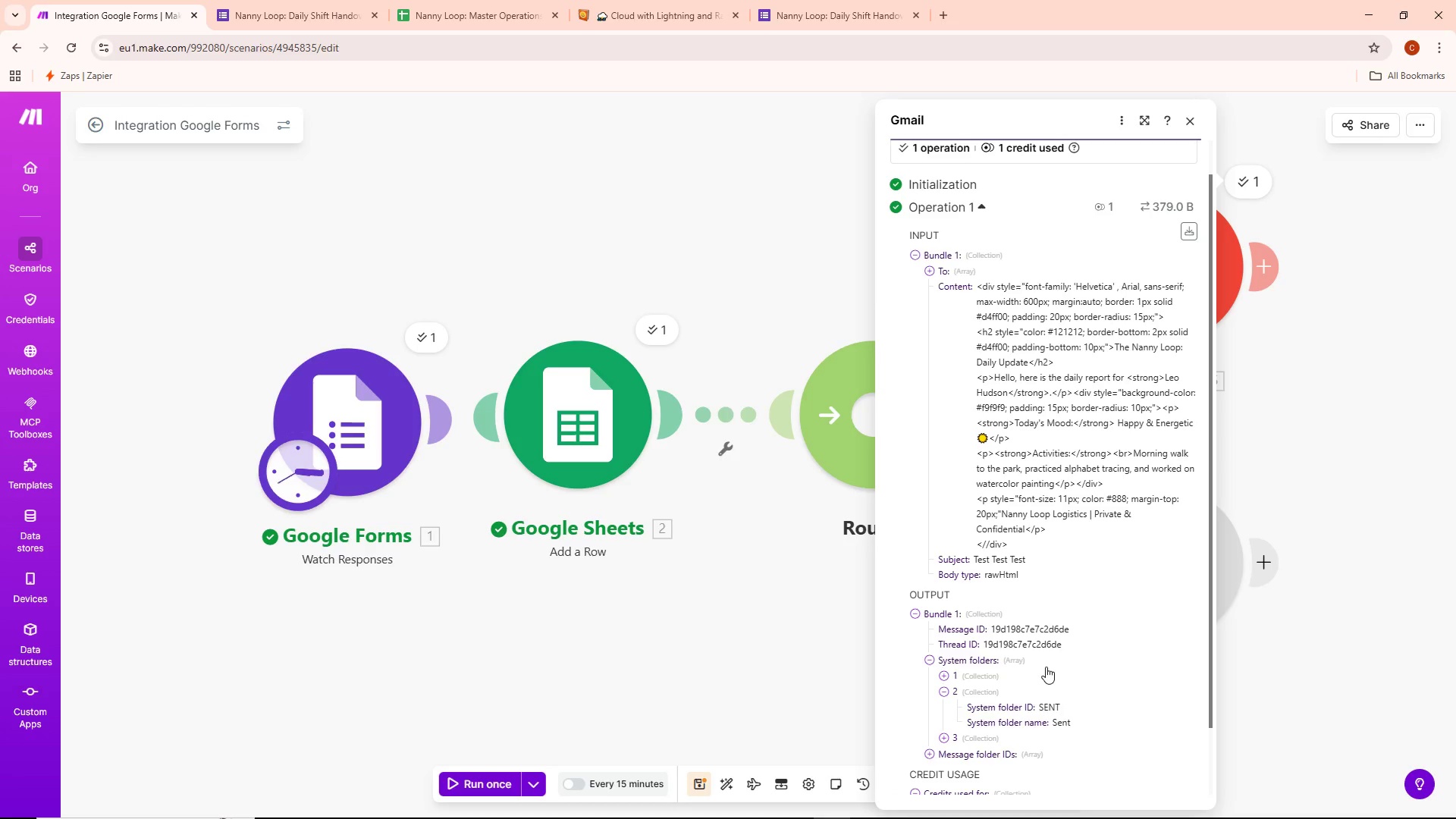 
scroll: coordinate [1049, 664], scroll_direction: down, amount: 2.0
 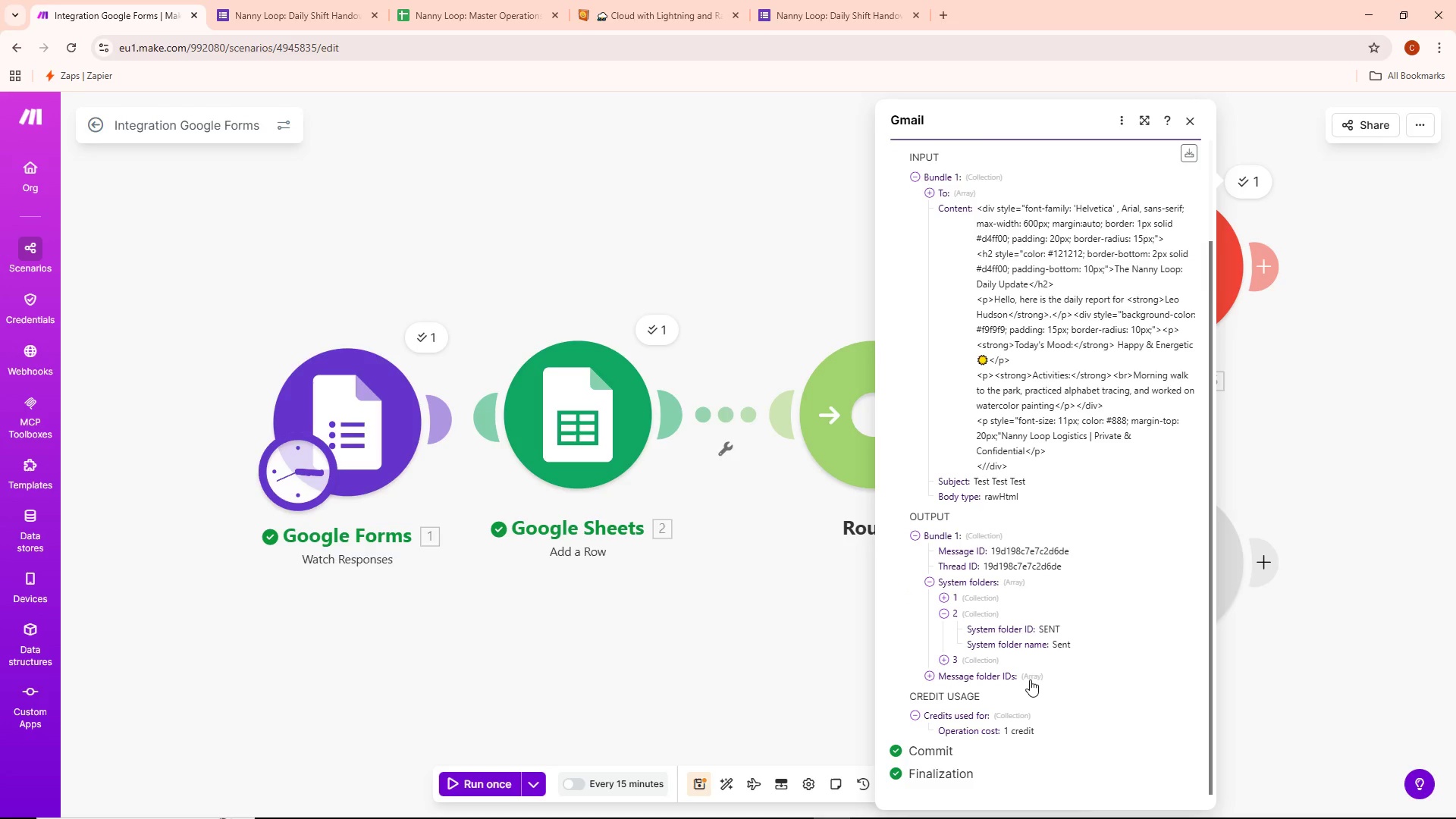 
left_click([1030, 679])
 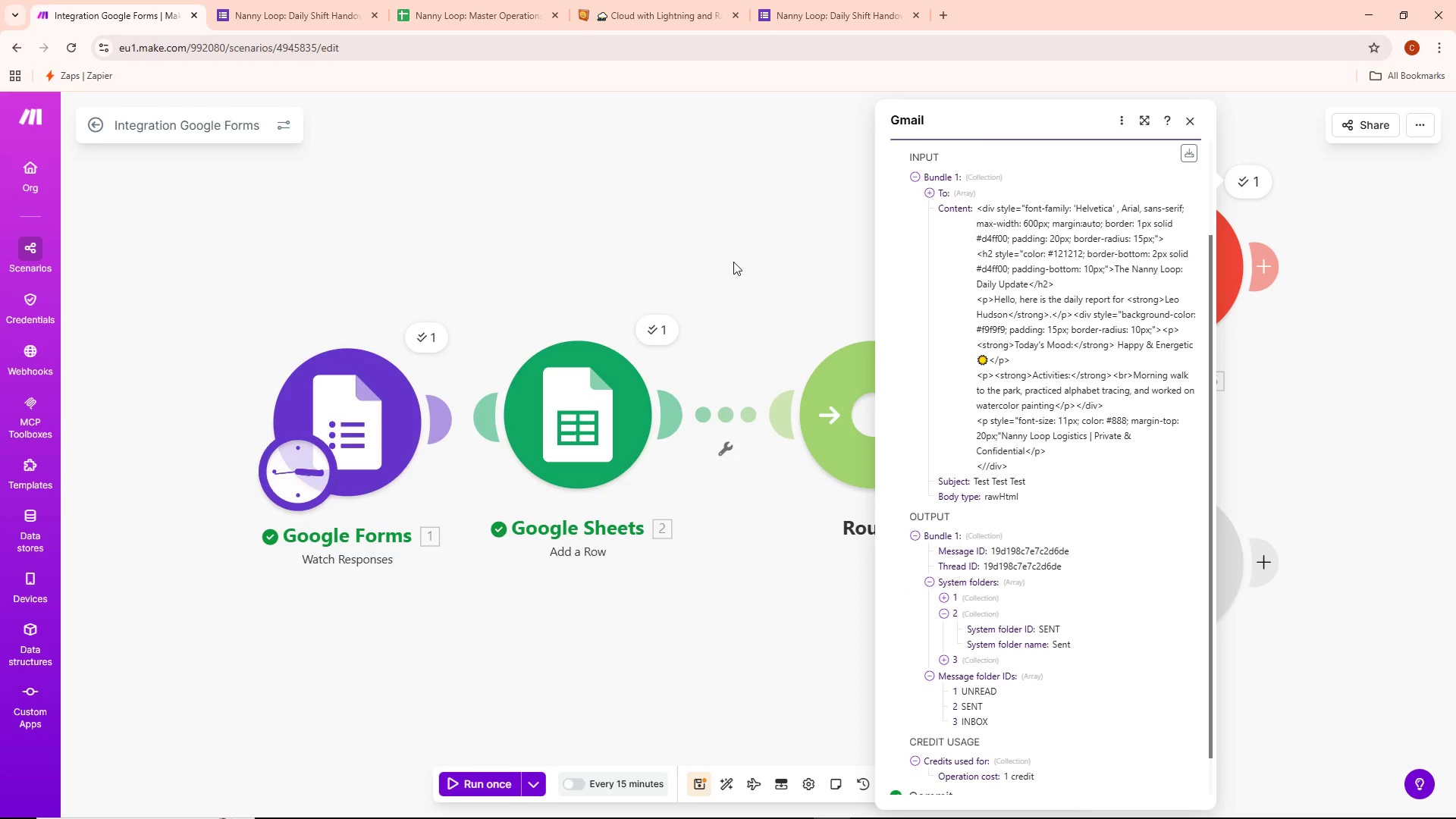 
left_click([733, 262])
 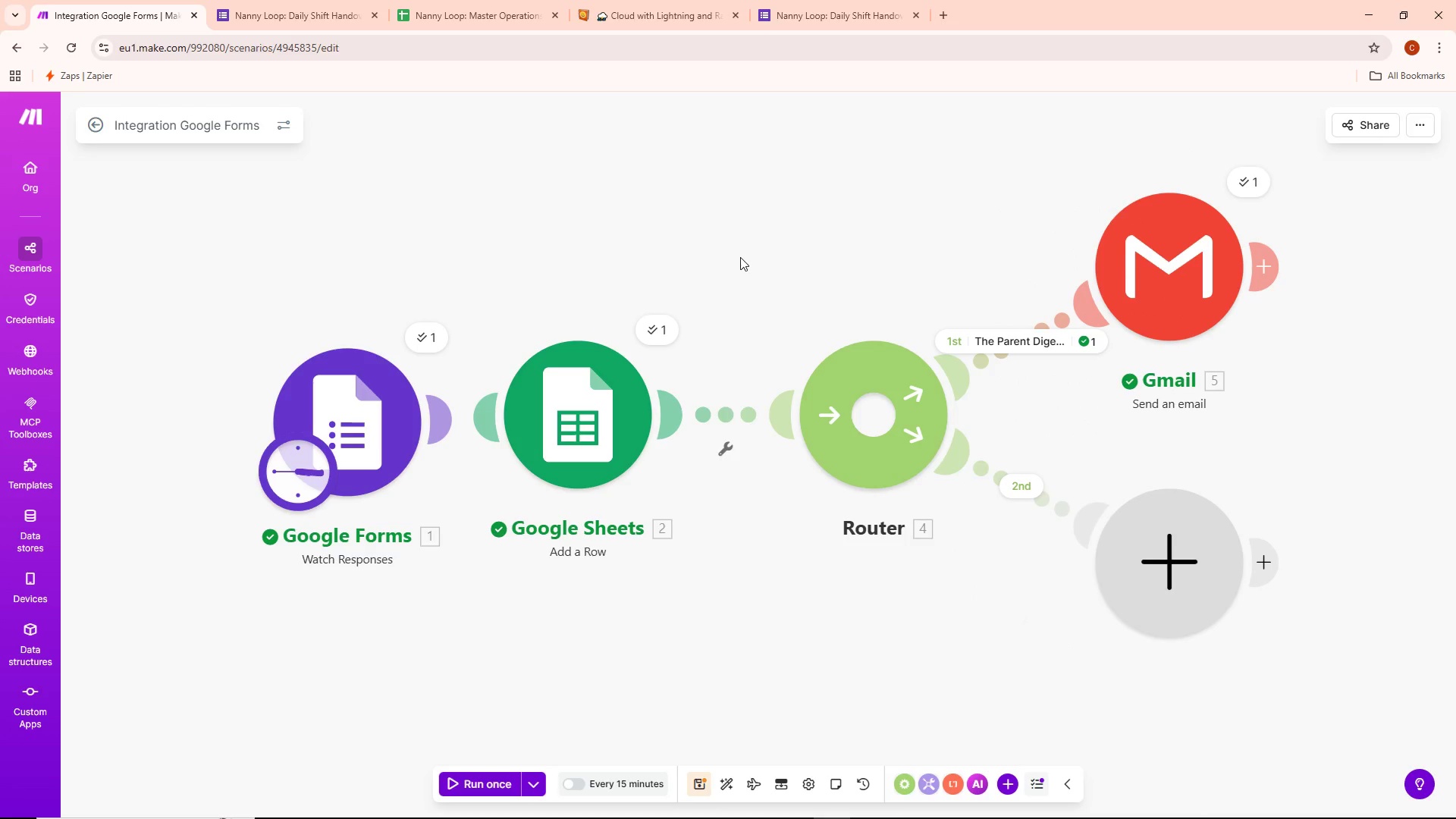 
left_click_drag(start_coordinate=[740, 256], to_coordinate=[626, 335])
 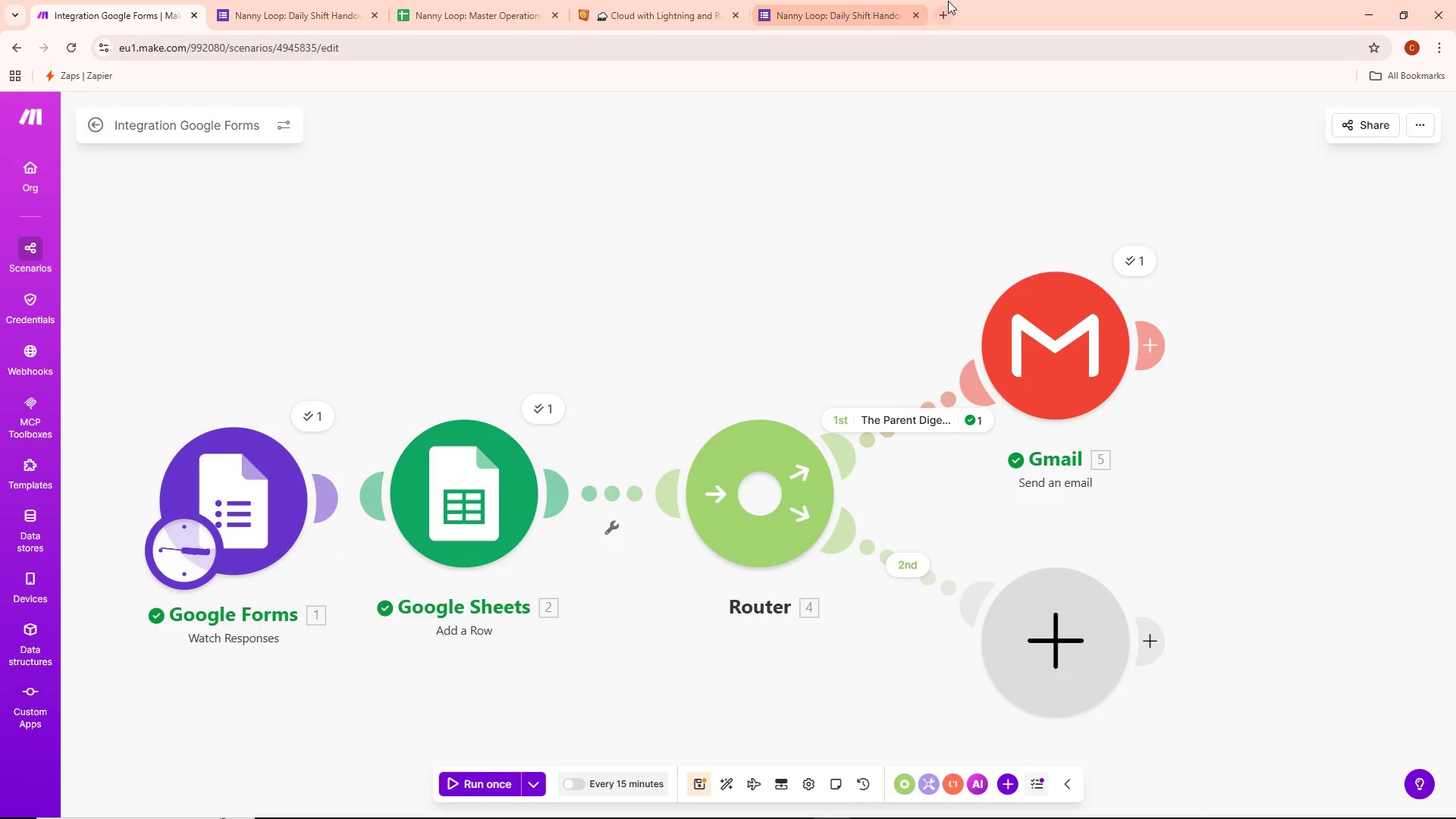 
left_click([949, 17])
 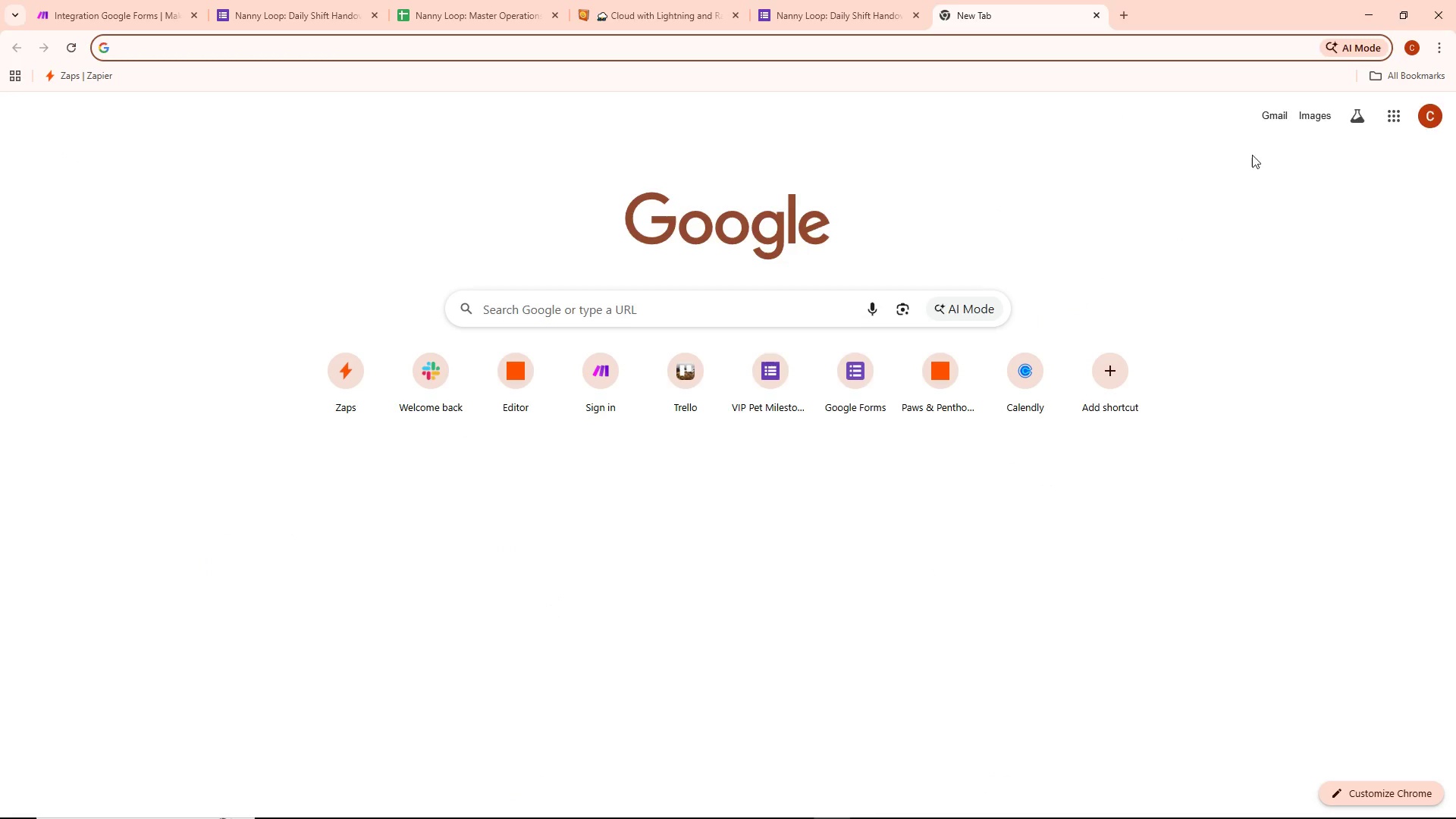 
left_click([1282, 118])
 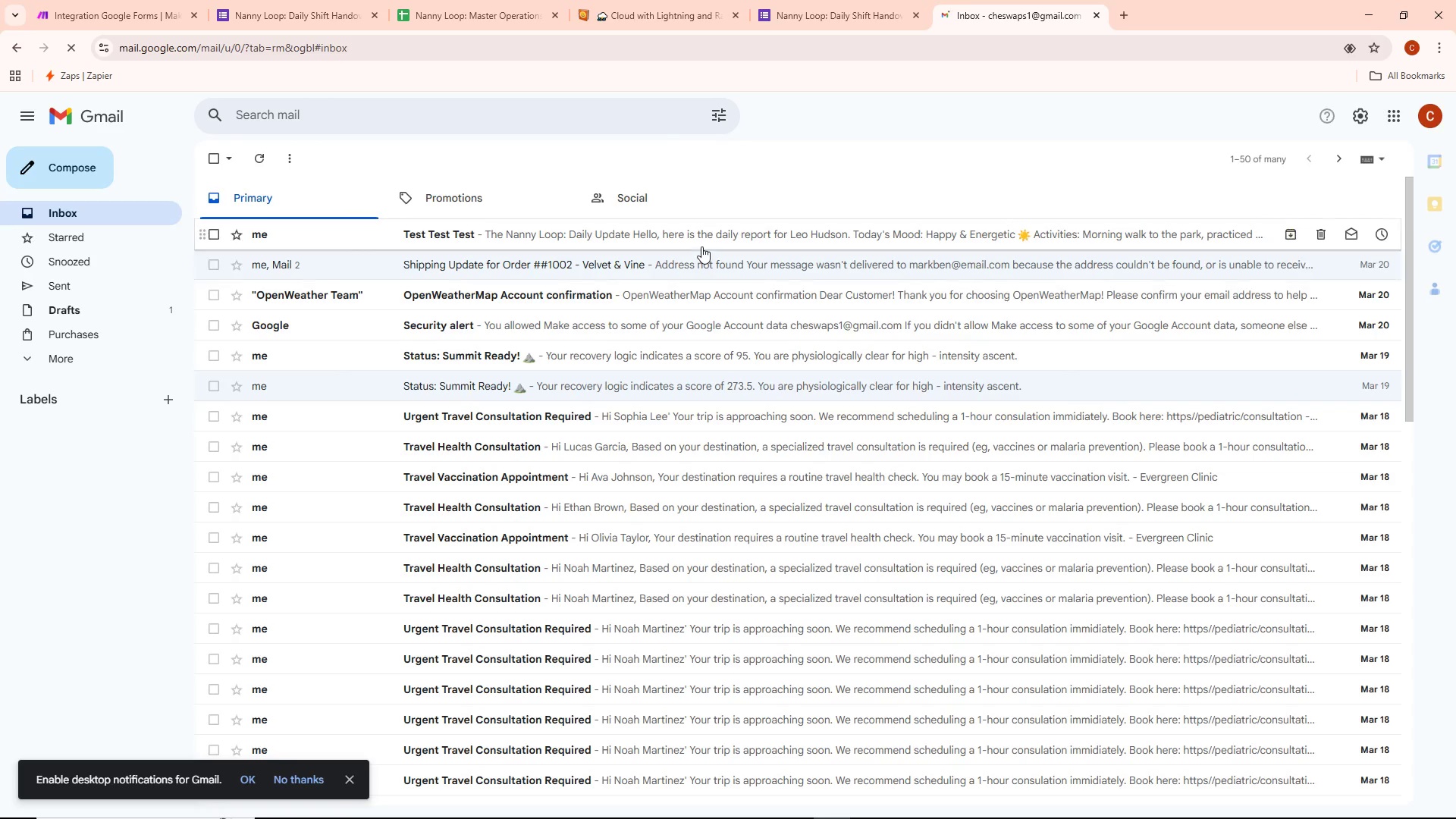 
left_click([550, 240])
 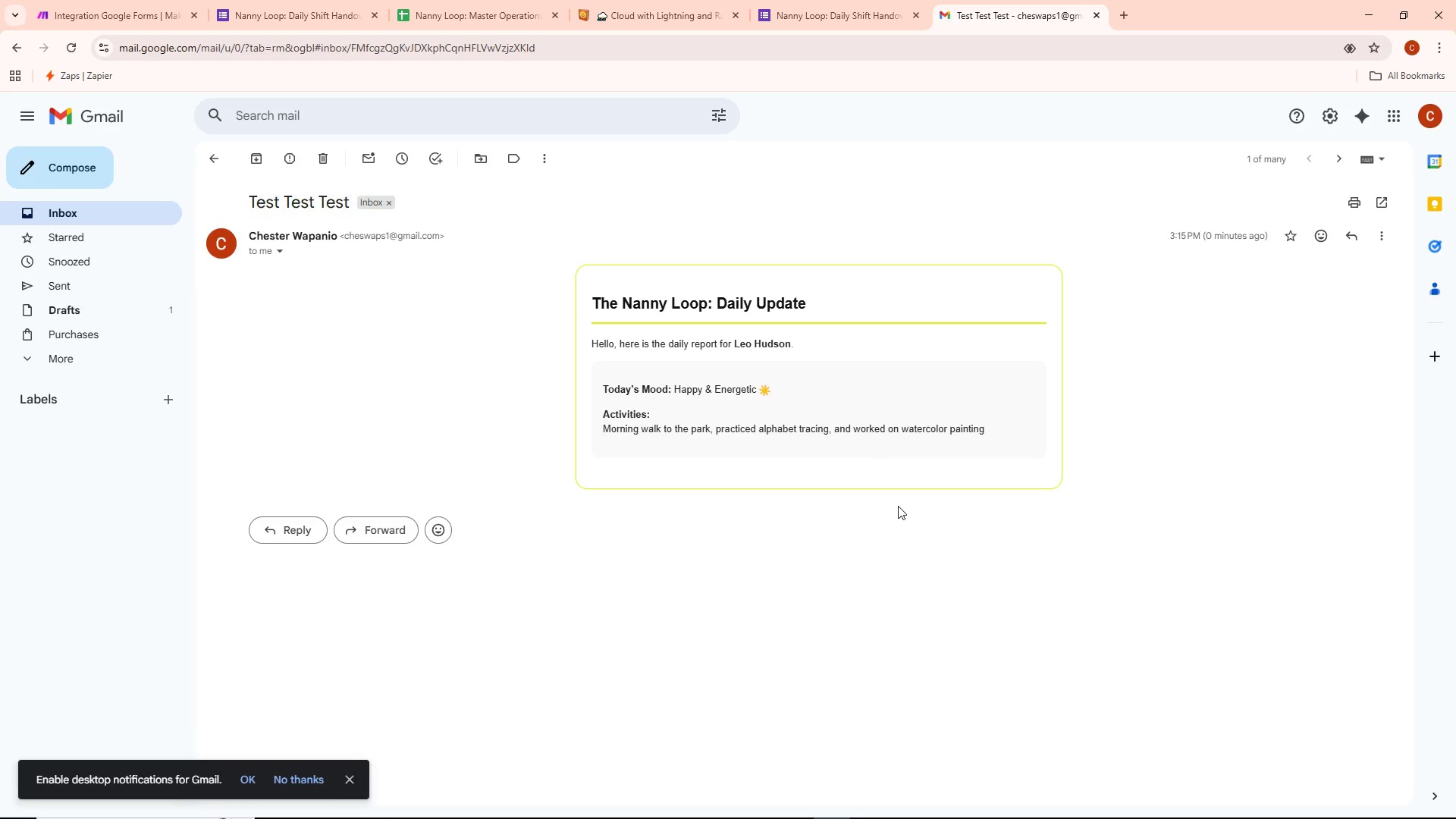 
wait(49.44)
 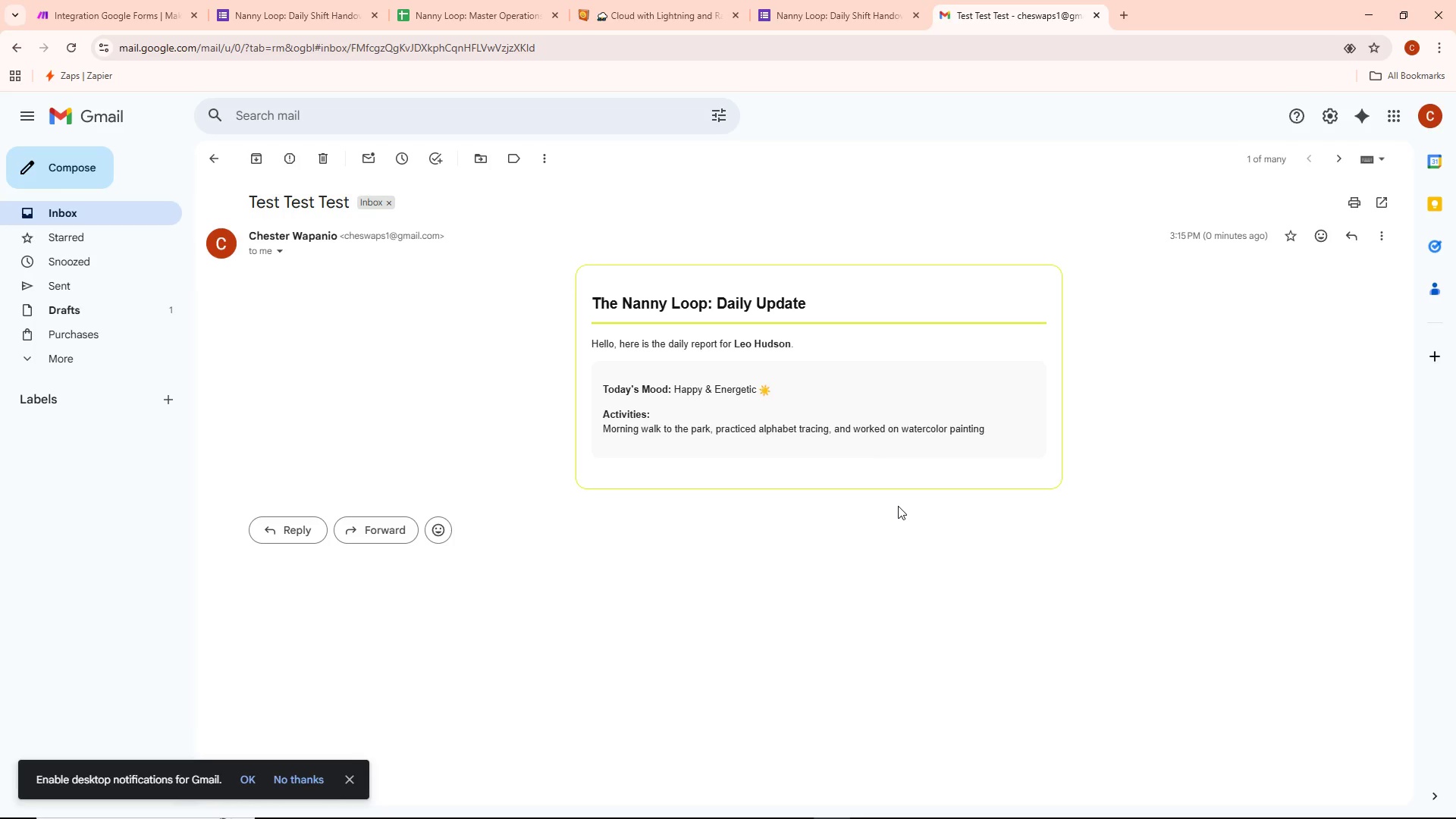 
scroll: coordinate [621, 529], scroll_direction: down, amount: 2.0
 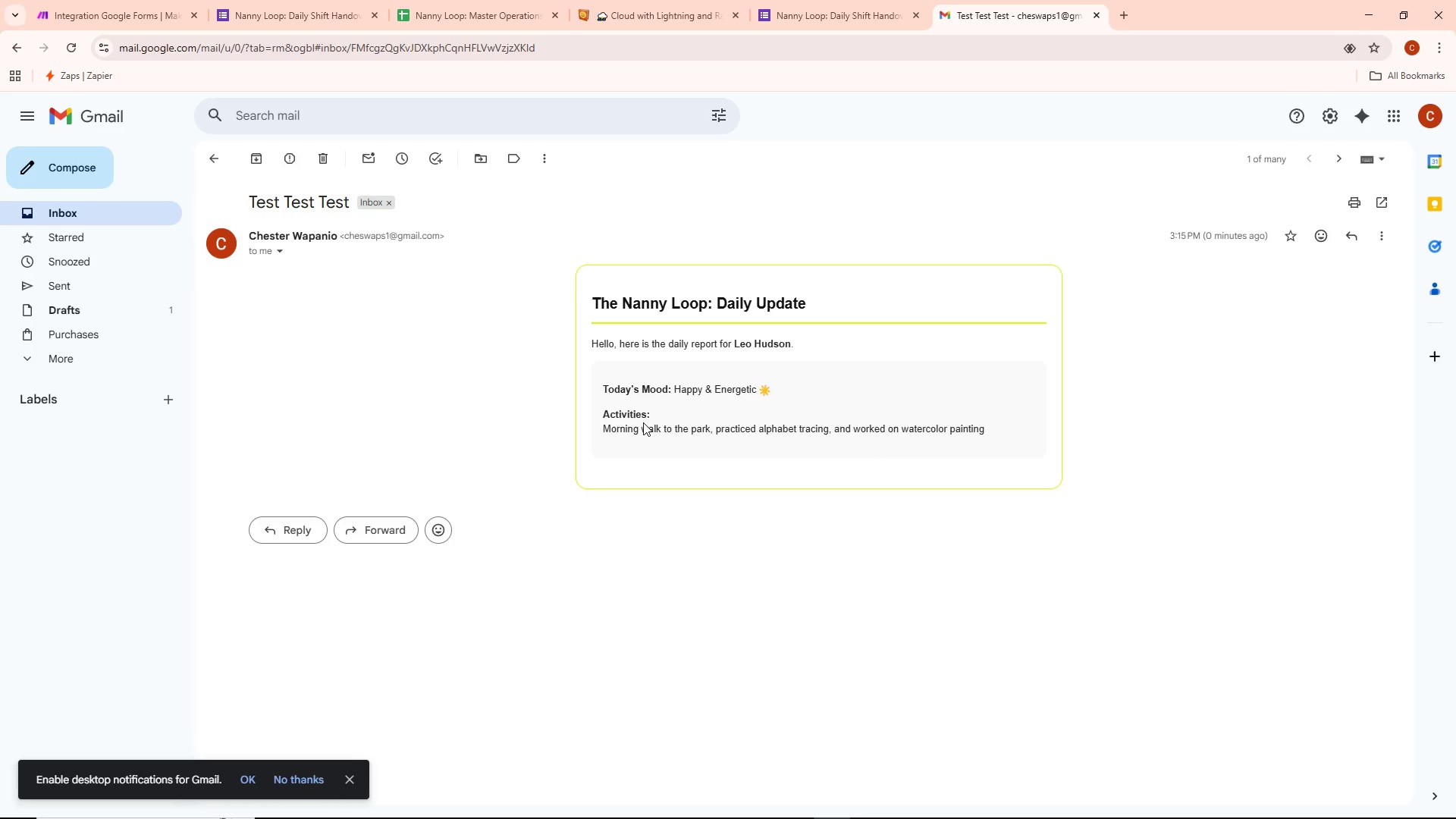 
wait(10.98)
 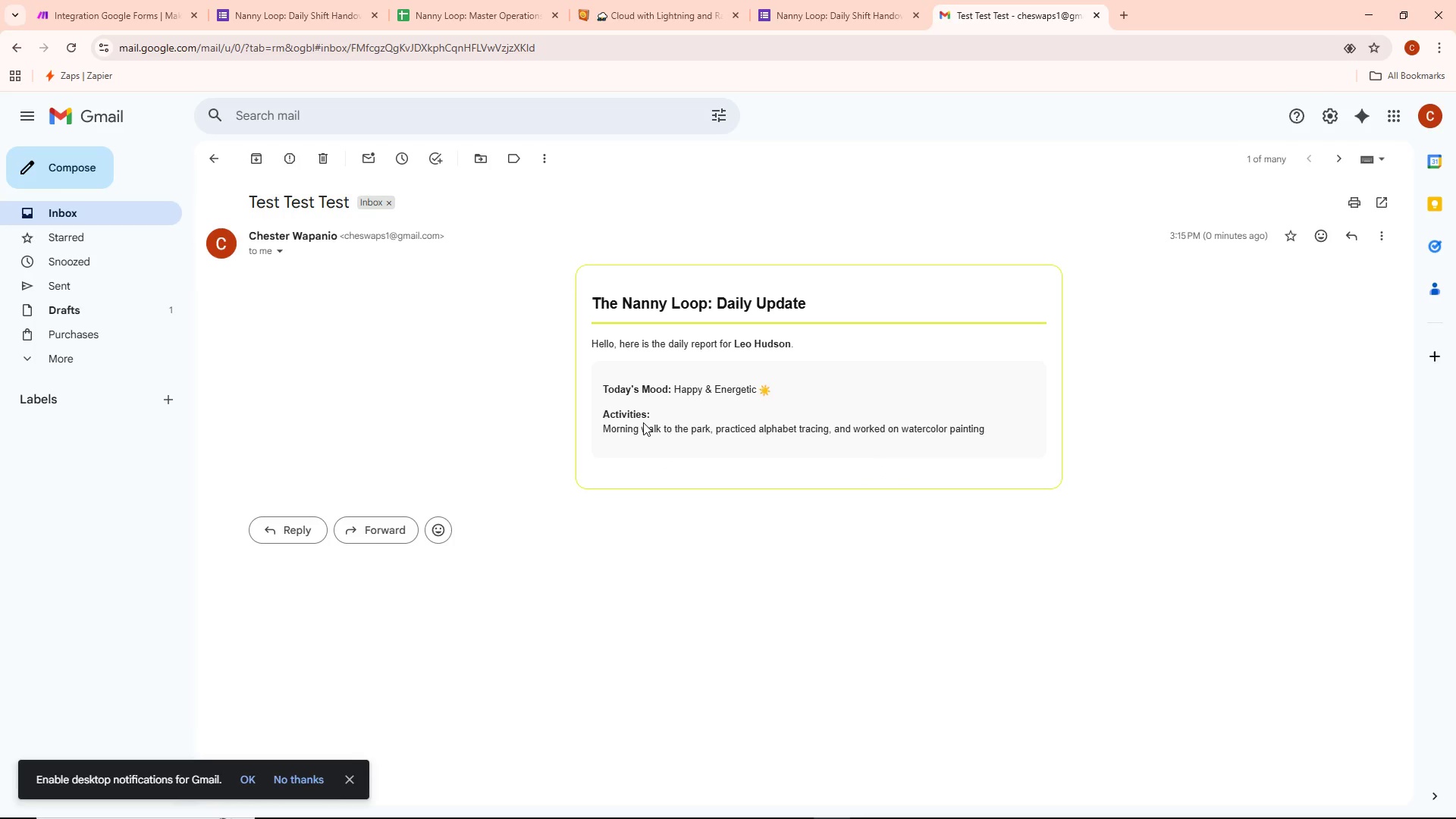 
left_click([122, 0])
 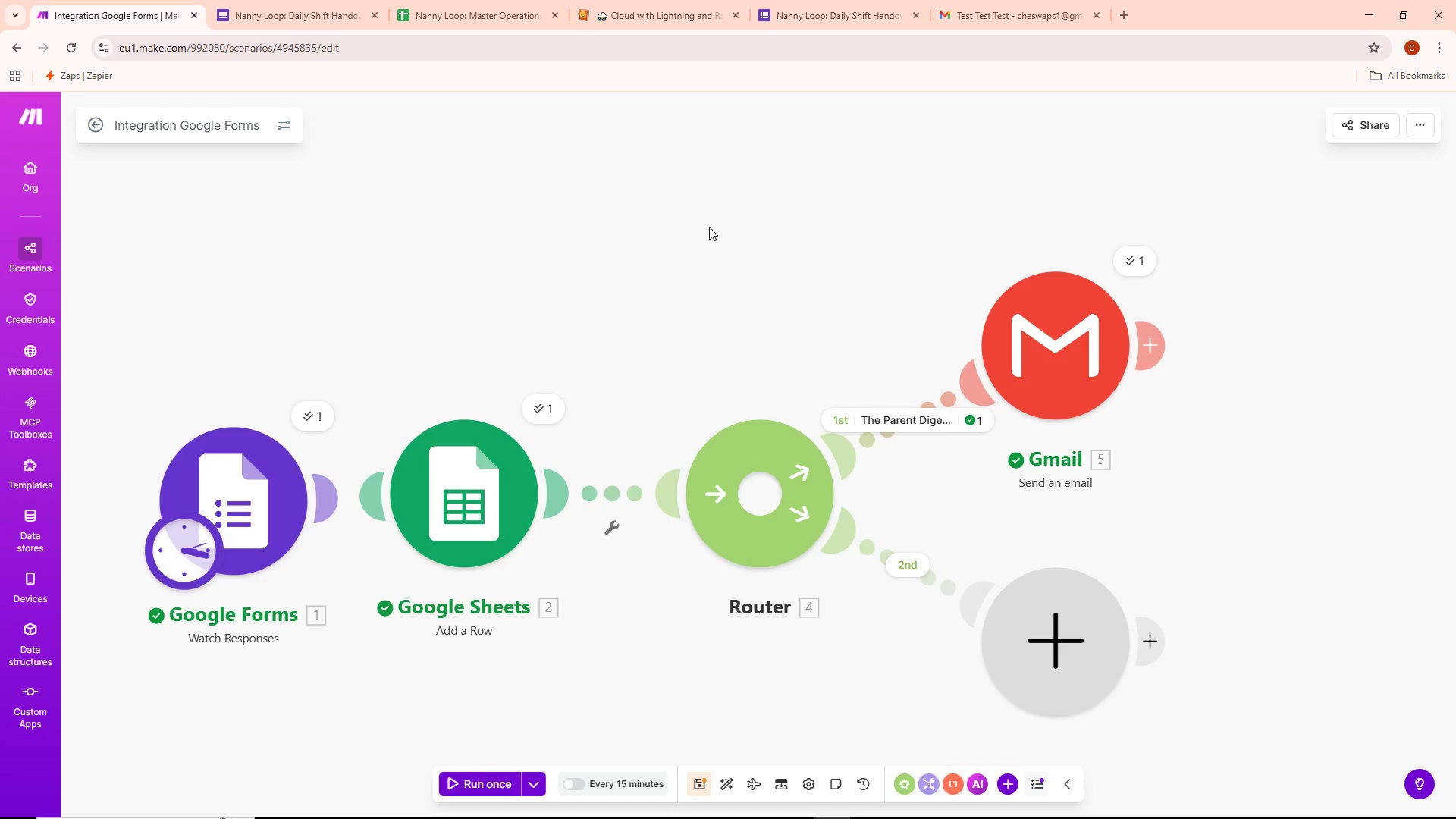 
wait(24.09)
 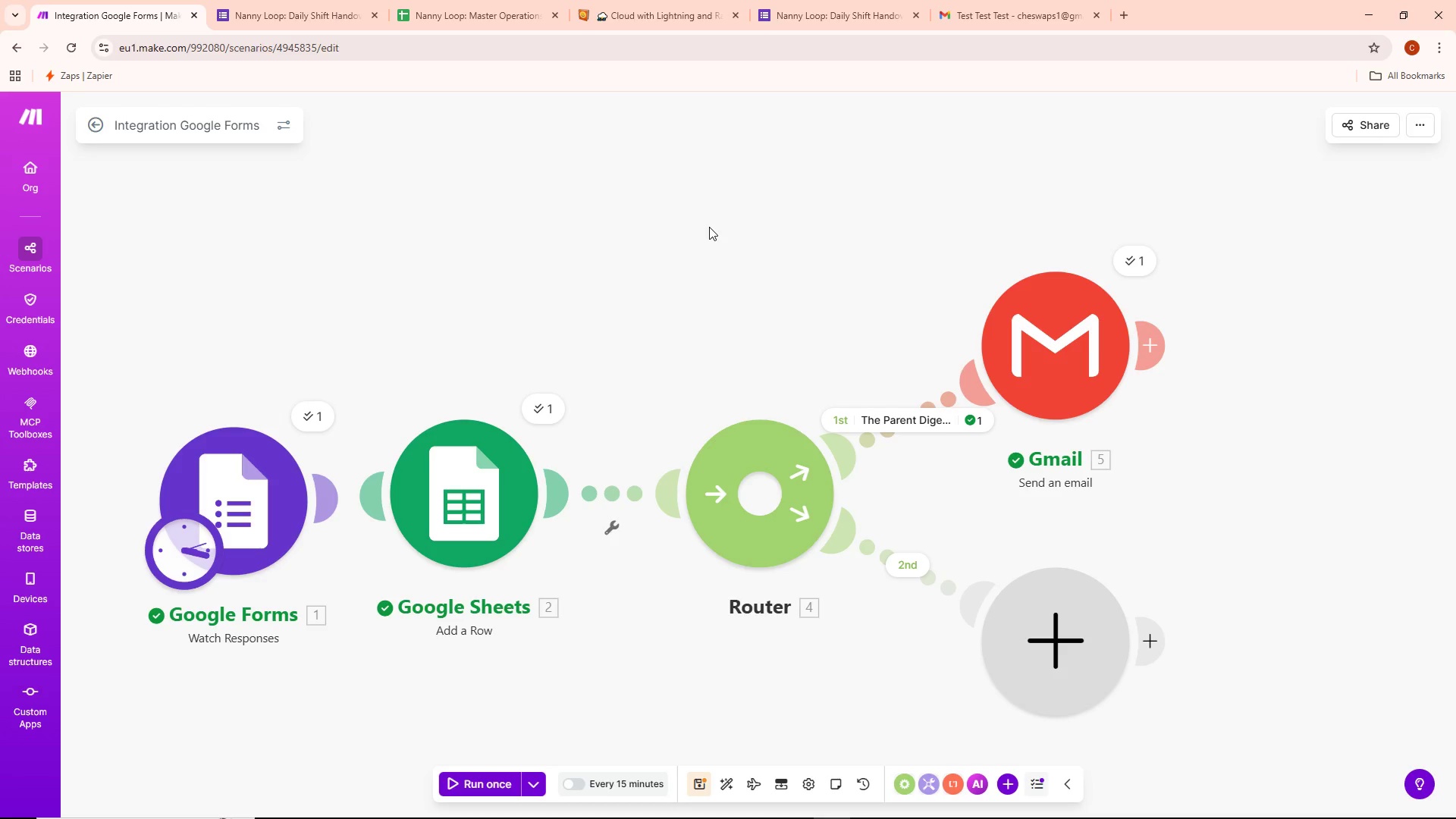 
left_click([1097, 453])
 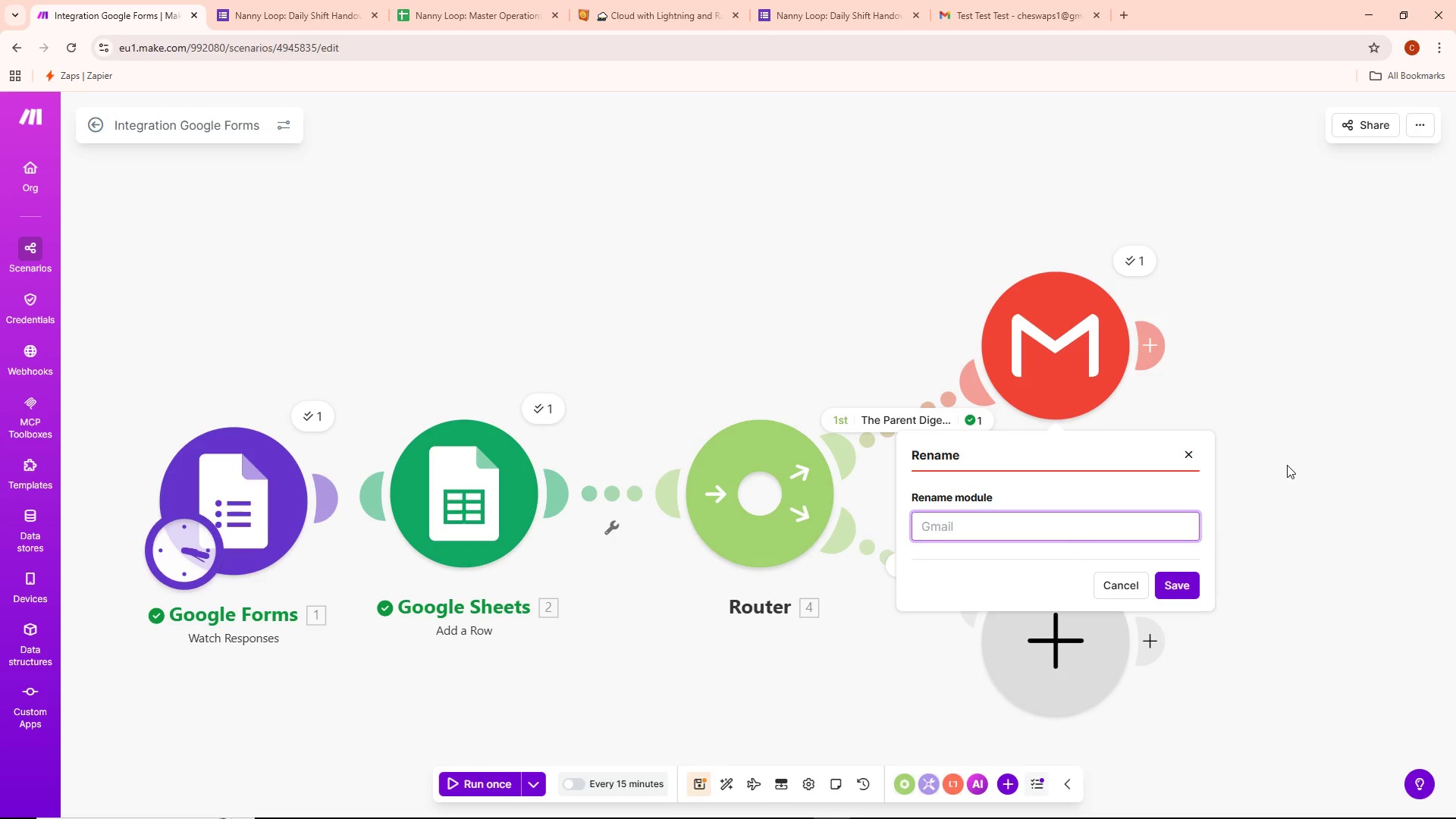 
type([Comms] Deliver Branded Parent Digest)
 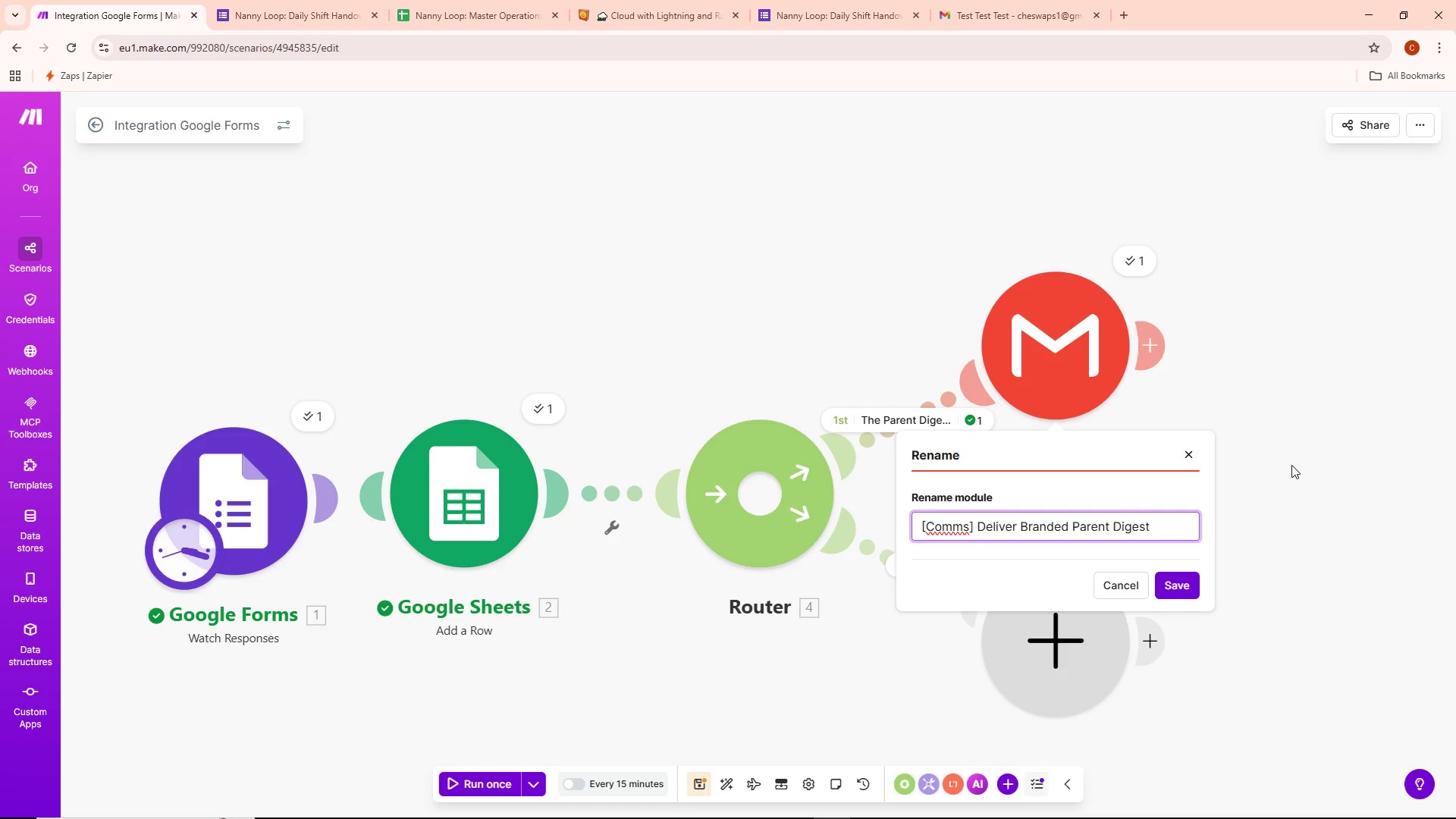 
wait(37.76)
 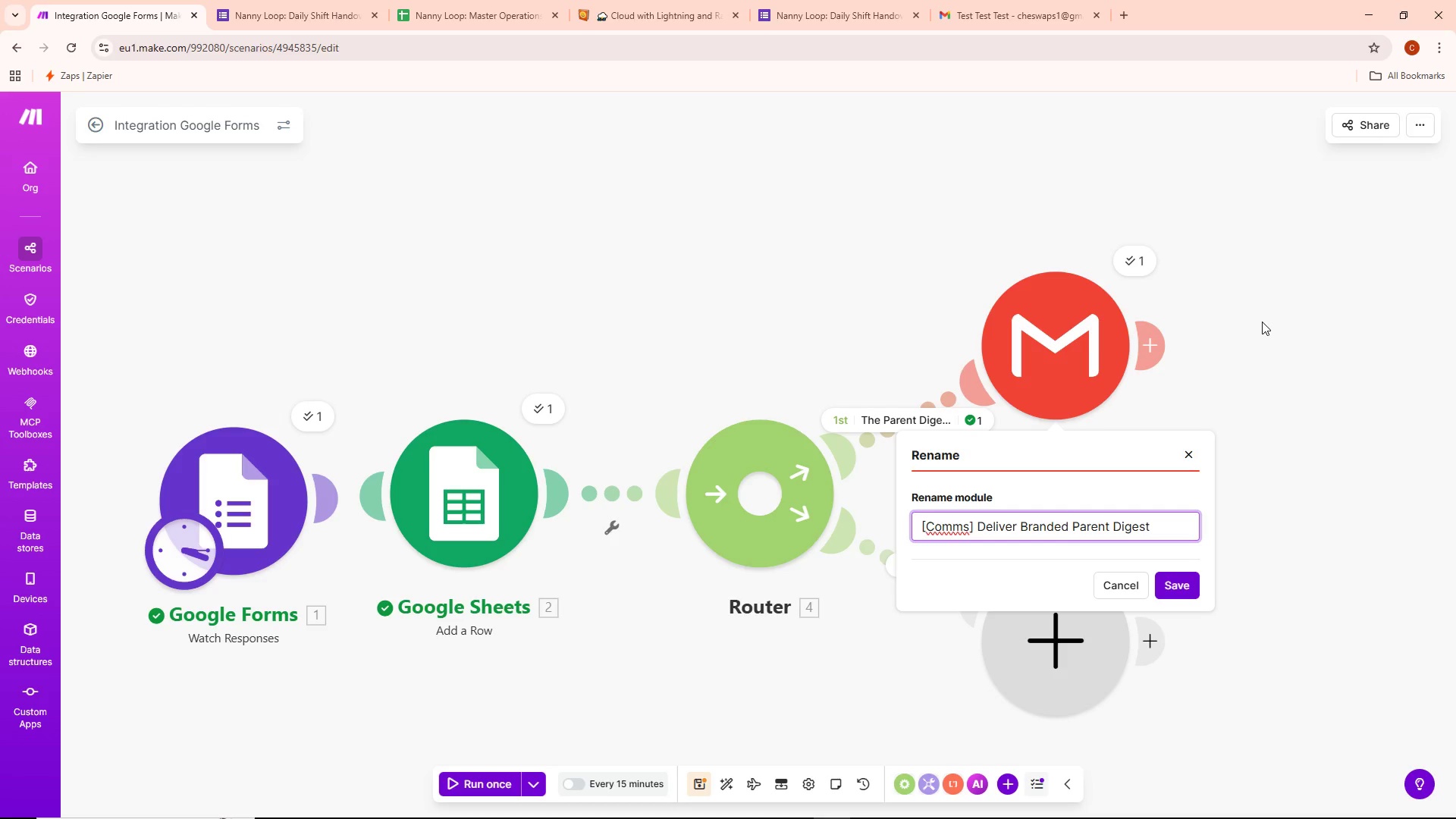 
left_click([1171, 586])
 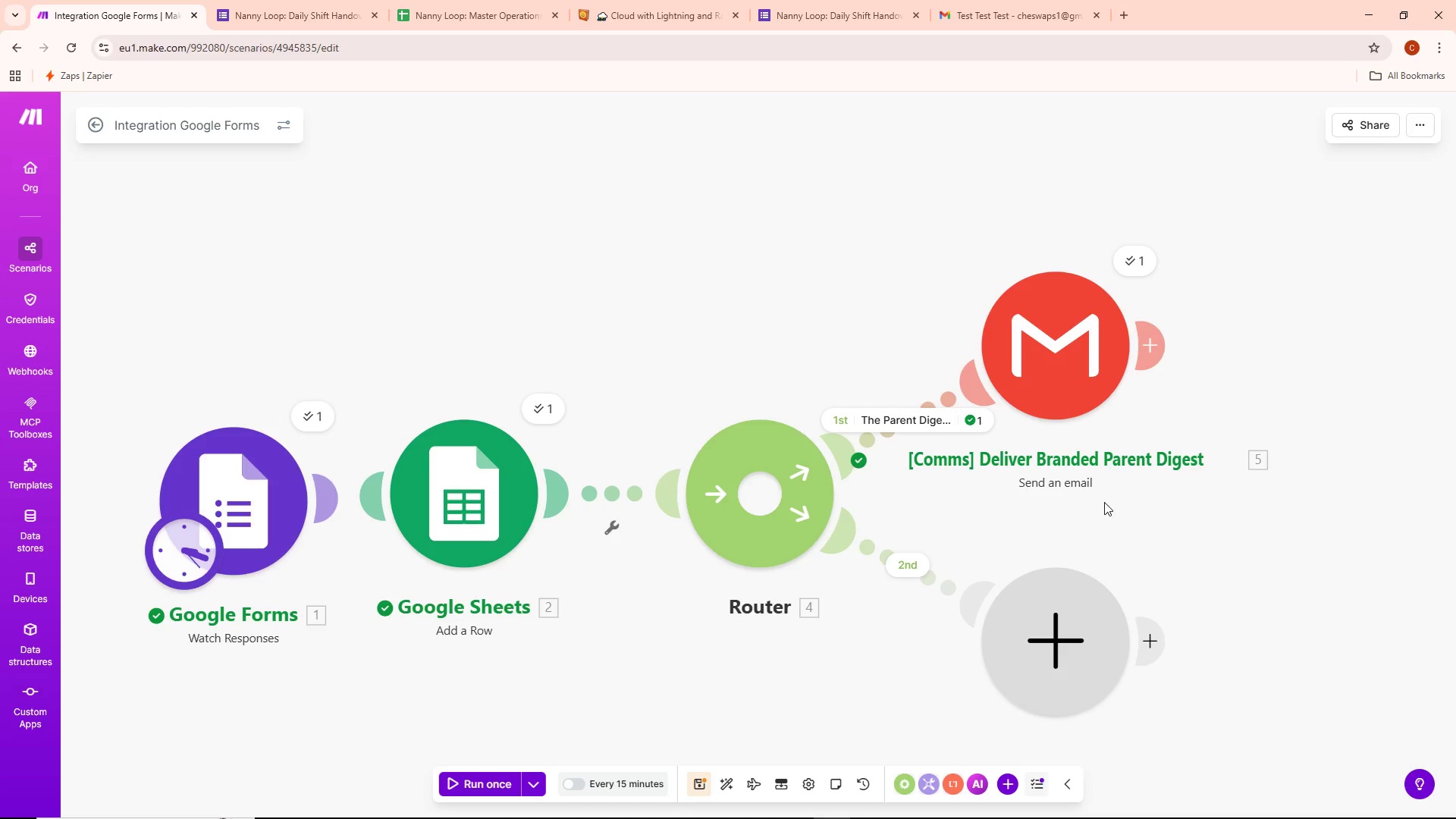 
wait(8.02)
 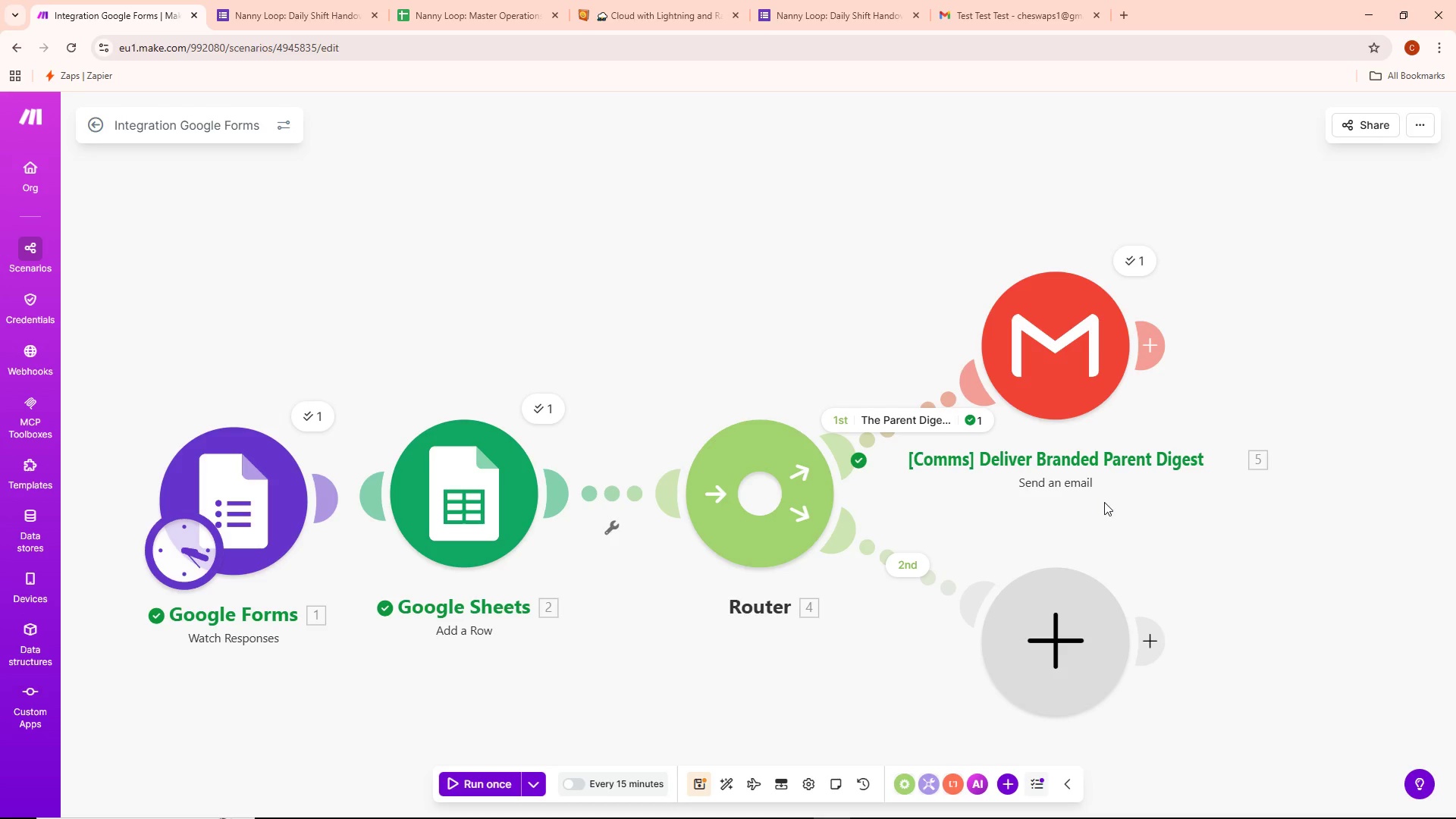 
scroll: coordinate [1197, 387], scroll_direction: down, amount: 1.0
 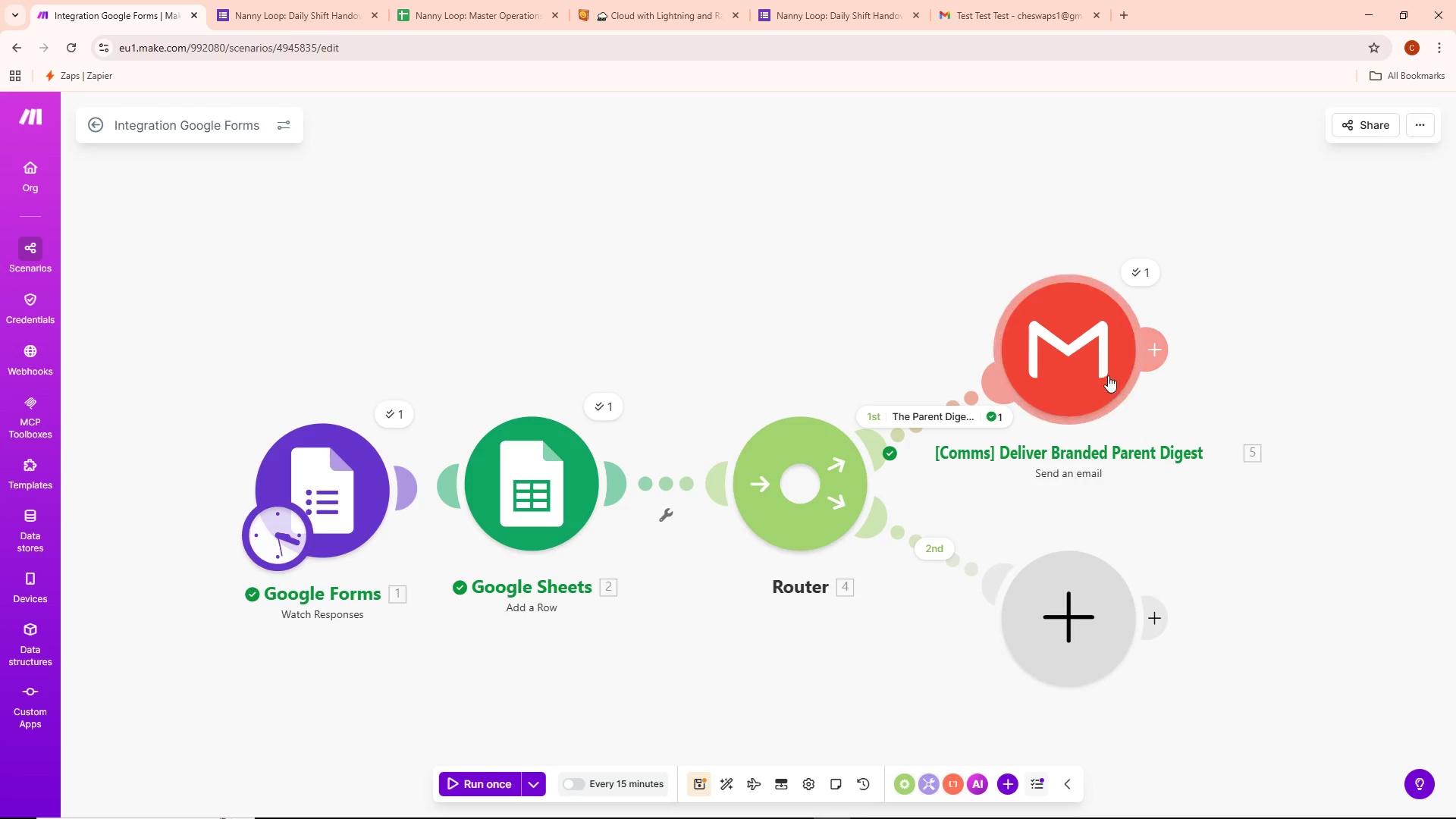 
left_click_drag(start_coordinate=[1101, 369], to_coordinate=[1141, 362])
 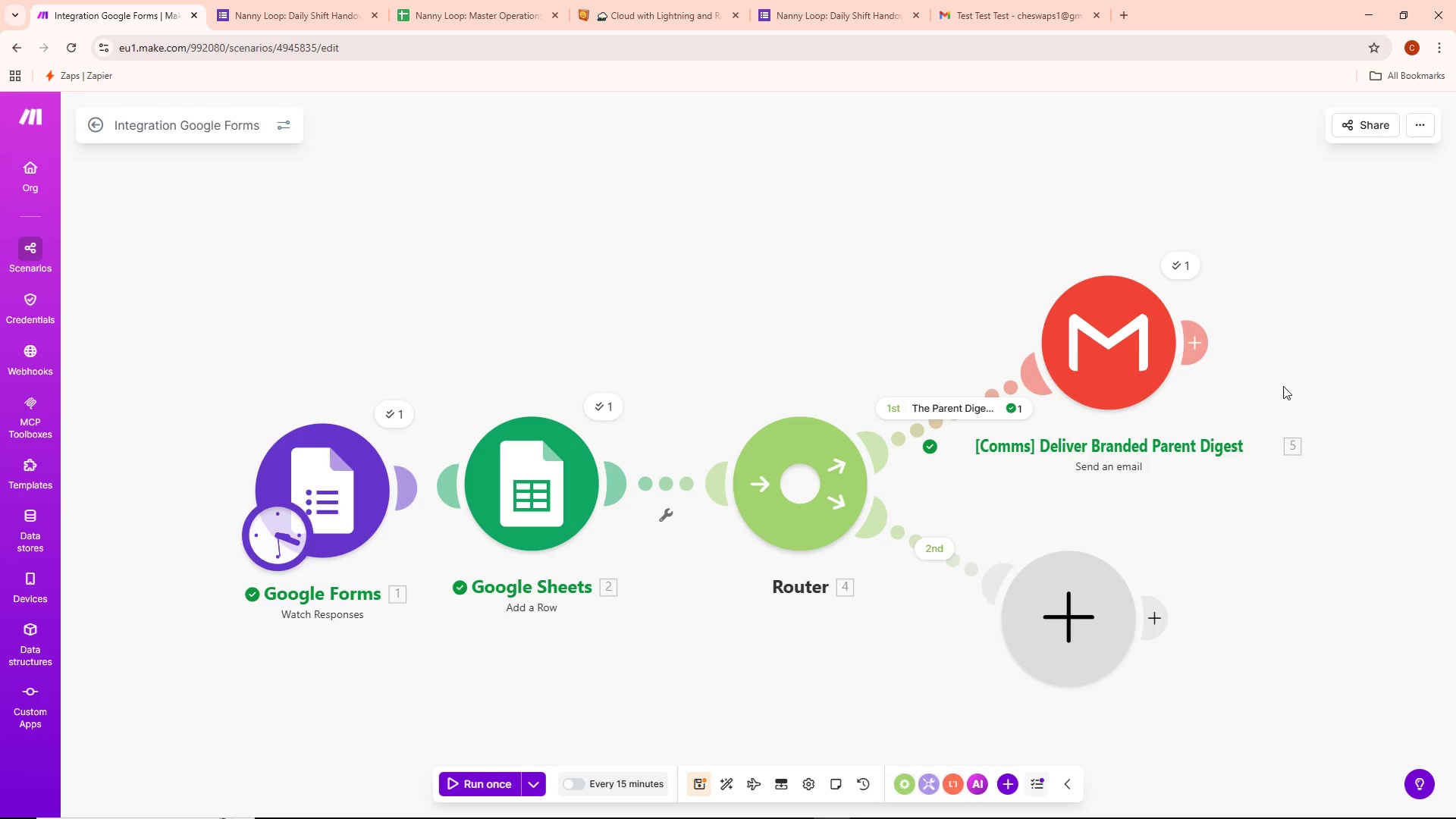 
scroll: coordinate [1241, 460], scroll_direction: down, amount: 1.0
 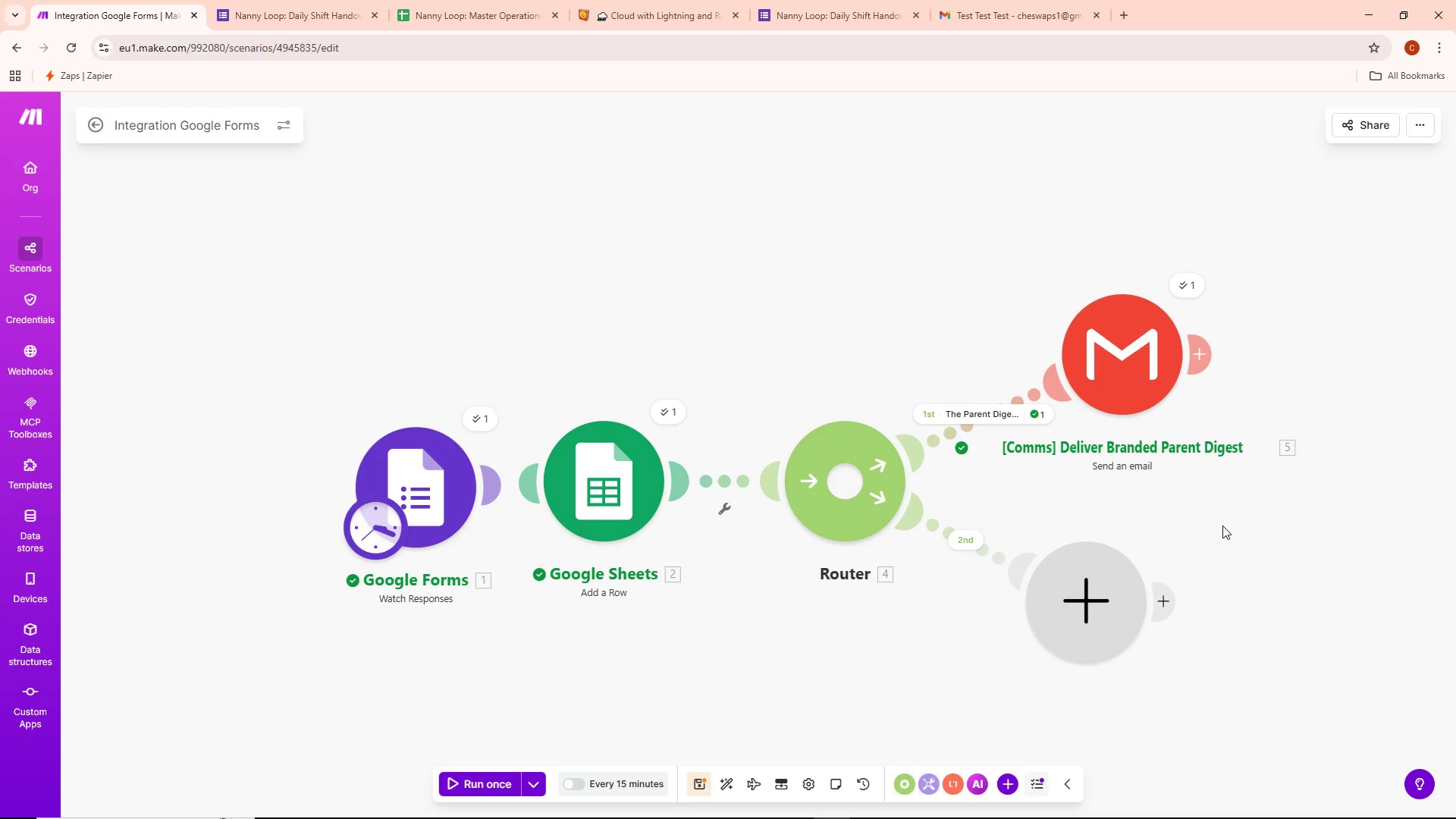 
wait(12.32)
 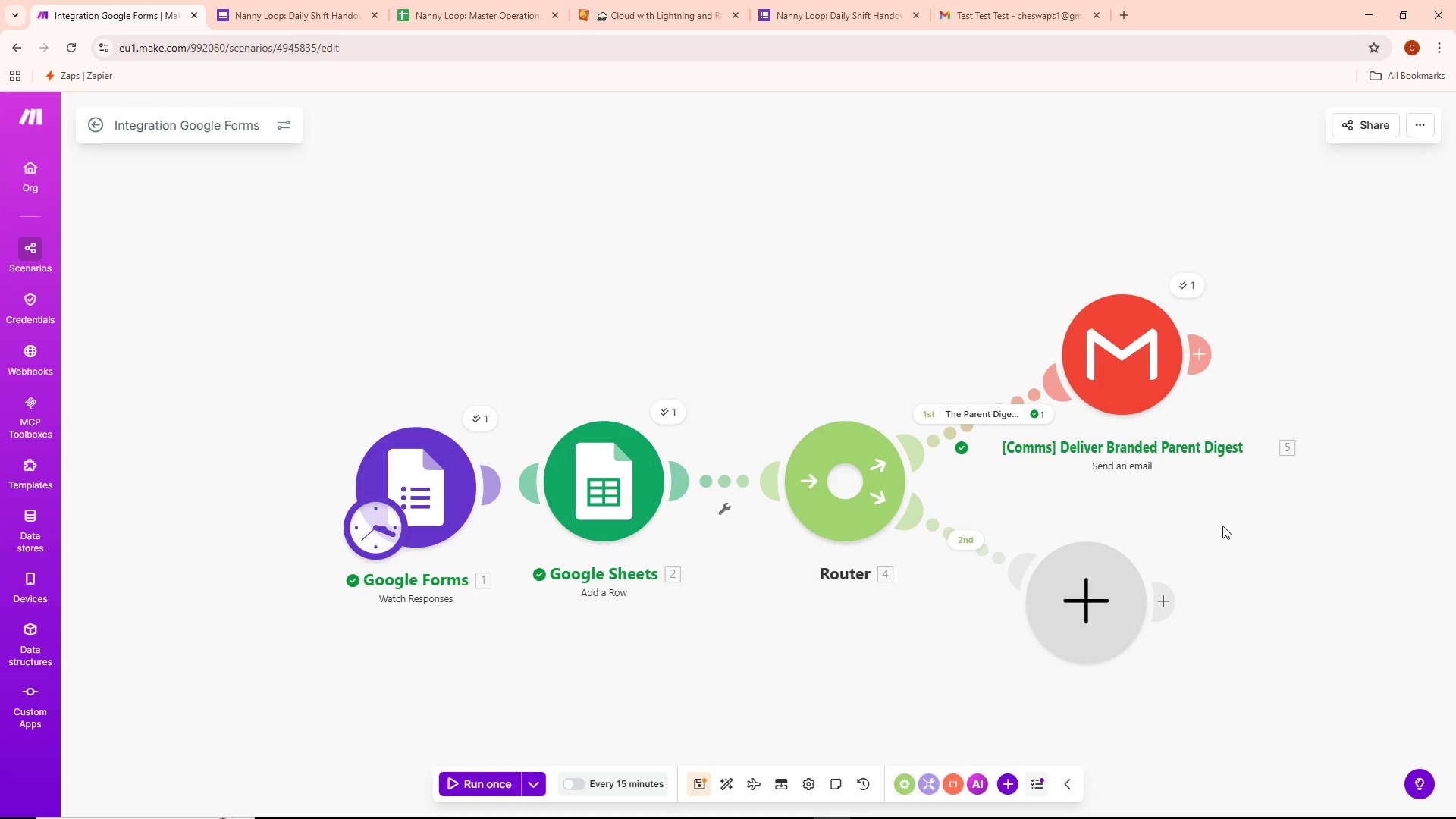 
double_click([1138, 350])
 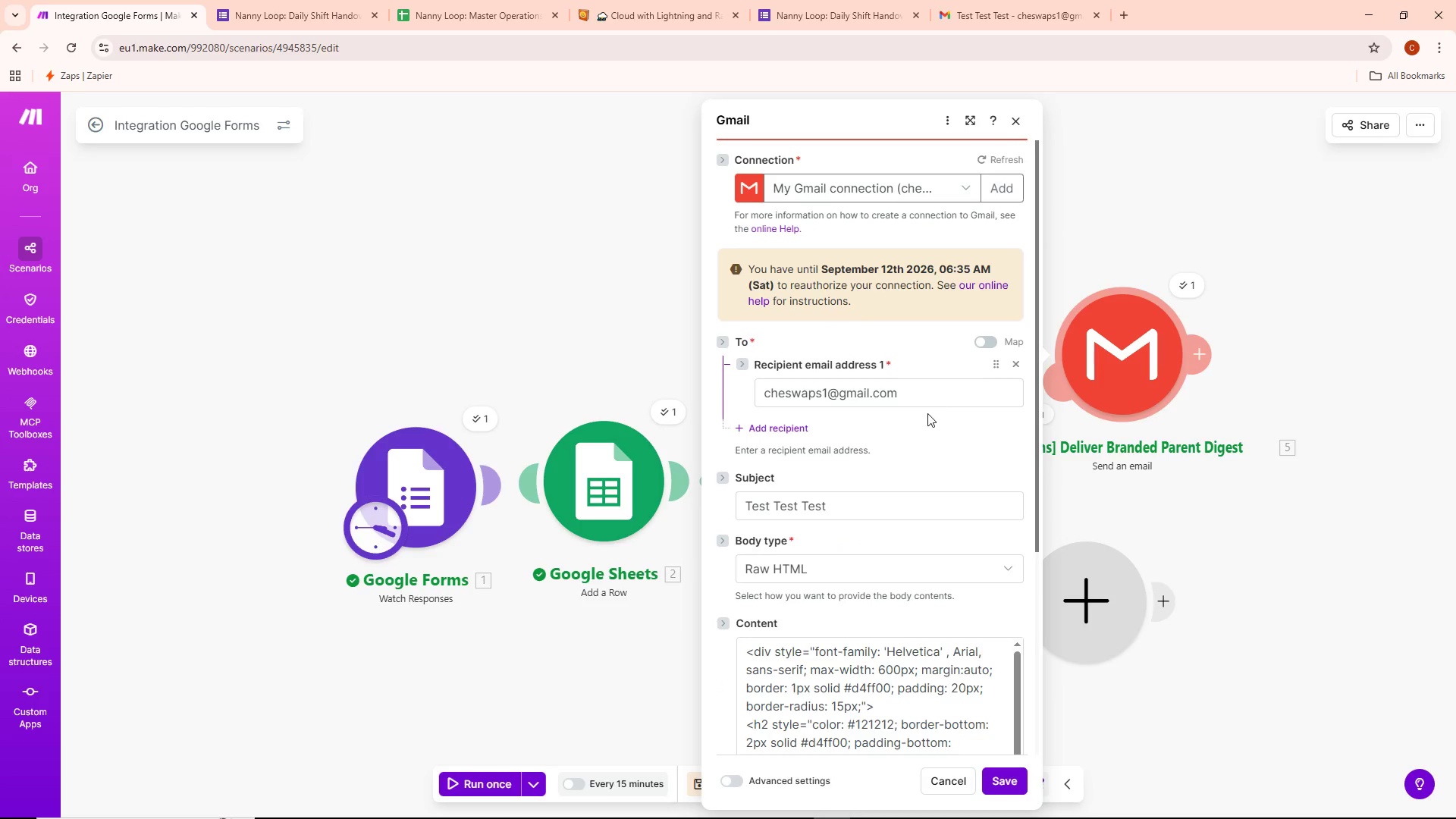 
left_click_drag(start_coordinate=[881, 506], to_coordinate=[881, 513])
 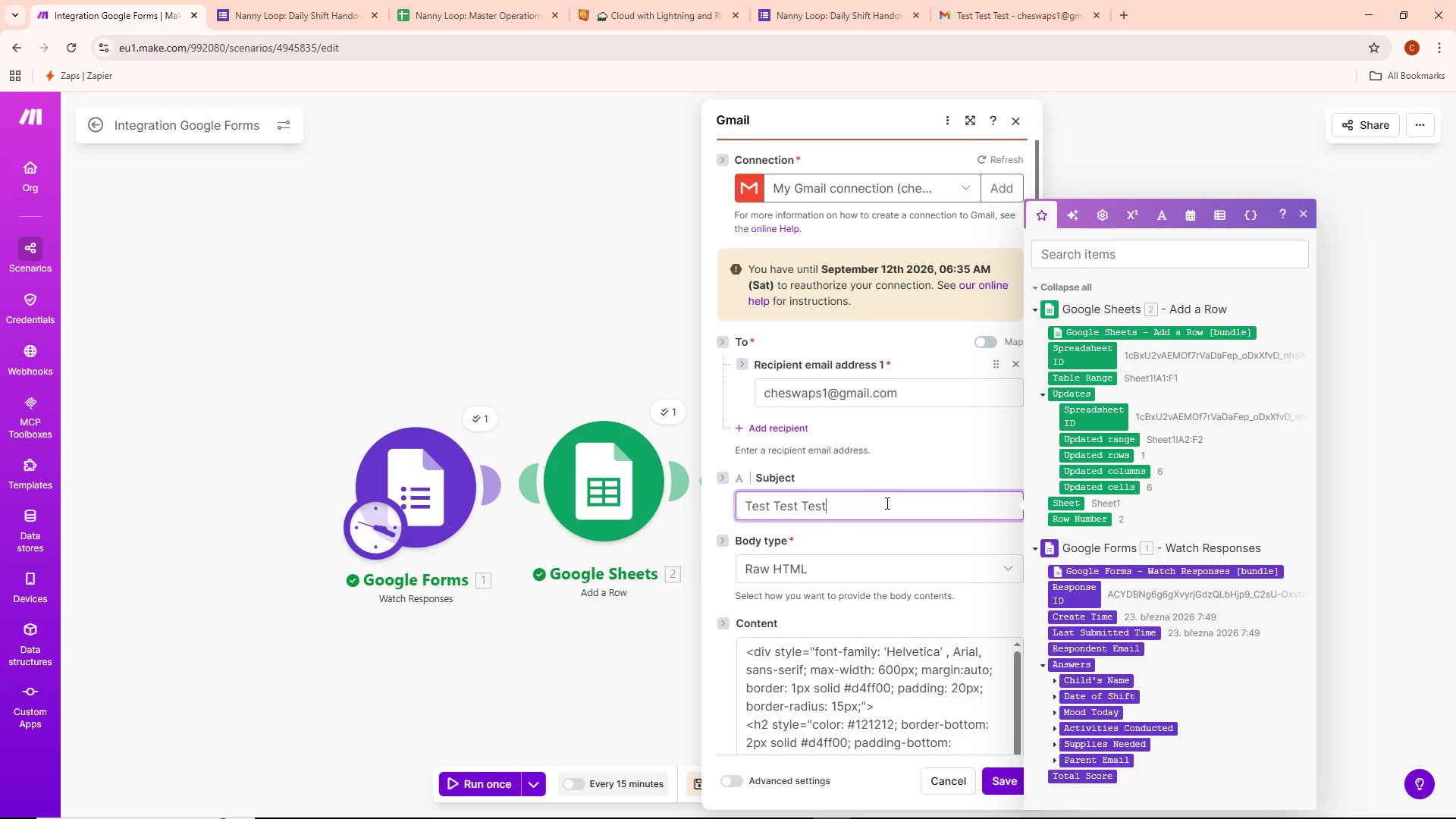 
scroll: coordinate [894, 674], scroll_direction: down, amount: 9.0
 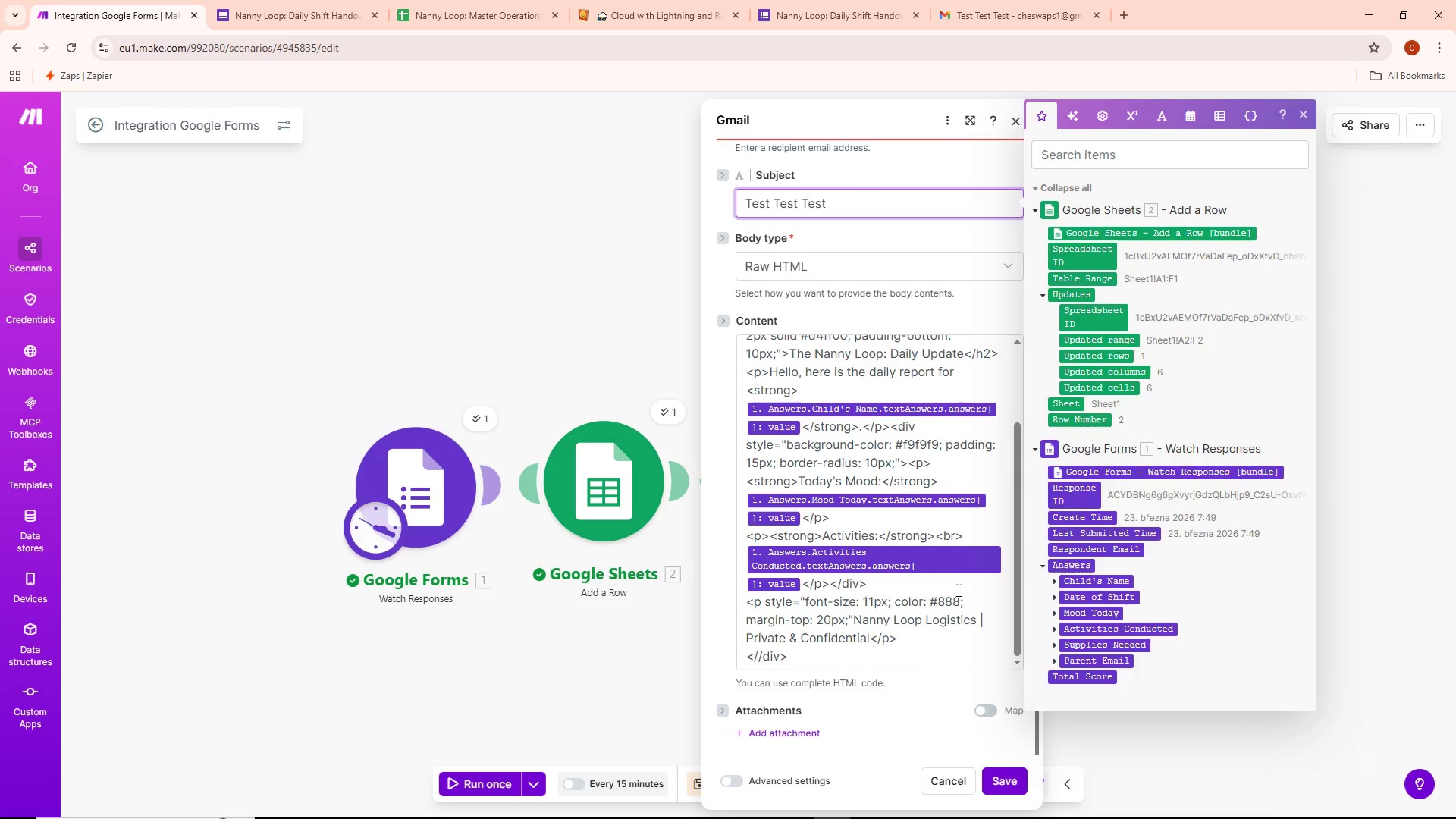 
scroll: coordinate [939, 582], scroll_direction: up, amount: 12.0
 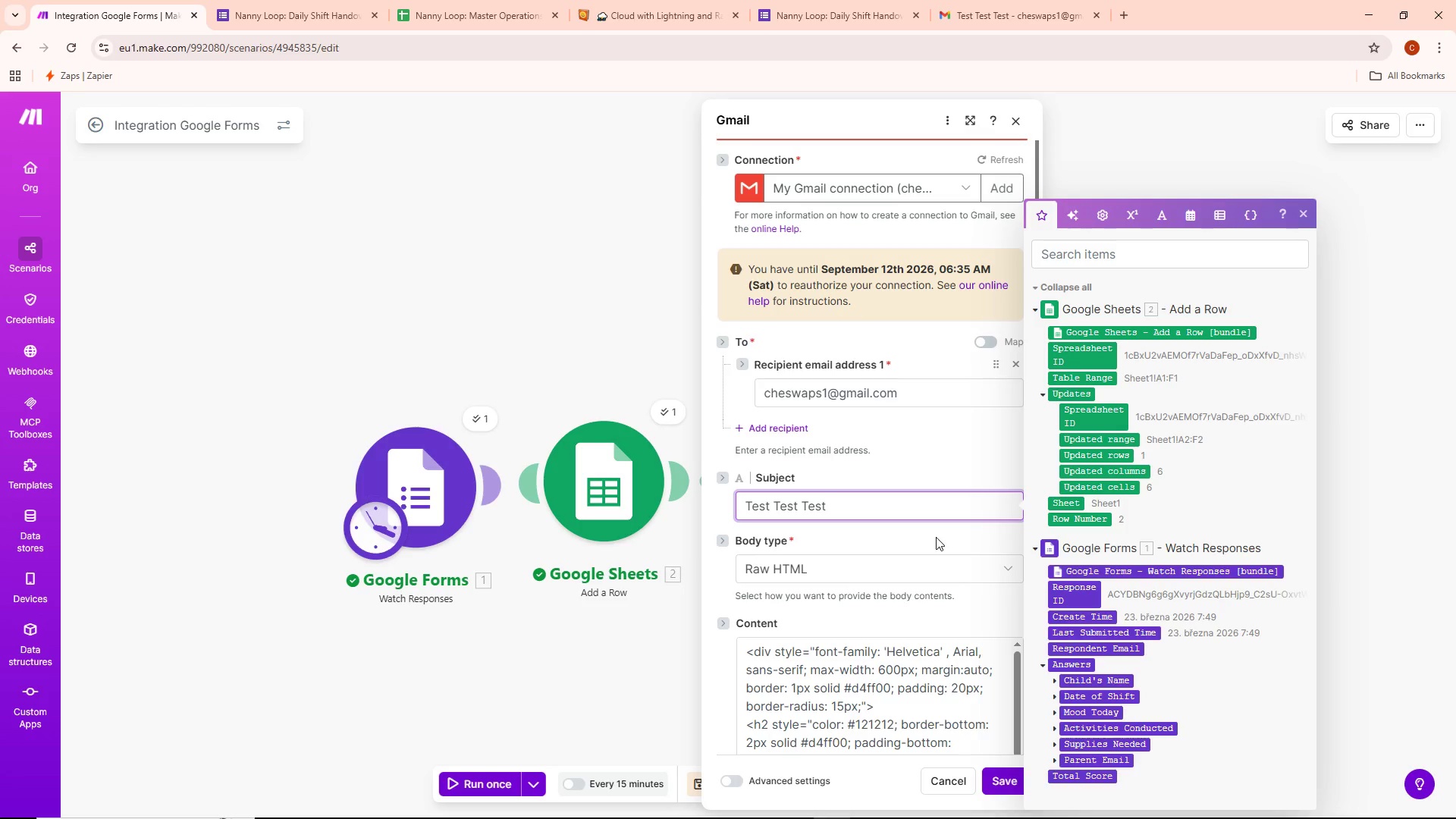 
left_click([616, 665])
 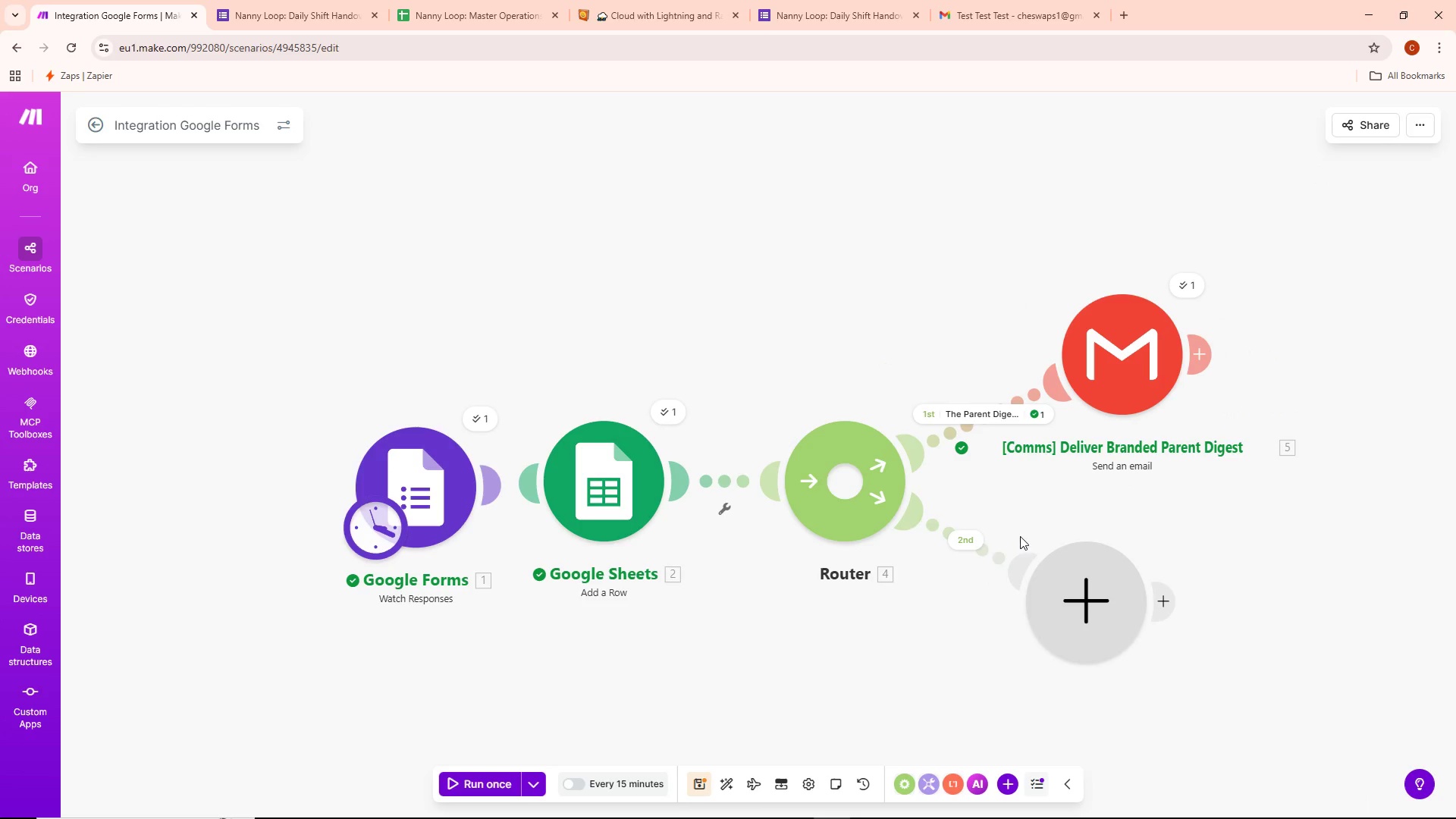 
left_click([977, 538])
 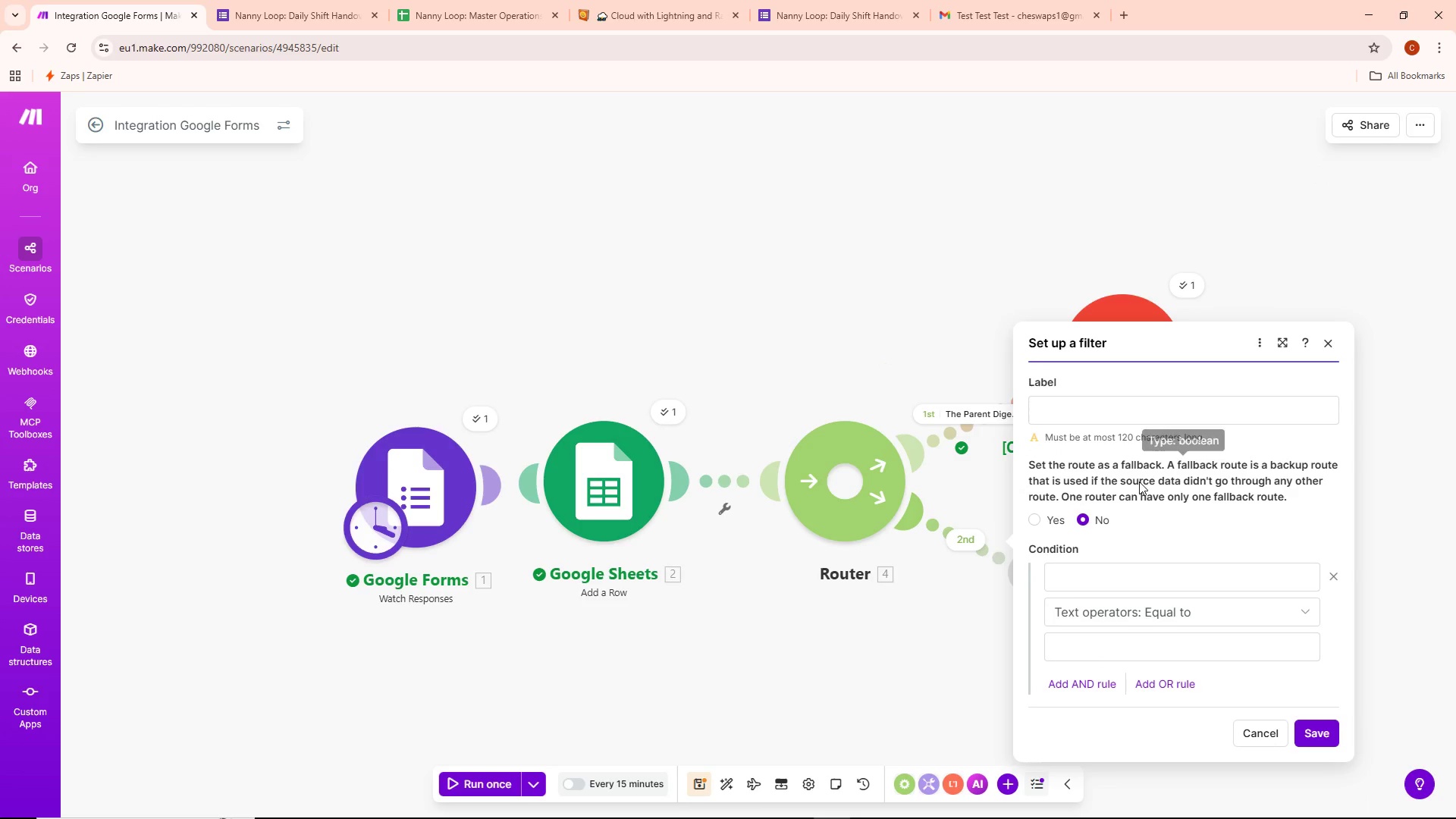 
left_click([1136, 581])
 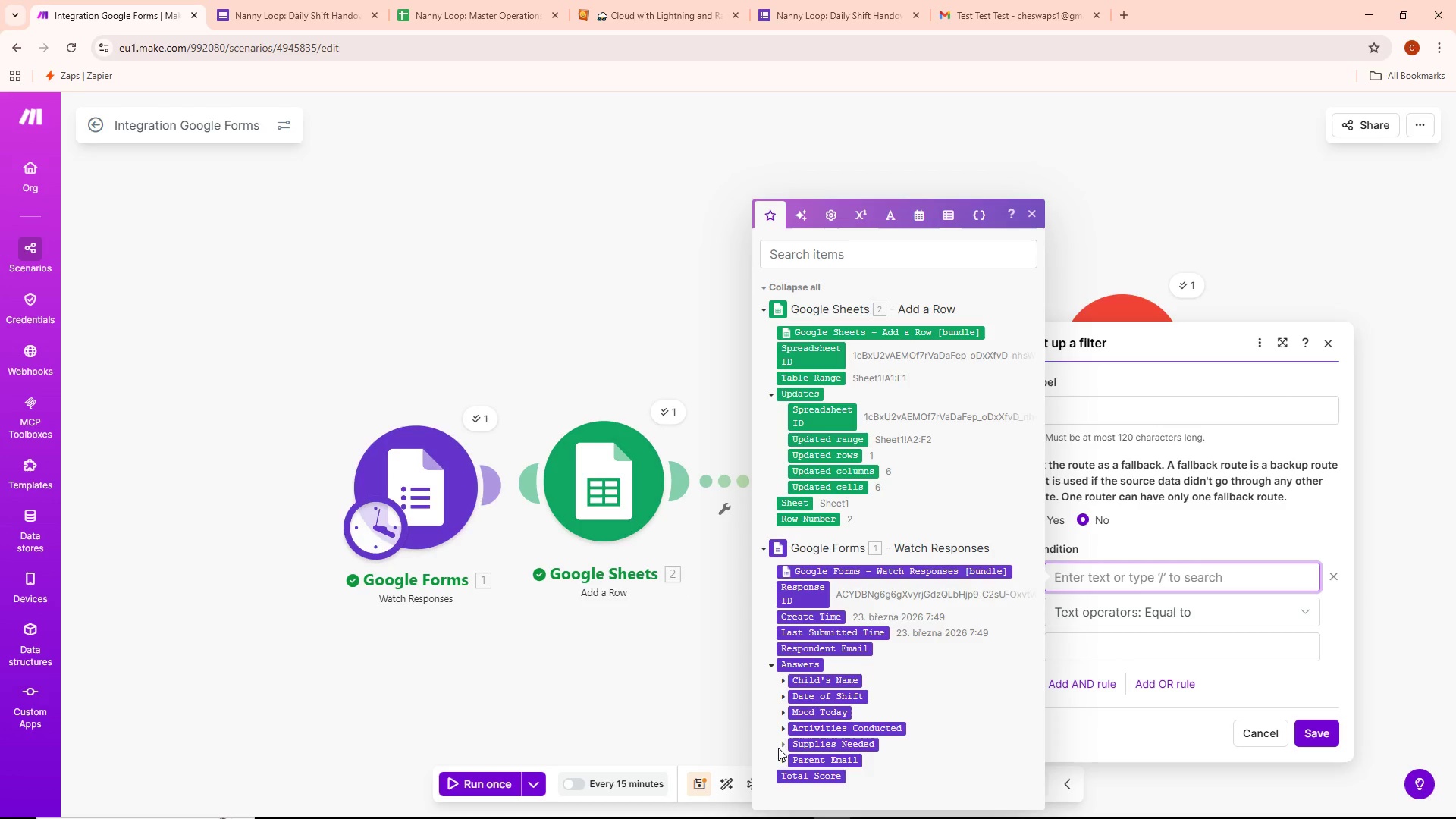 
left_click([786, 744])
 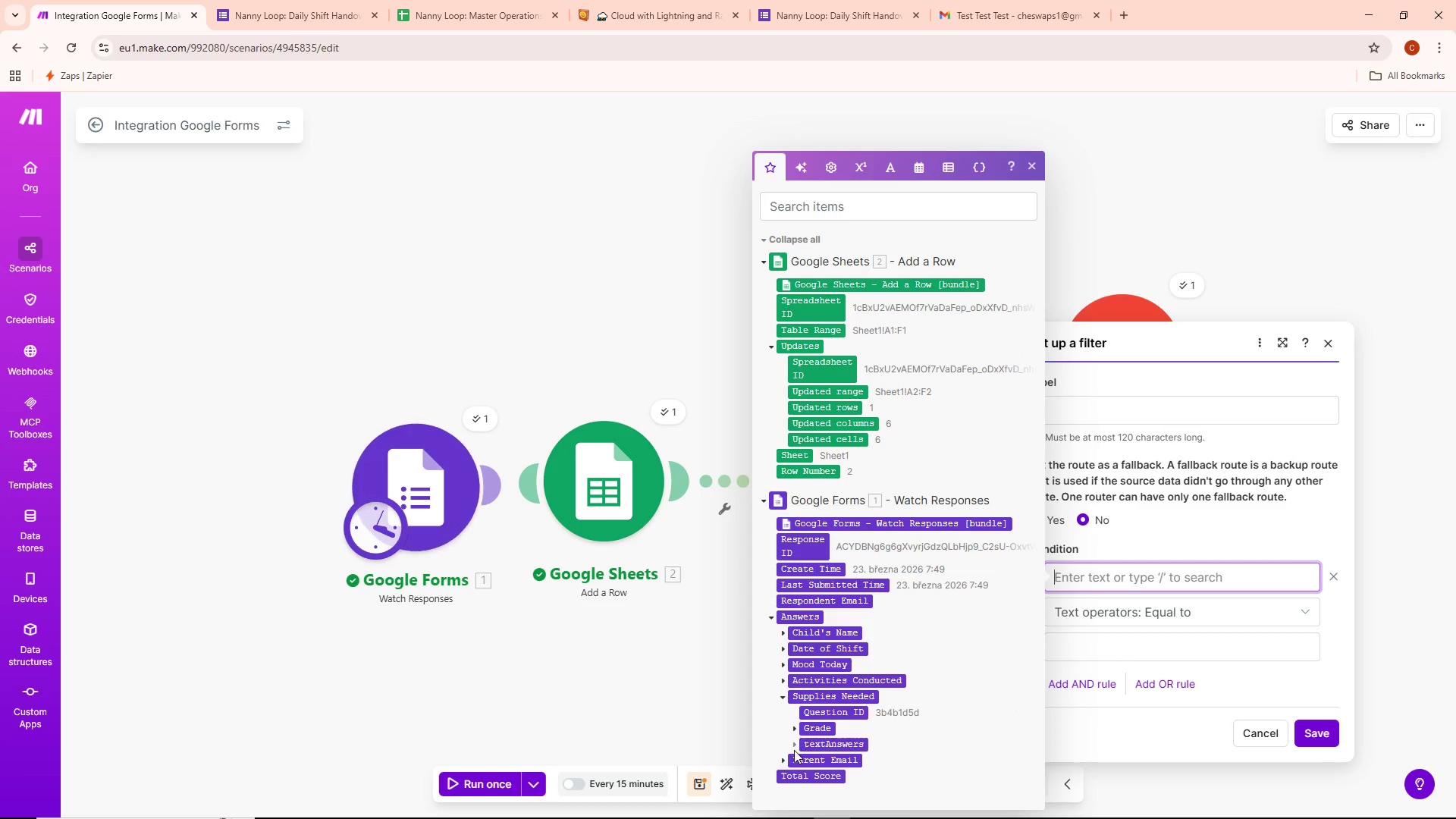 
left_click([793, 747])
 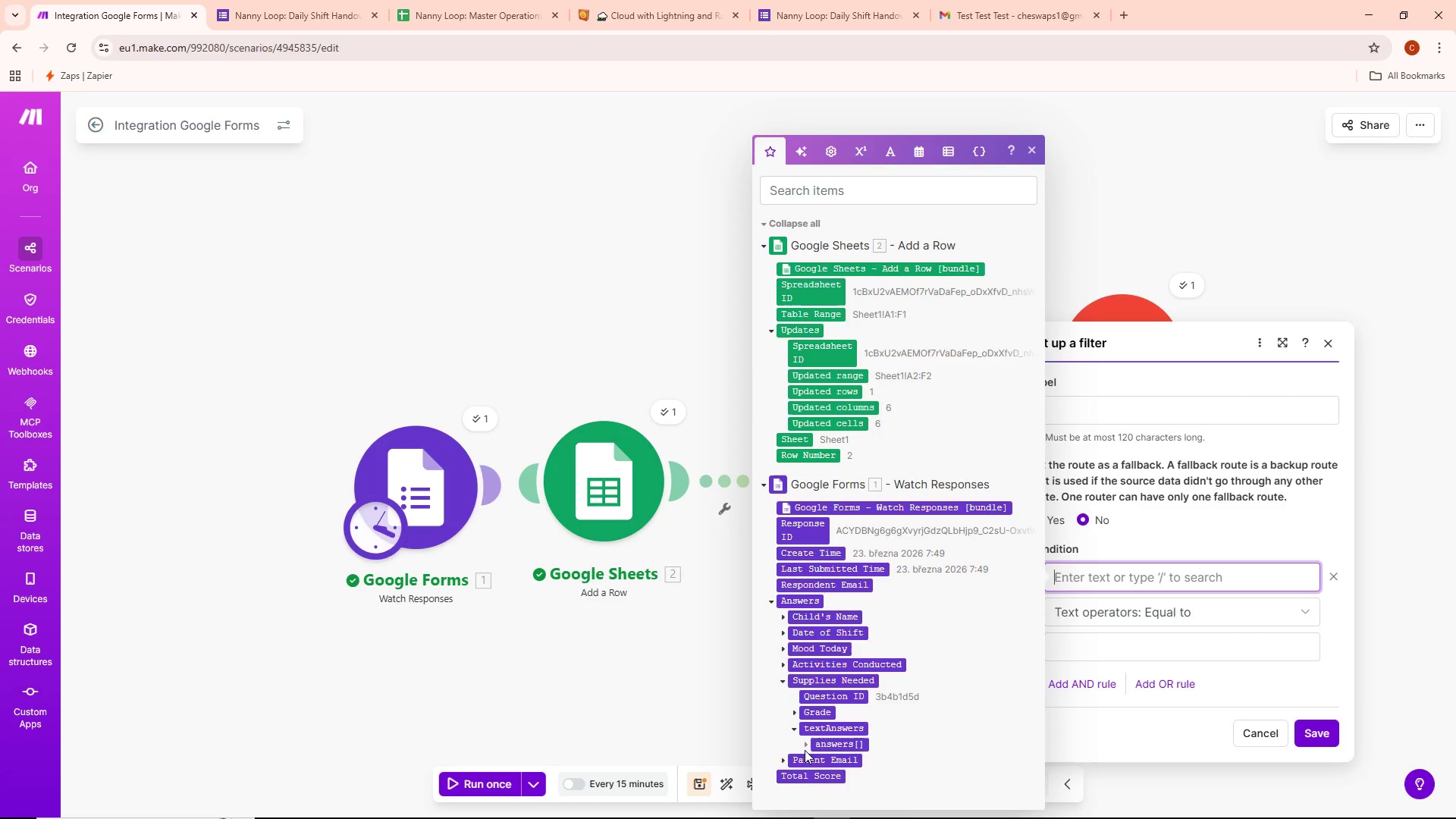 
left_click([805, 747])
 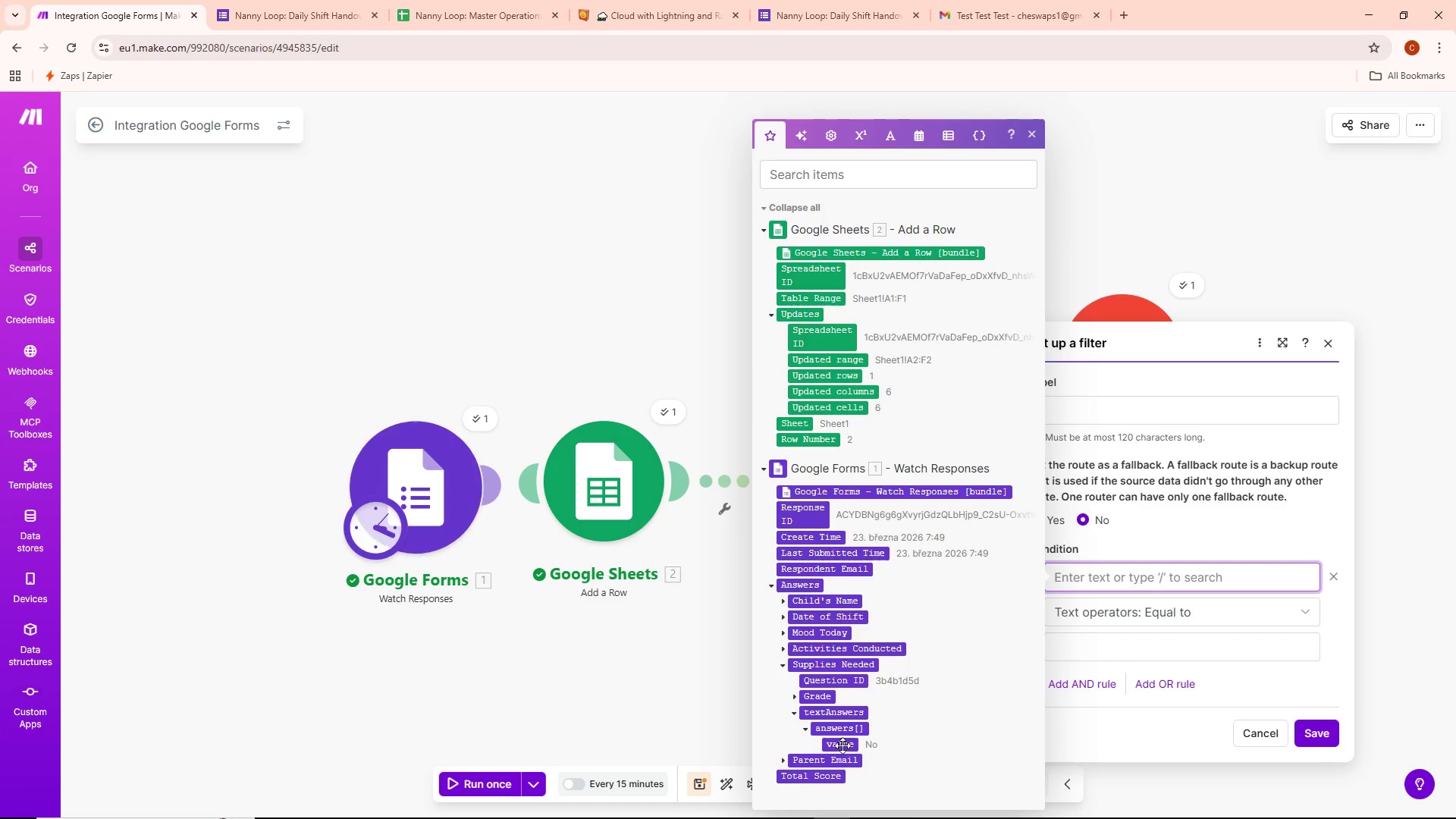 
left_click([843, 745])
 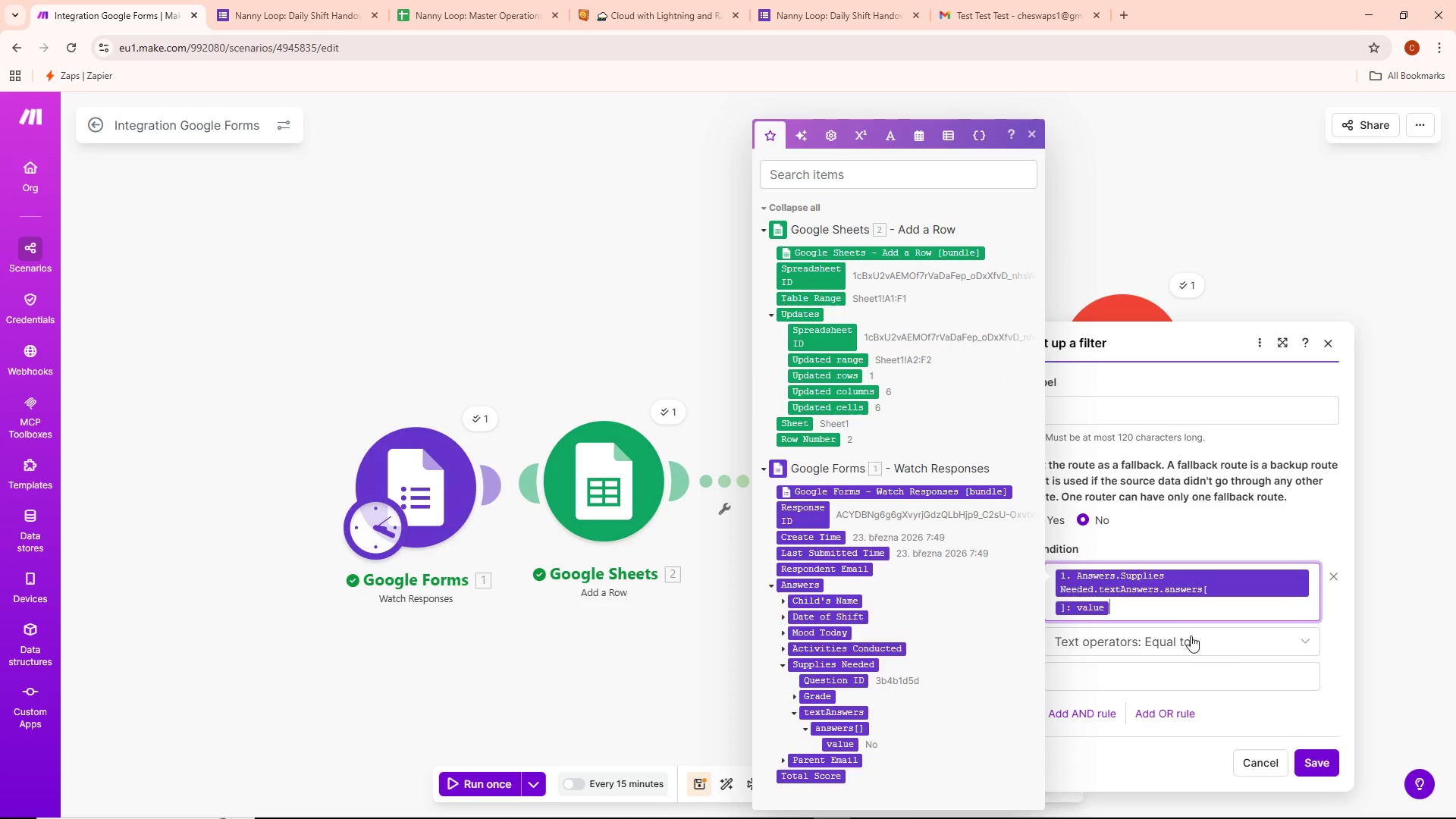 
left_click([1166, 670])
 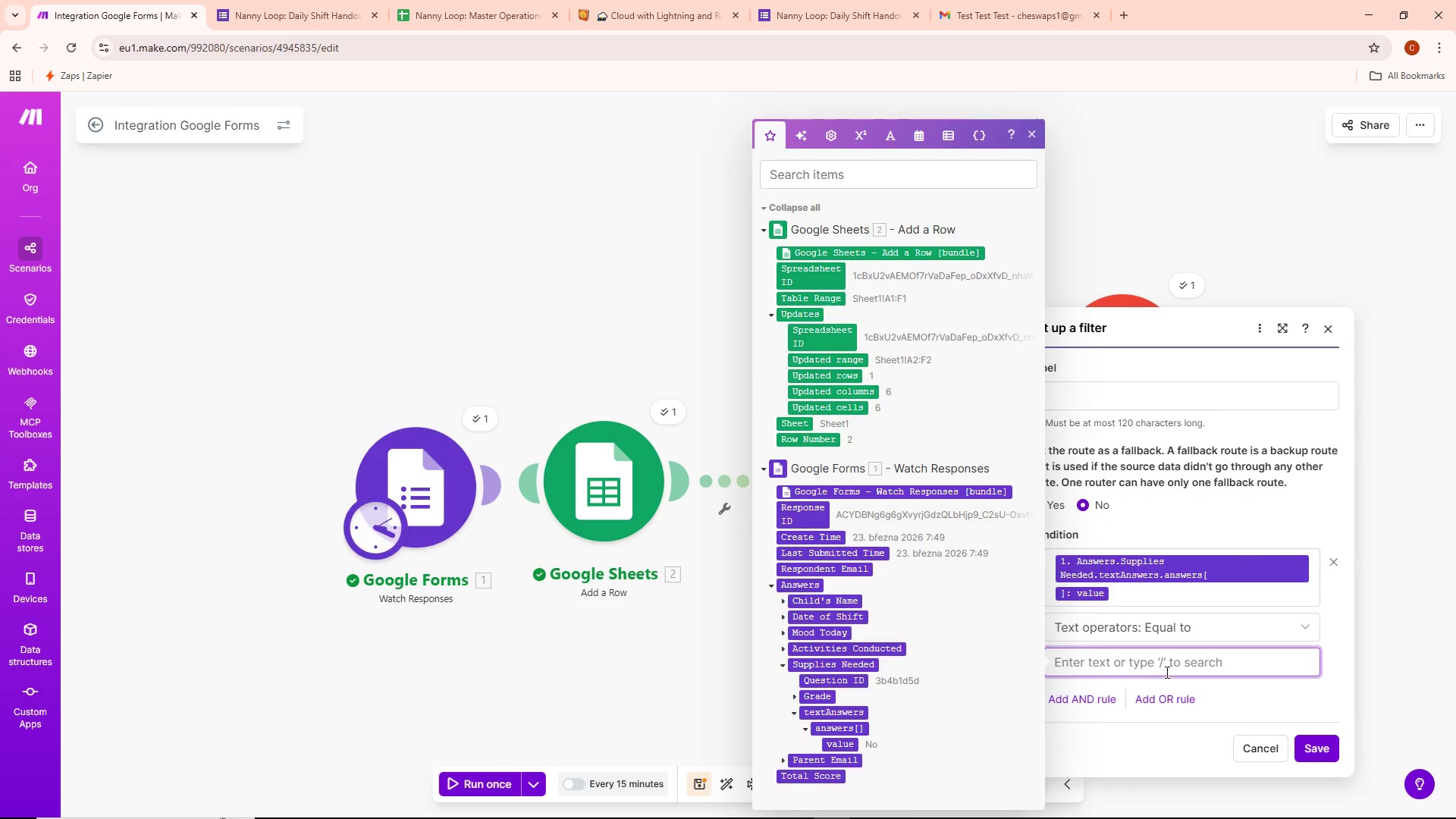 
type(Yes)
 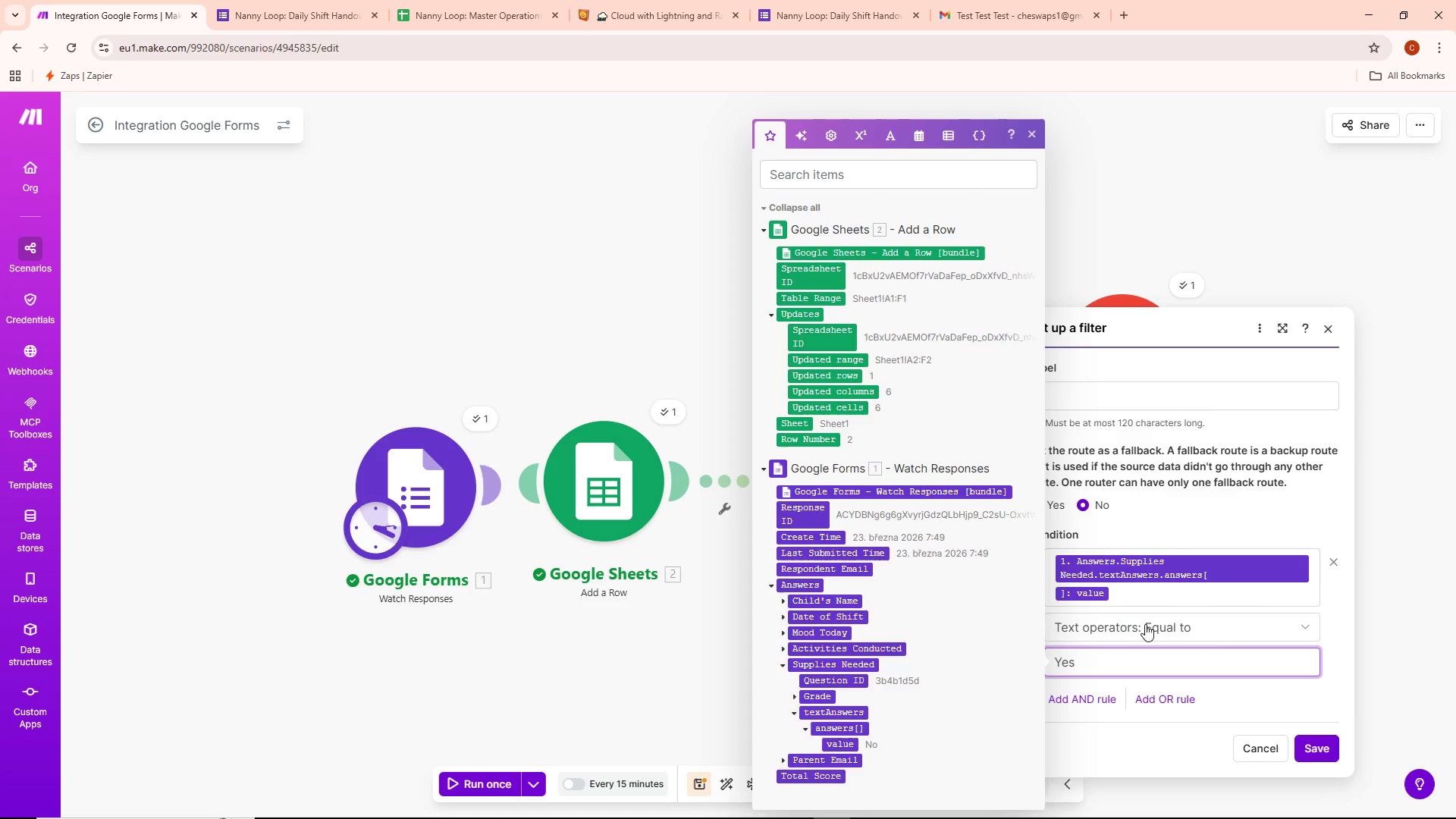 
left_click([1339, 664])
 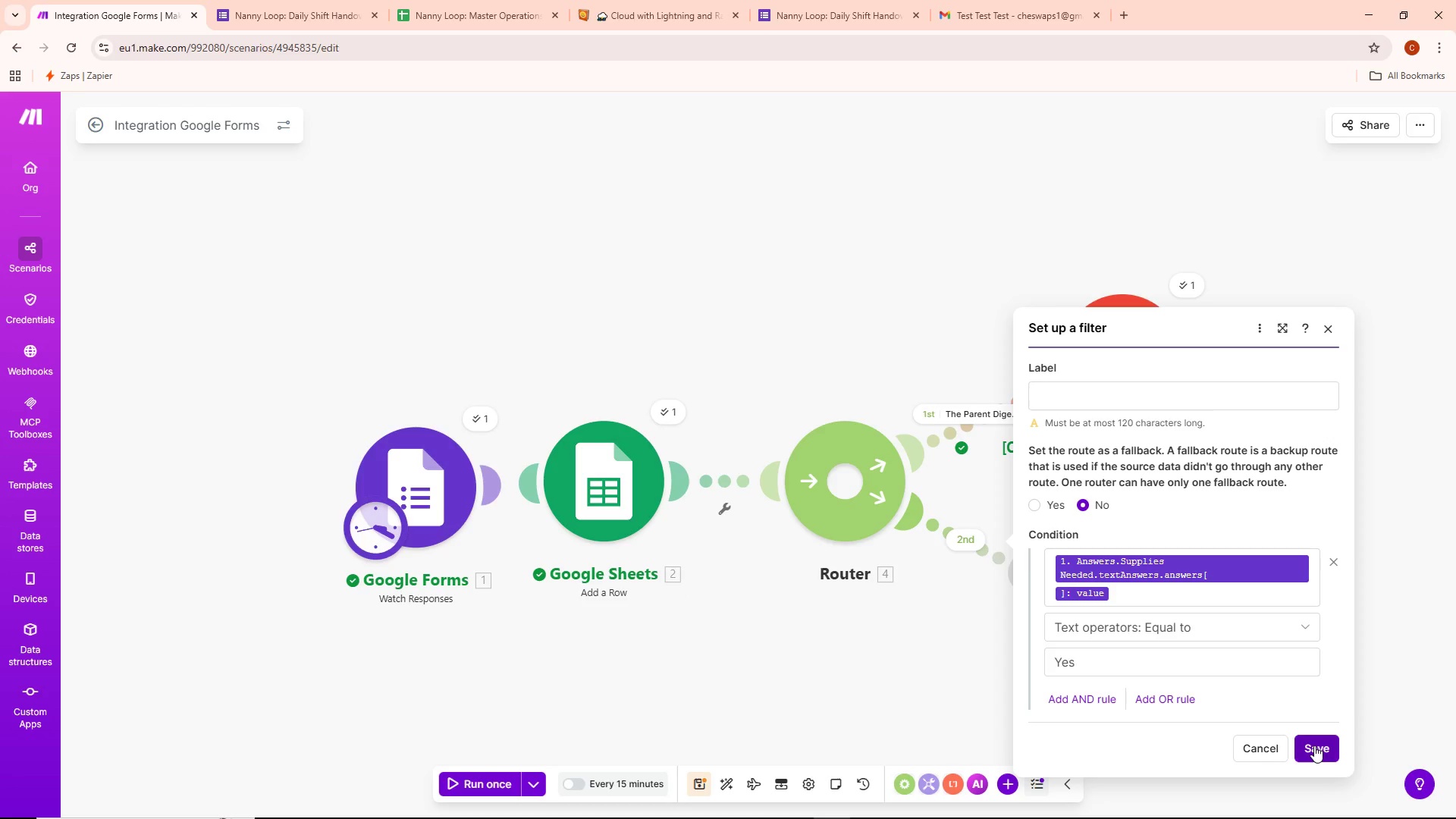 
wait(33.26)
 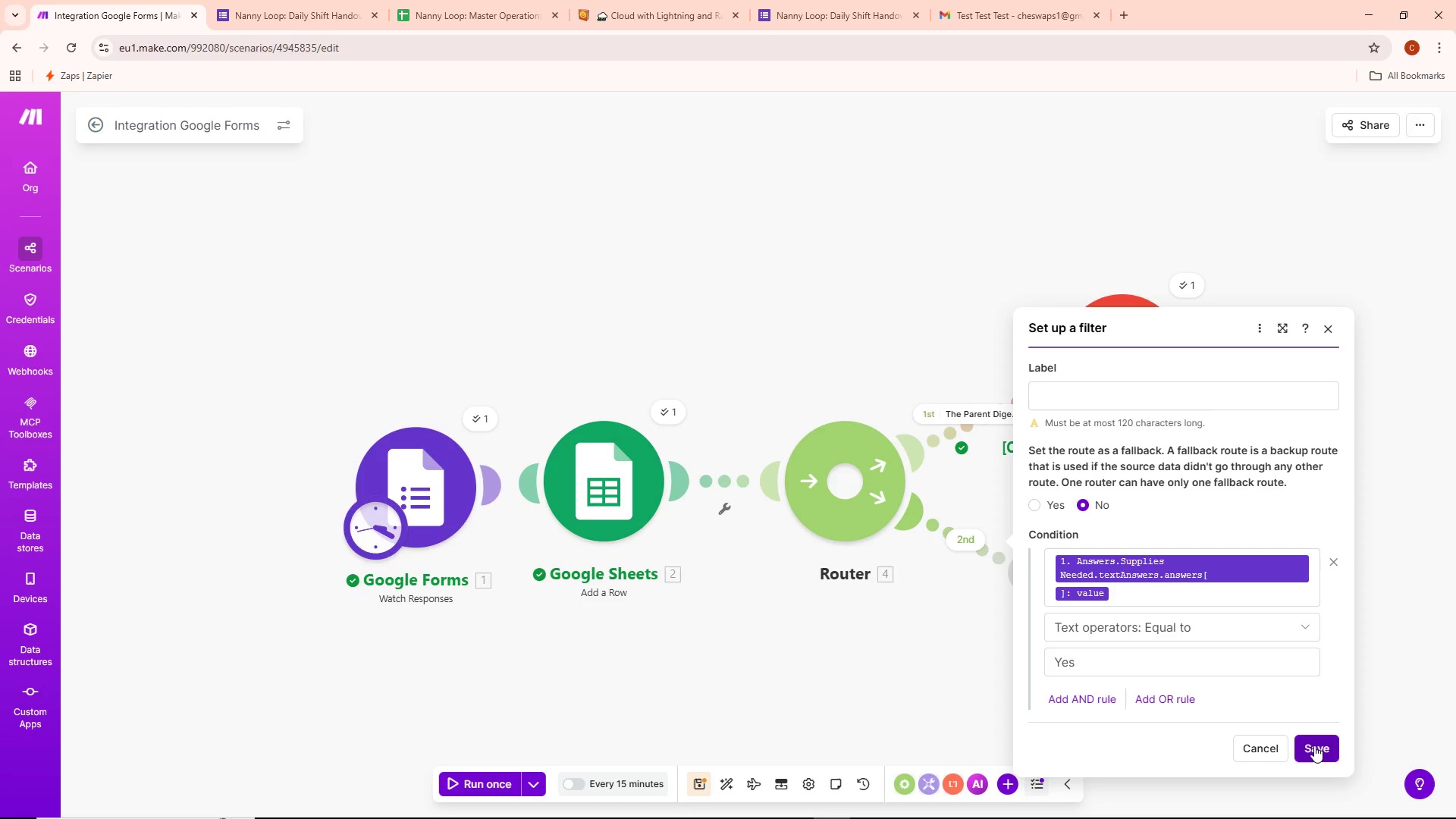 
left_click([1314, 745])
 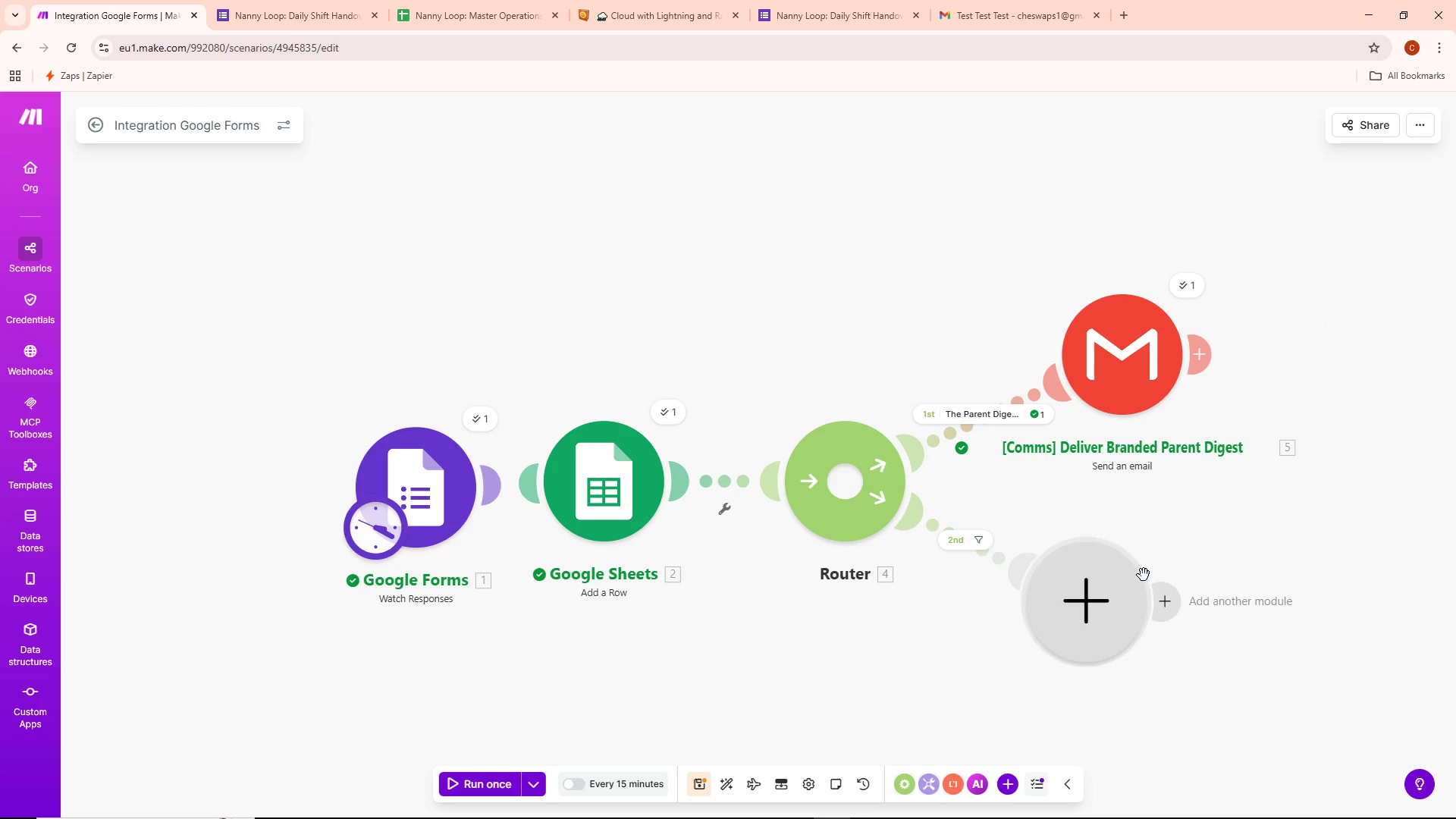 
left_click([1114, 588])
 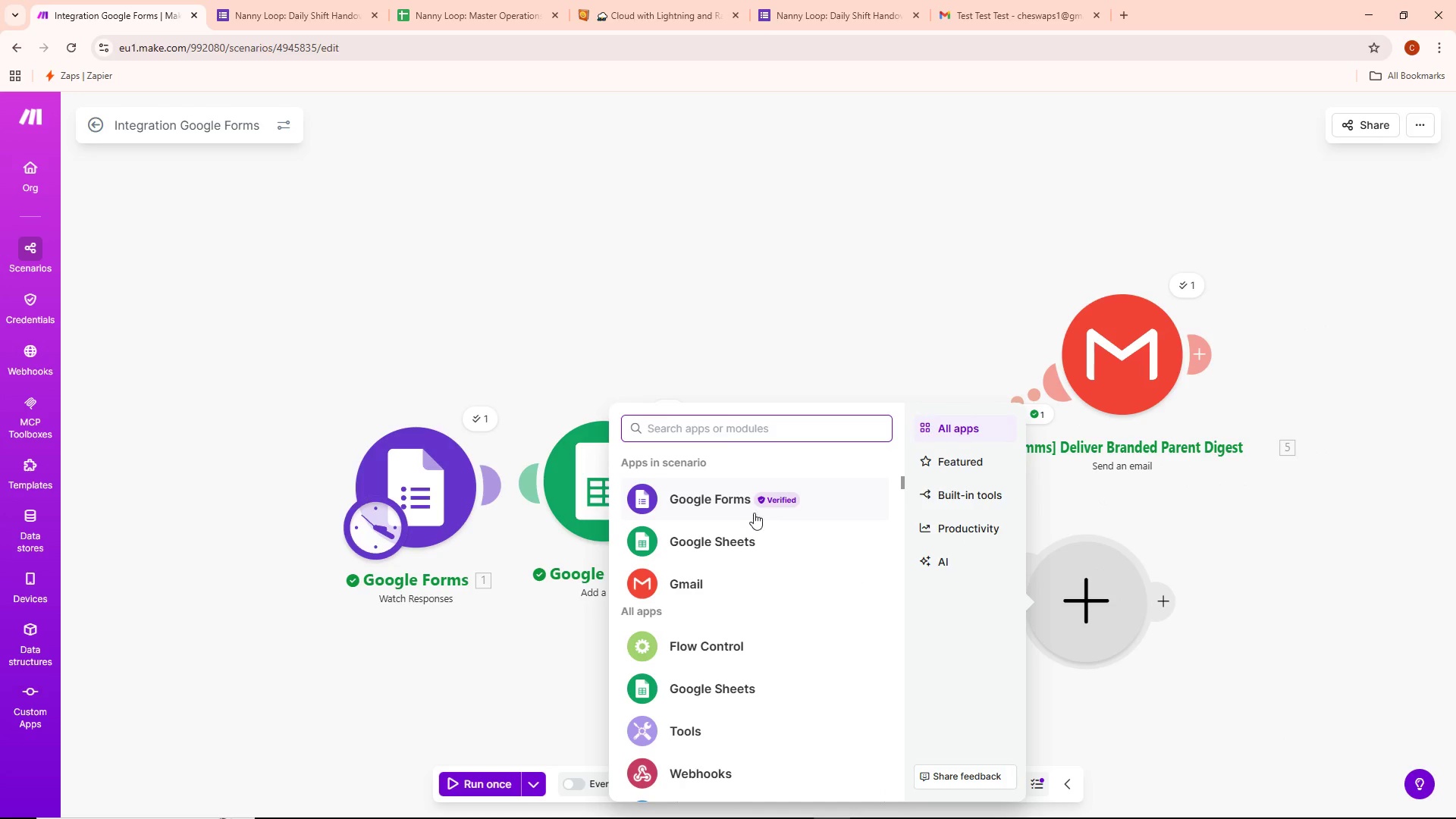 
type(Slack)
 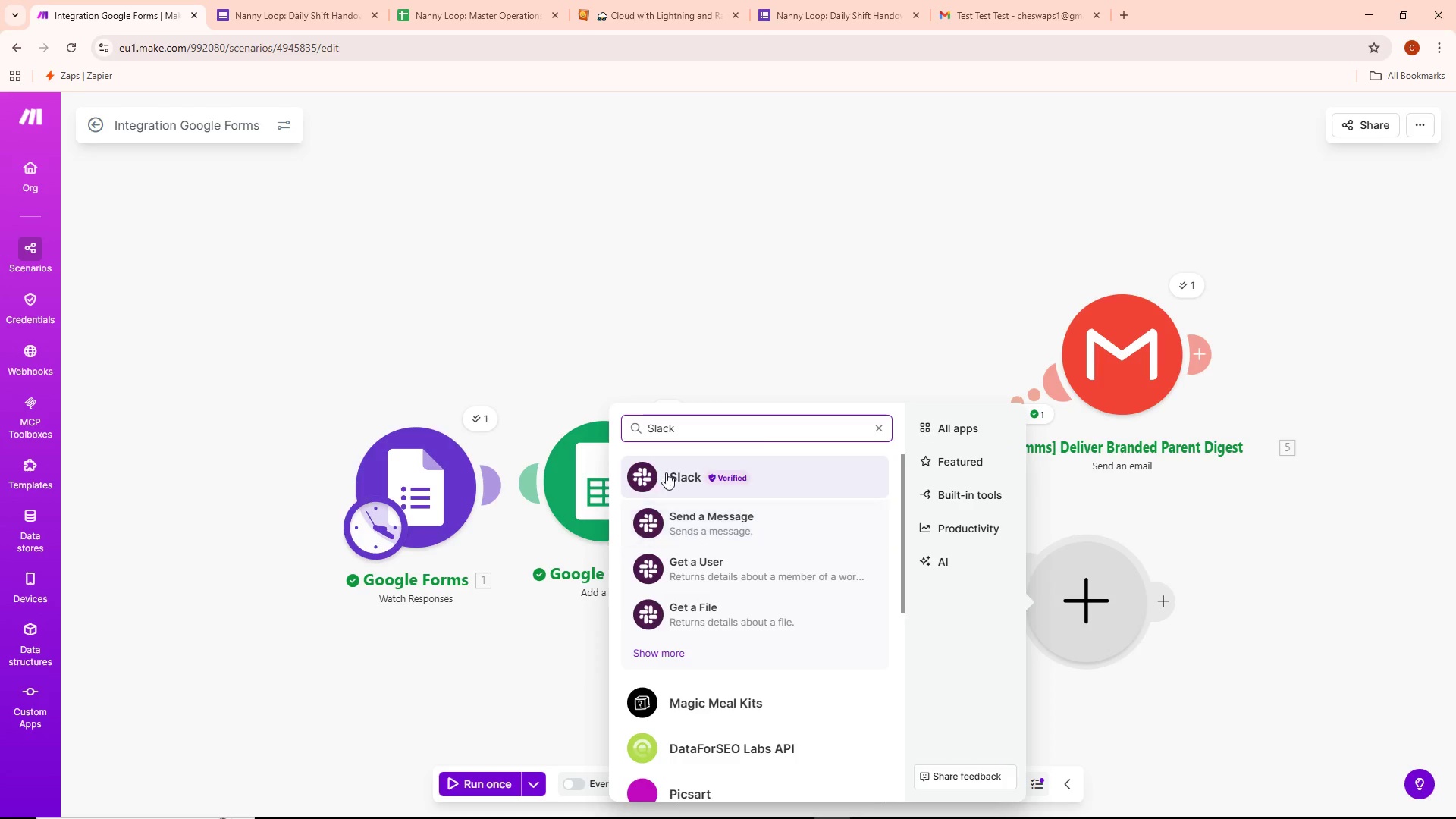 
left_click([666, 466])
 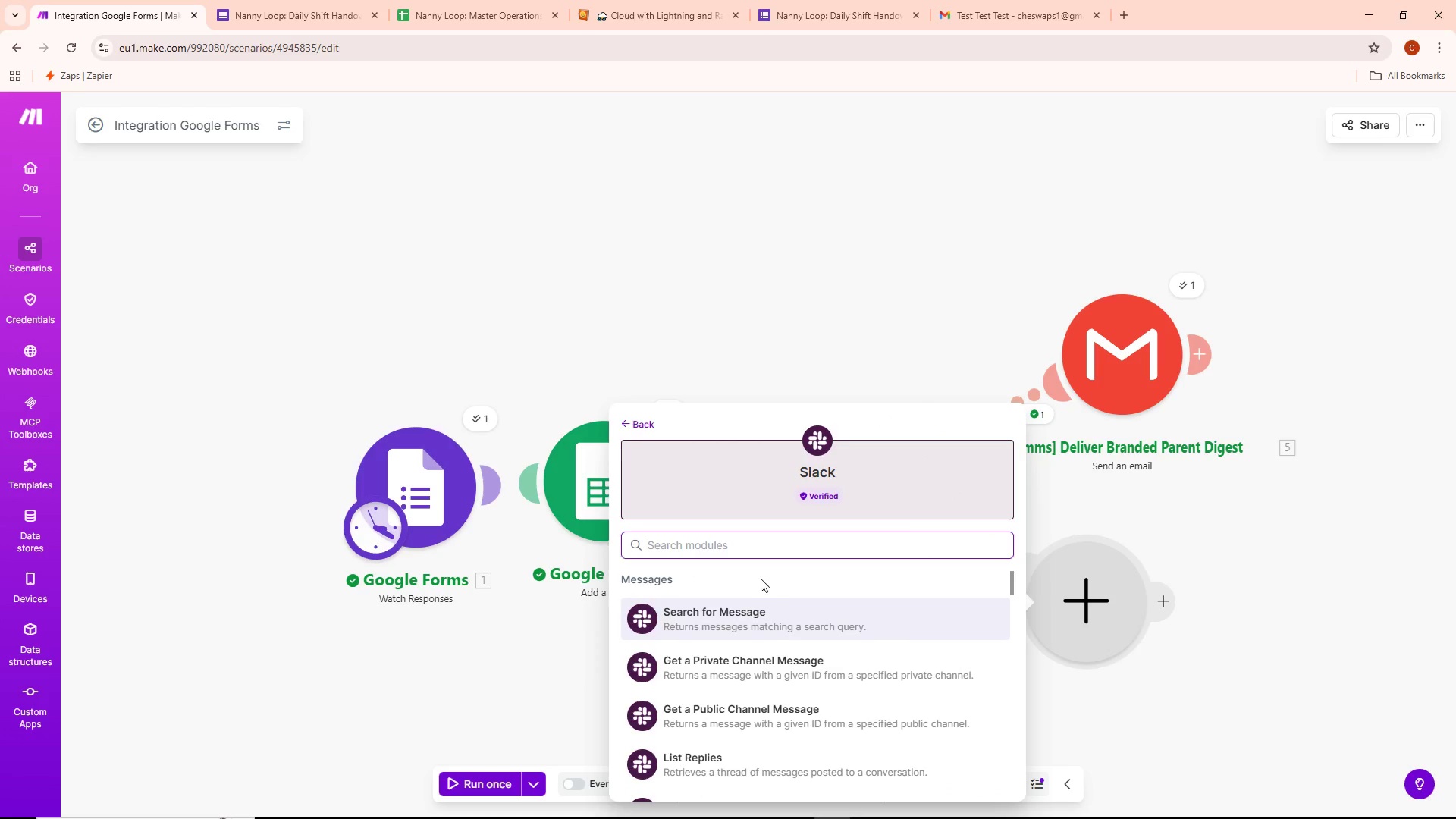 
scroll: coordinate [792, 648], scroll_direction: down, amount: 13.0
 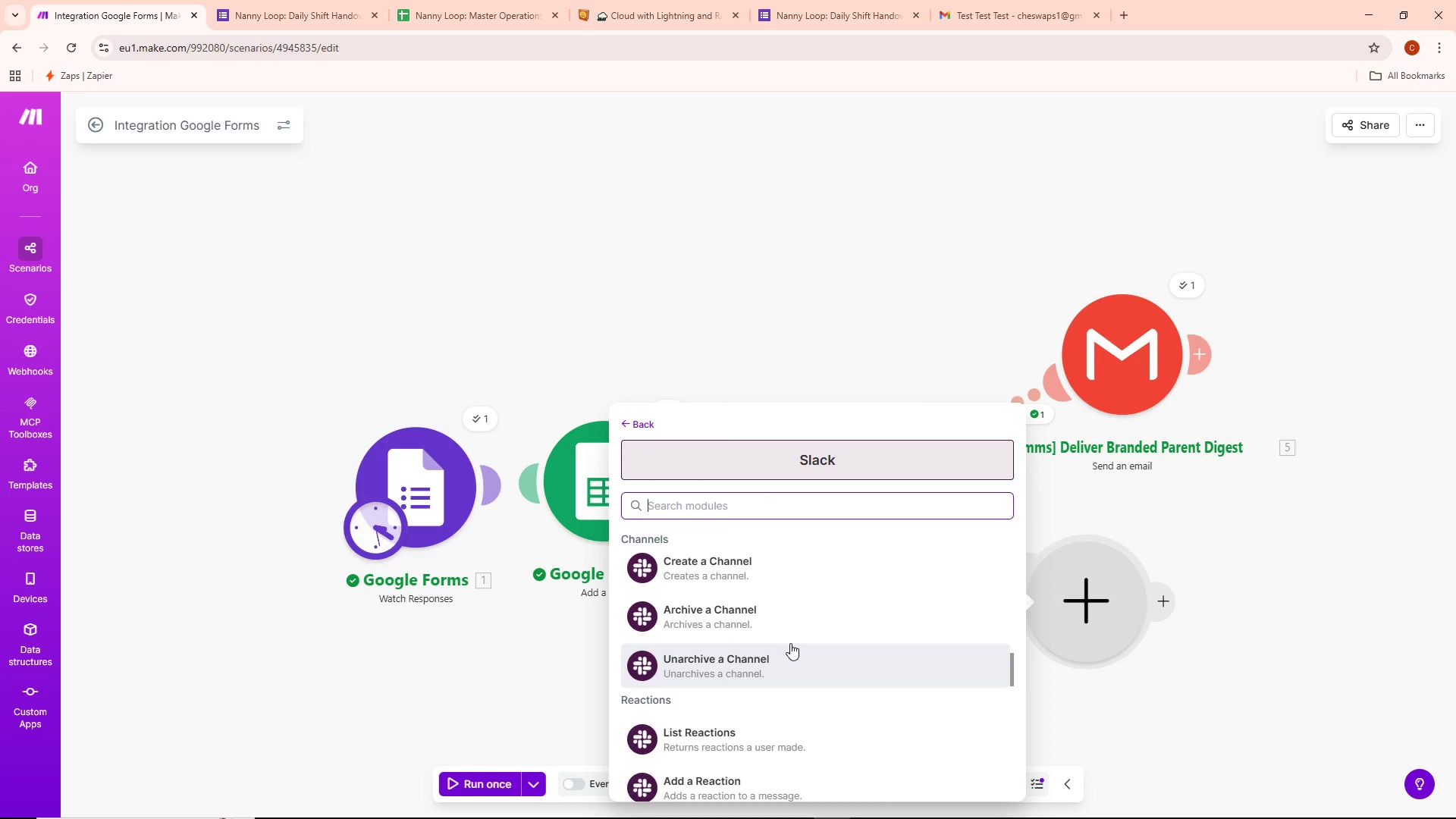 
wait(34.74)
 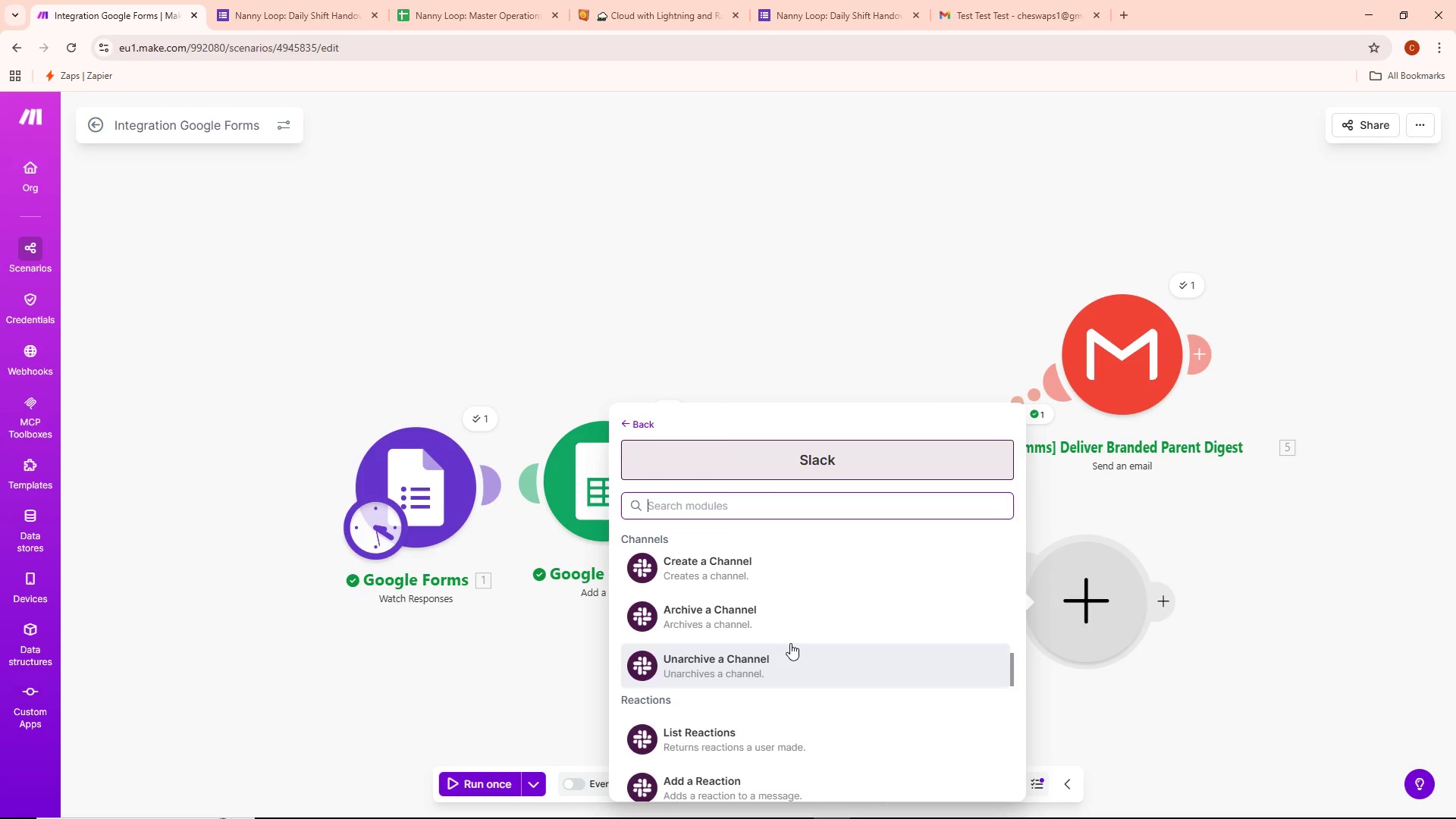 
scroll: coordinate [808, 679], scroll_direction: down, amount: 12.0
 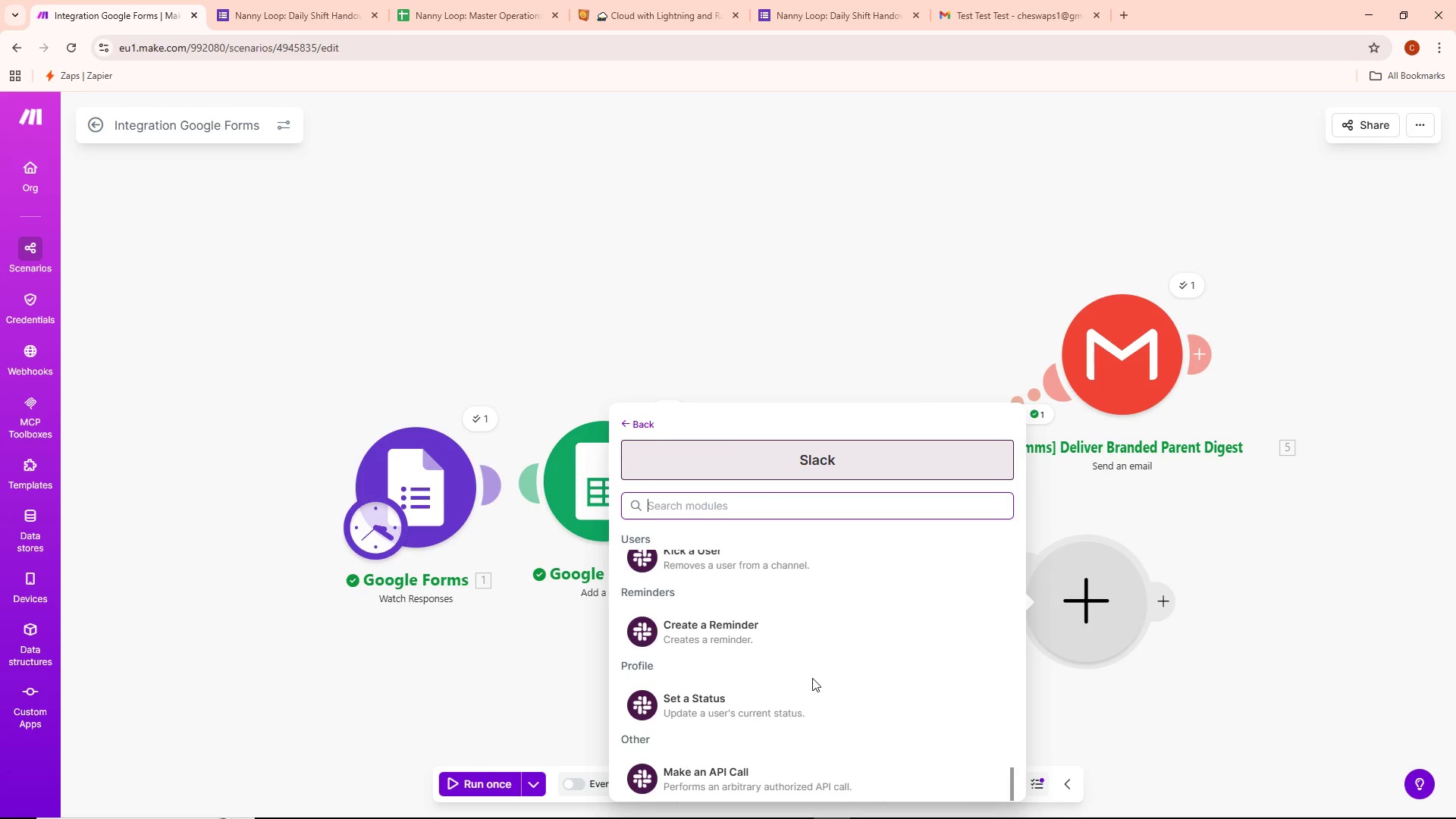 
scroll: coordinate [824, 663], scroll_direction: up, amount: 23.0
 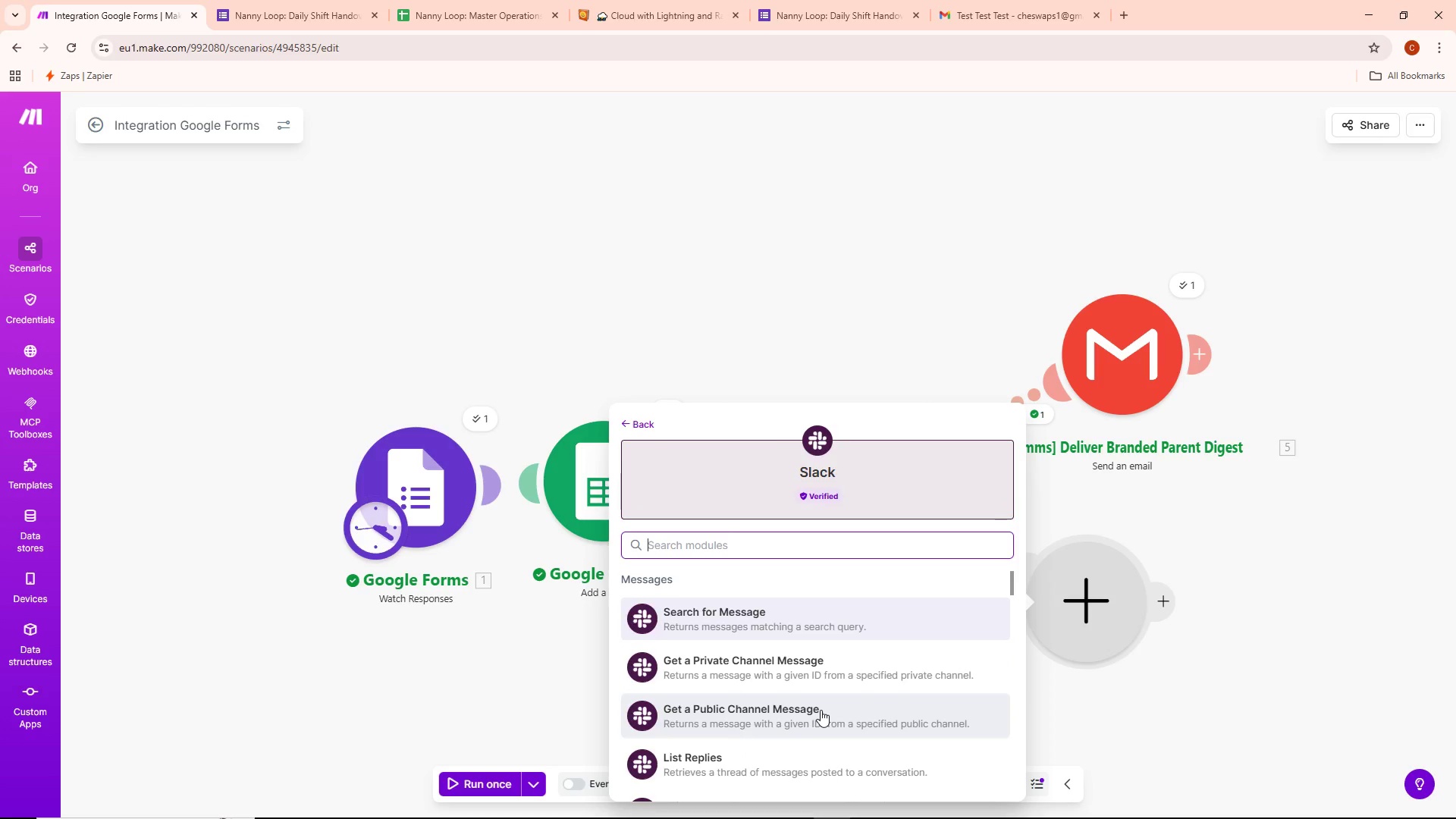 
scroll: coordinate [827, 719], scroll_direction: down, amount: 8.0
 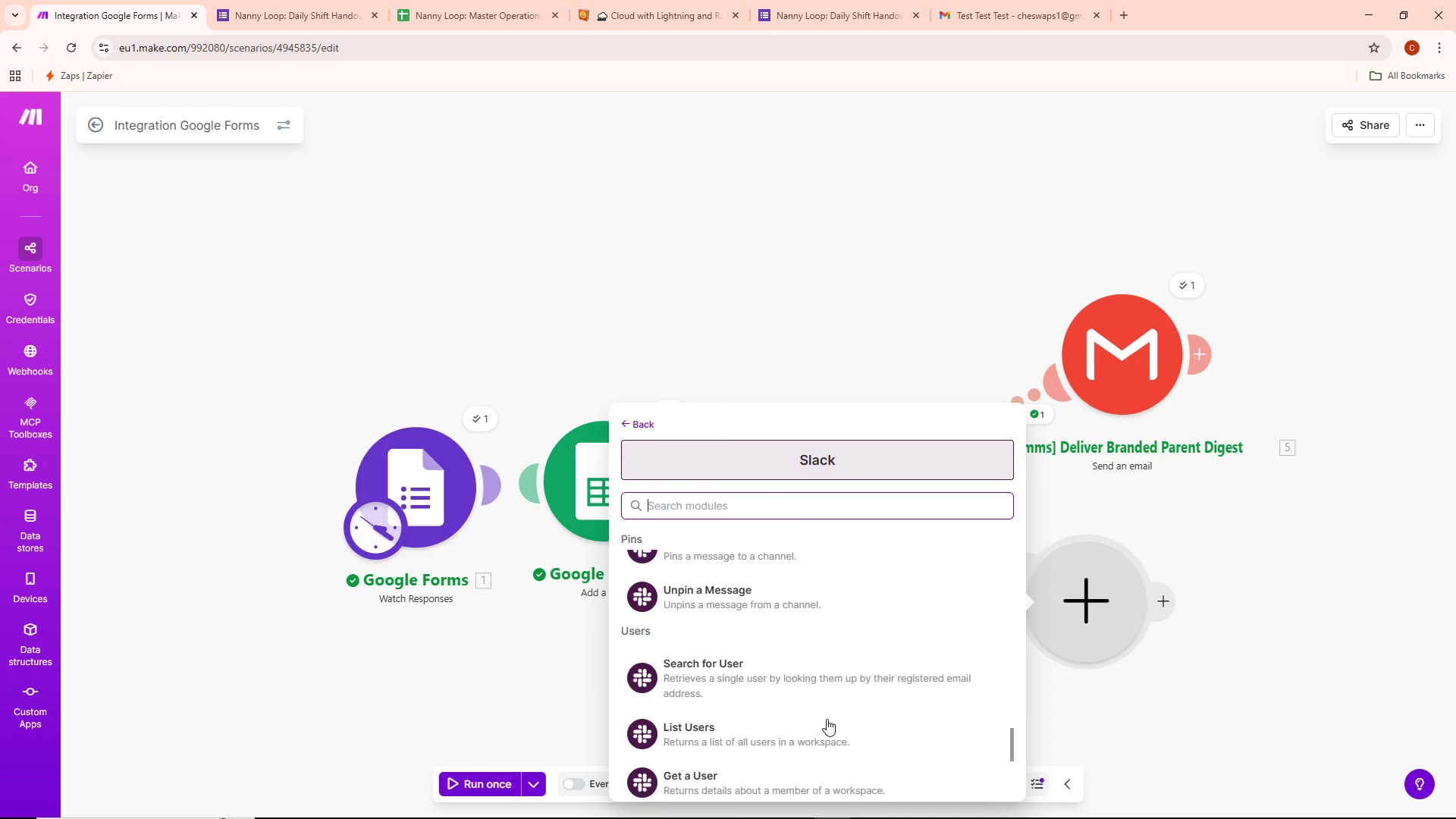 
scroll: coordinate [827, 719], scroll_direction: up, amount: 29.0
 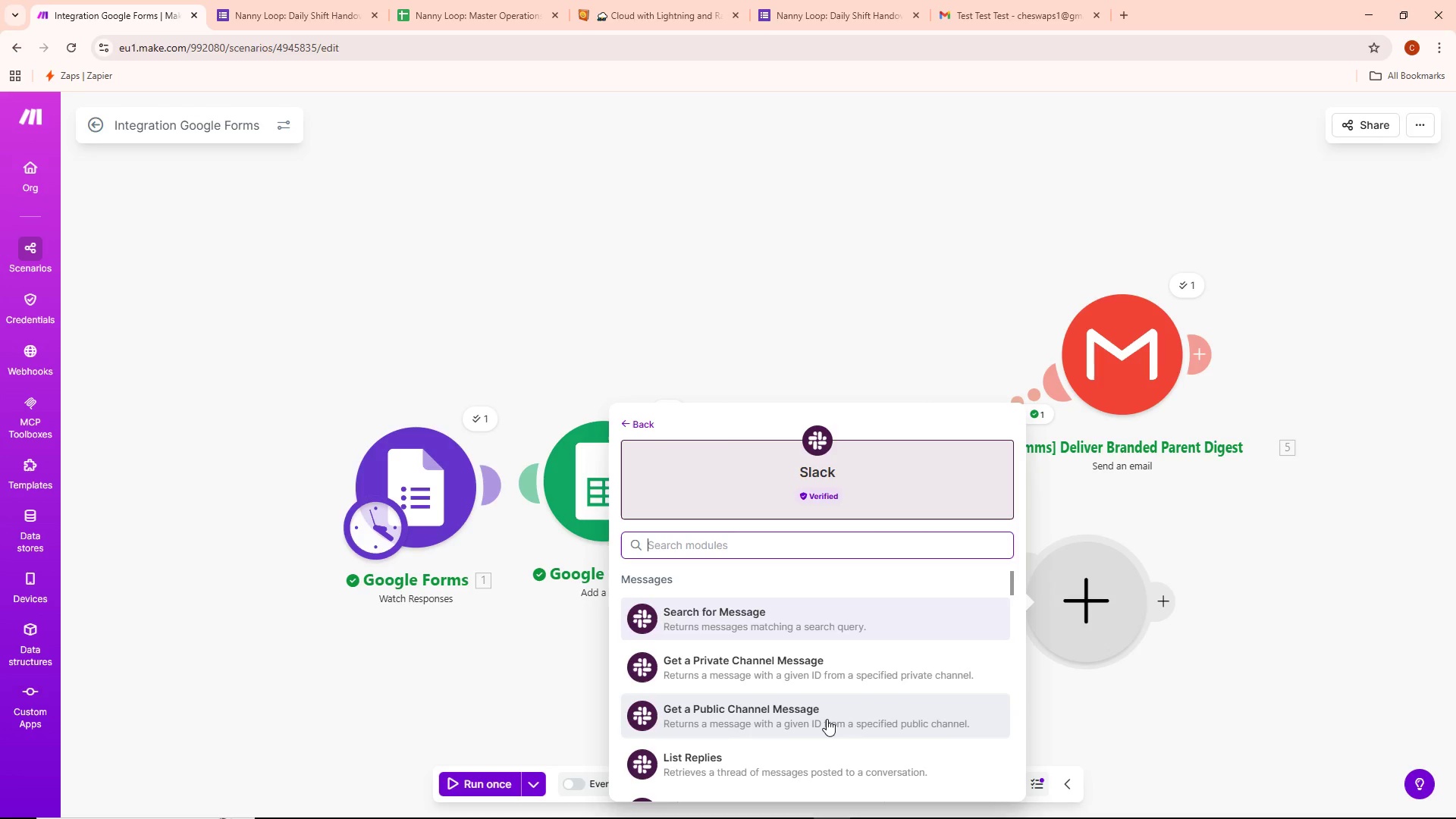 
type(Send)
 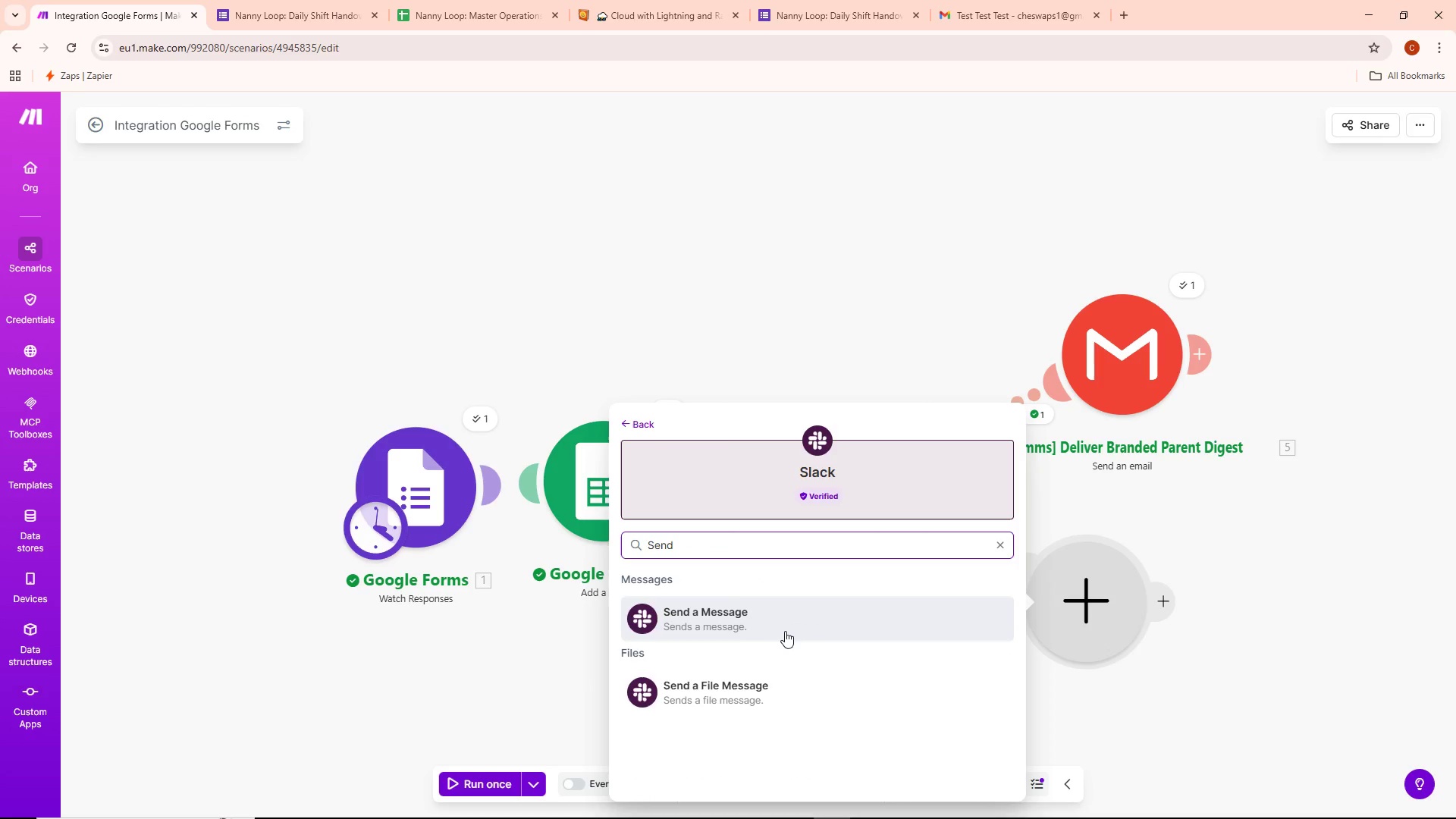 
left_click([739, 611])
 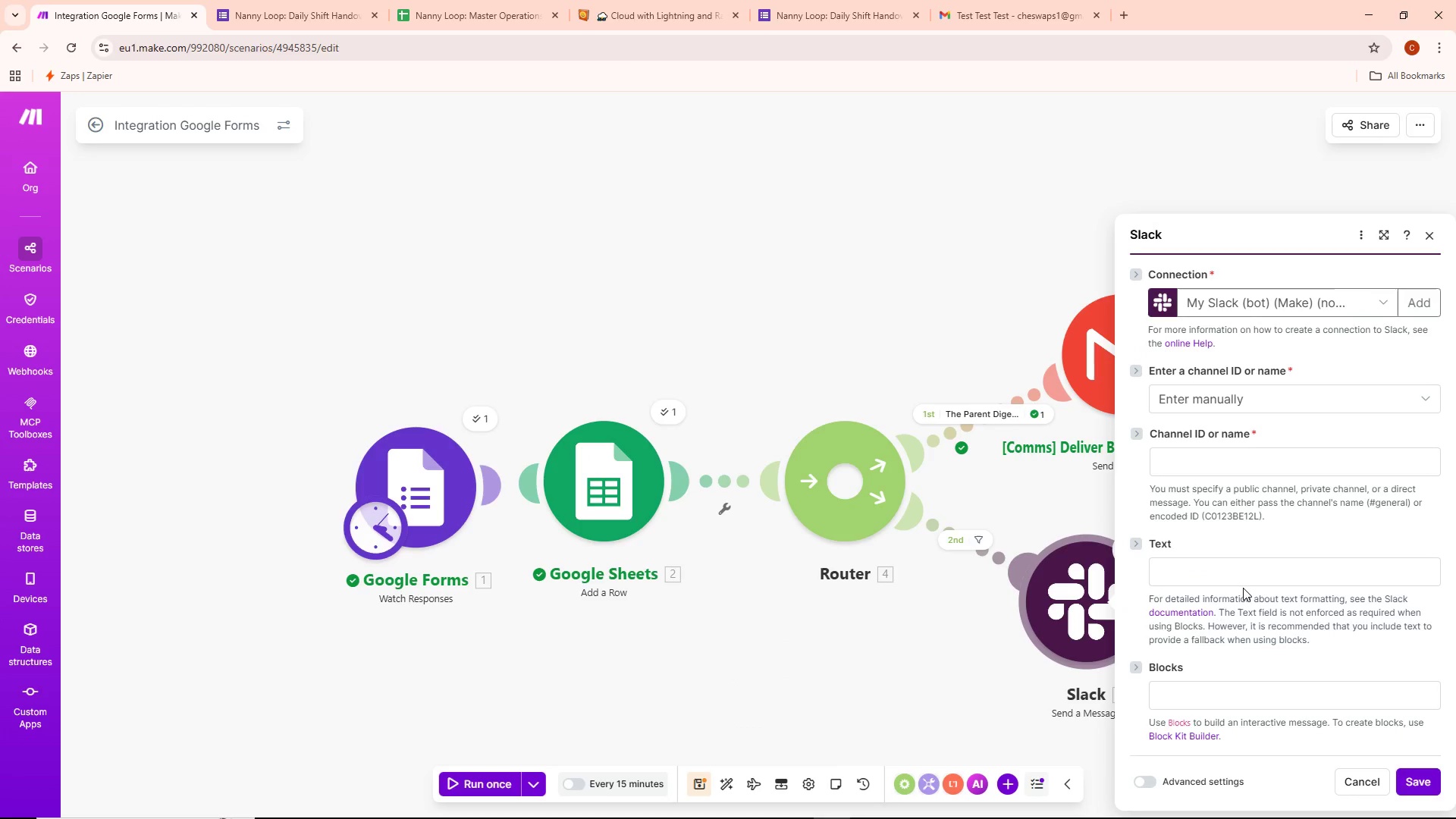 
wait(9.65)
 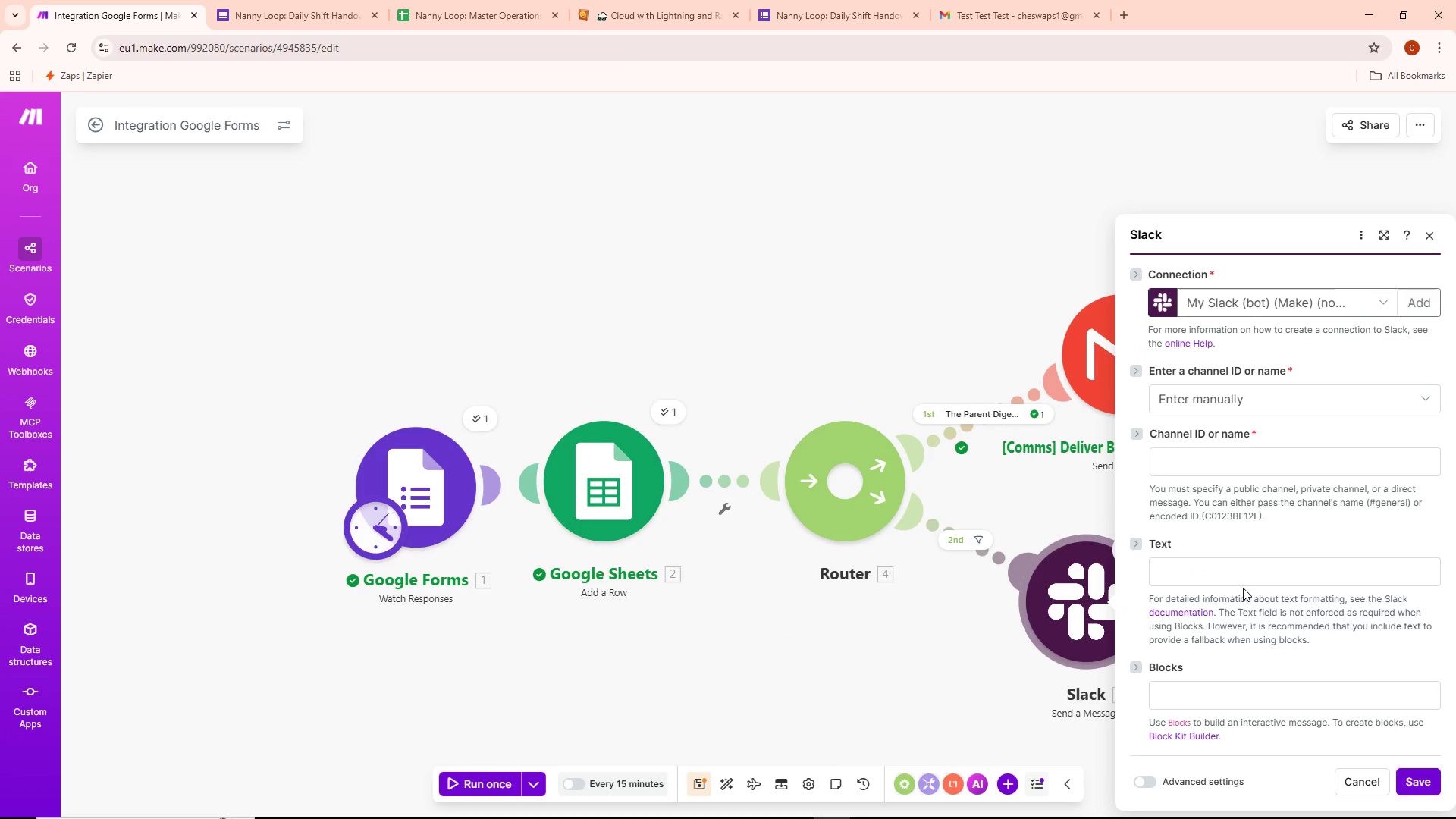 
mouse_move([1126, 27])
 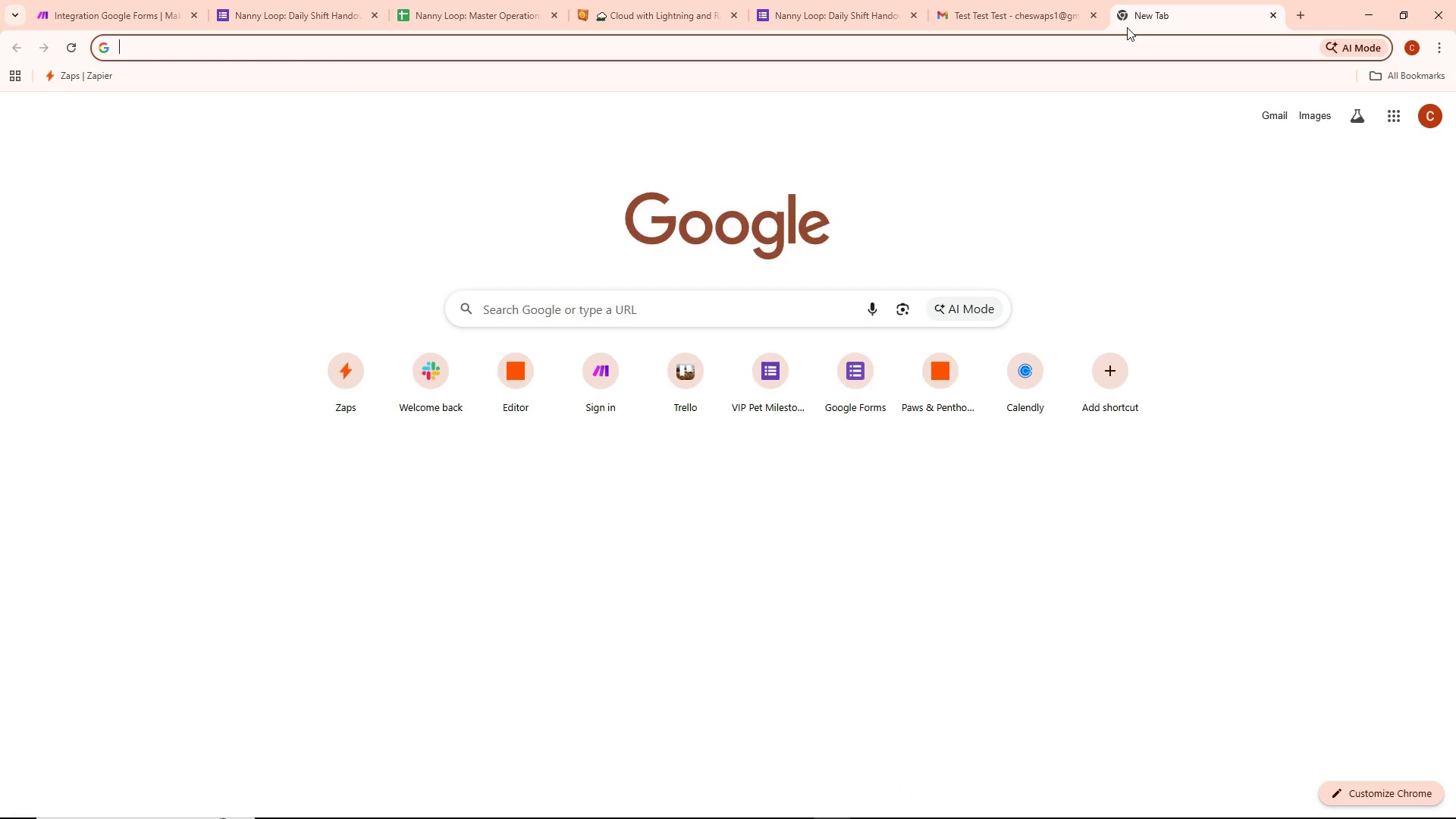 
key(A)
 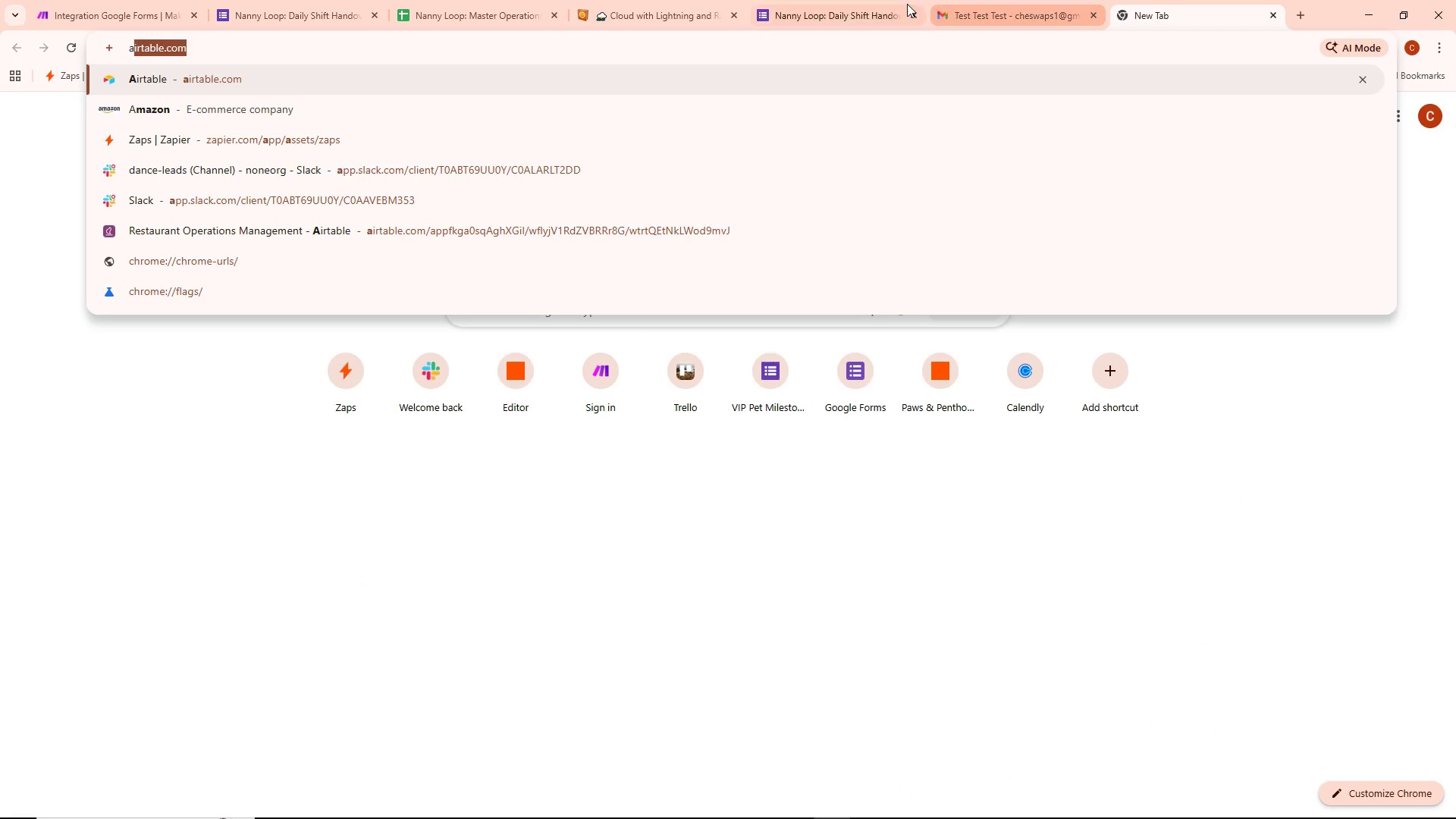 
left_click([643, 0])
 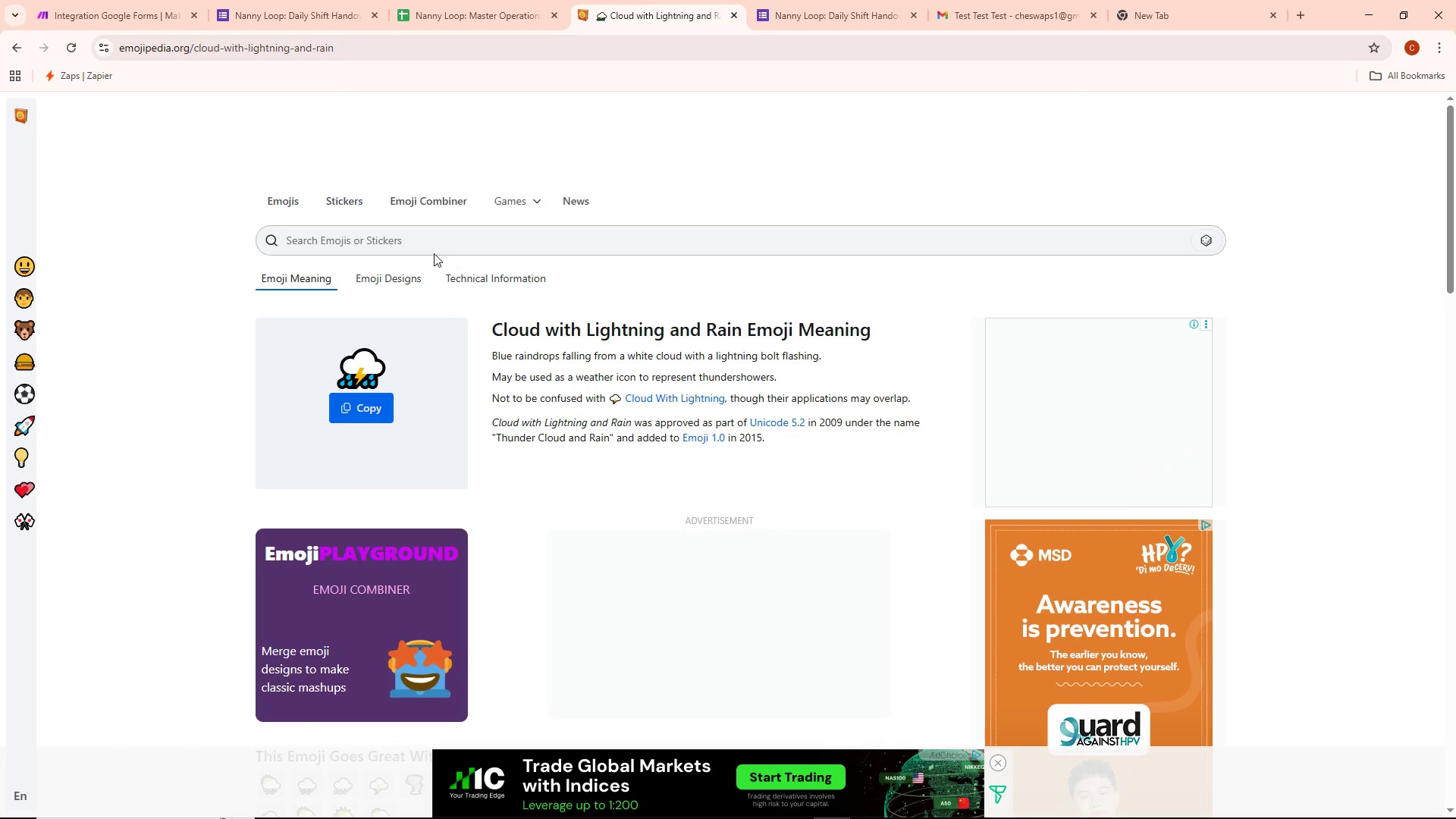 
double_click([433, 246])
 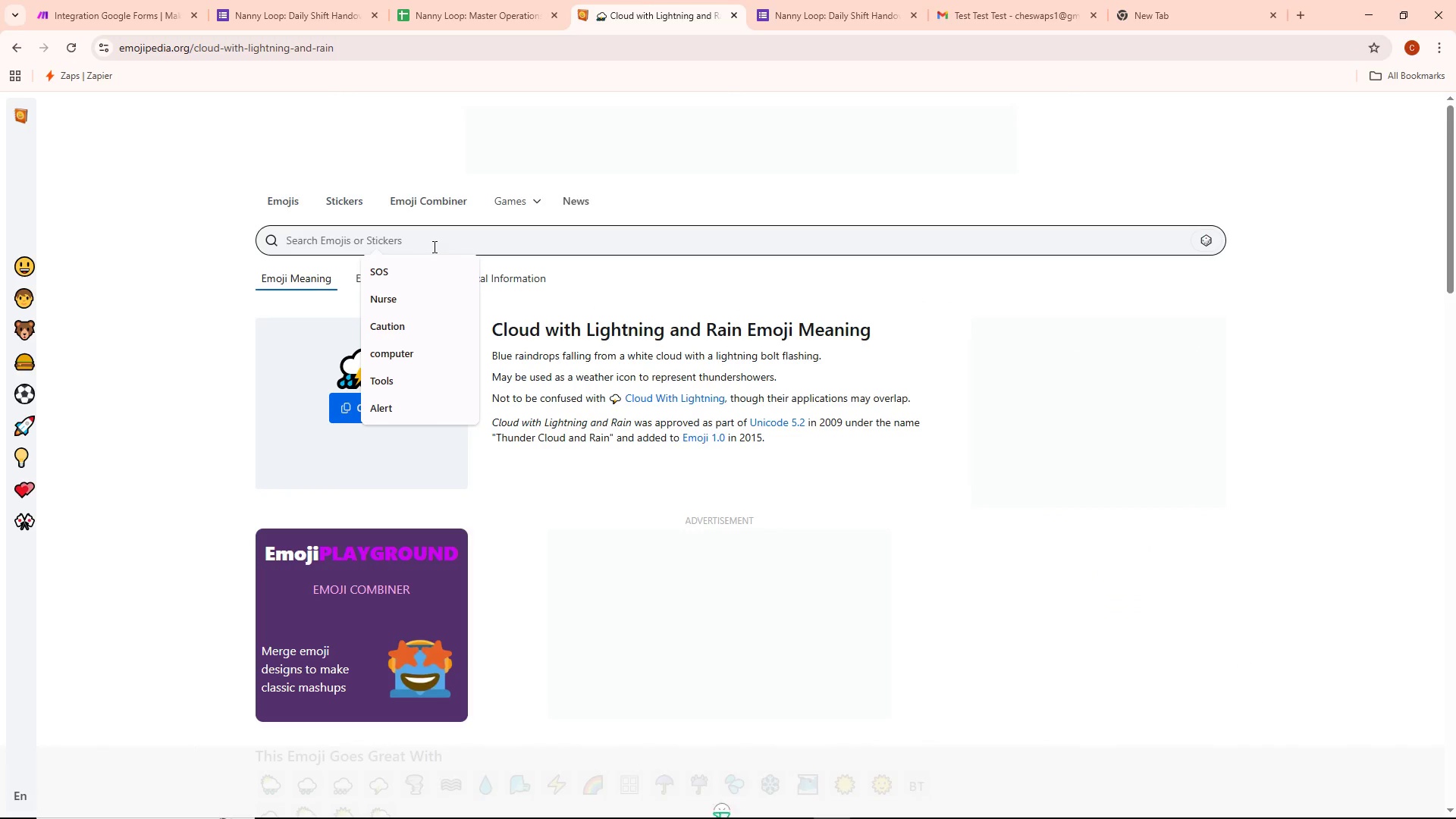 
type(alert)
 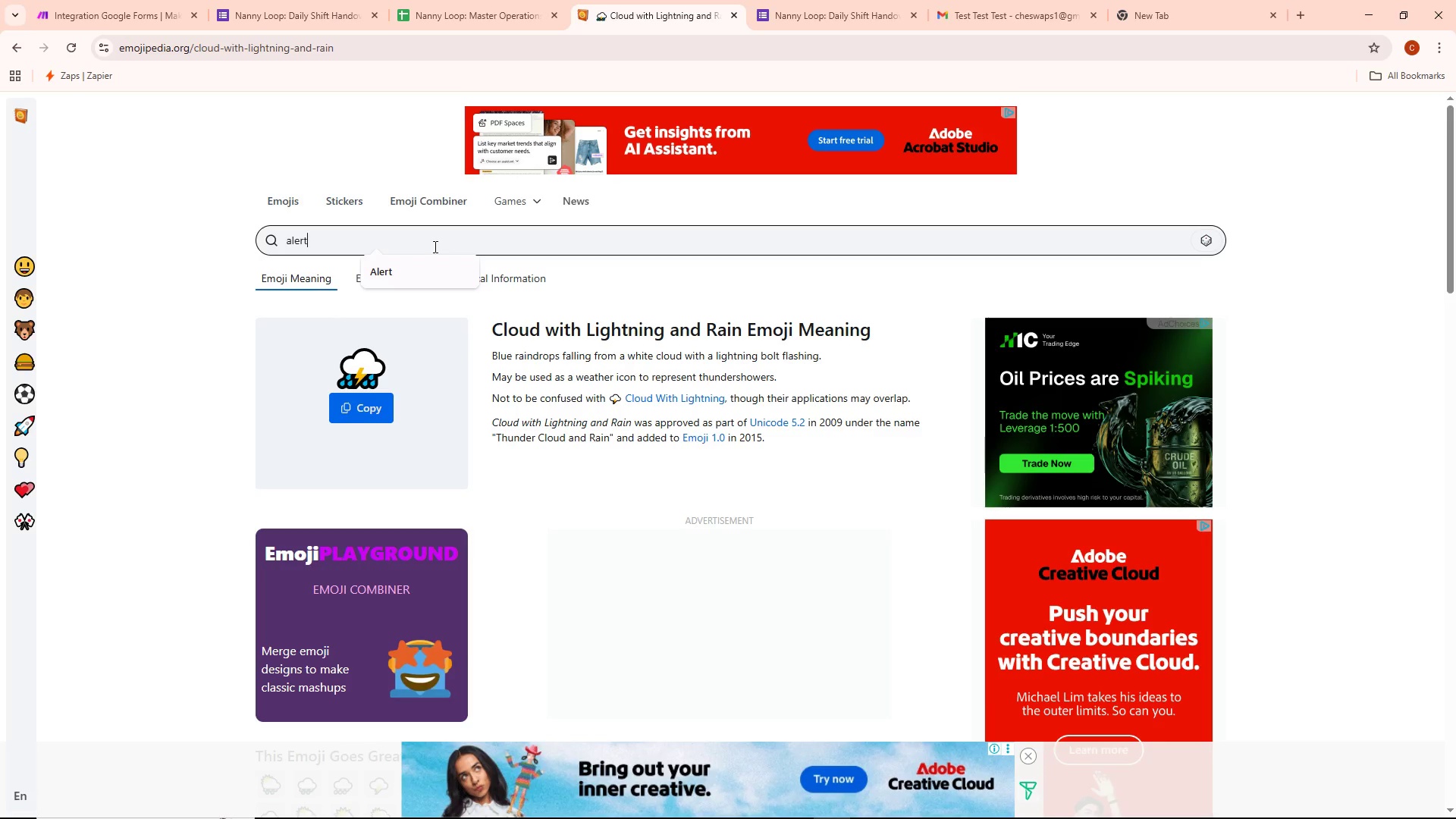 
key(Enter)
 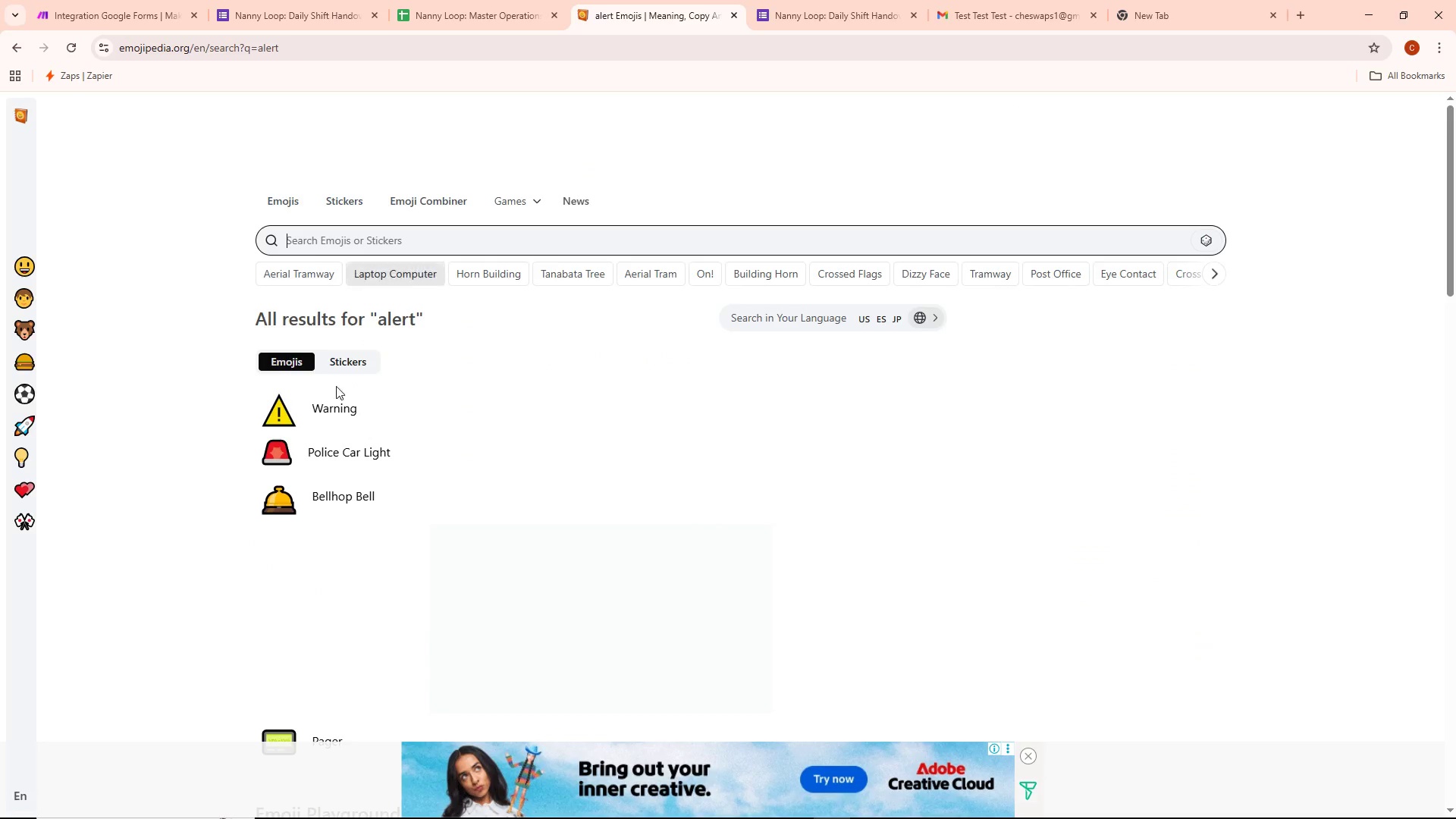 
left_click([295, 447])
 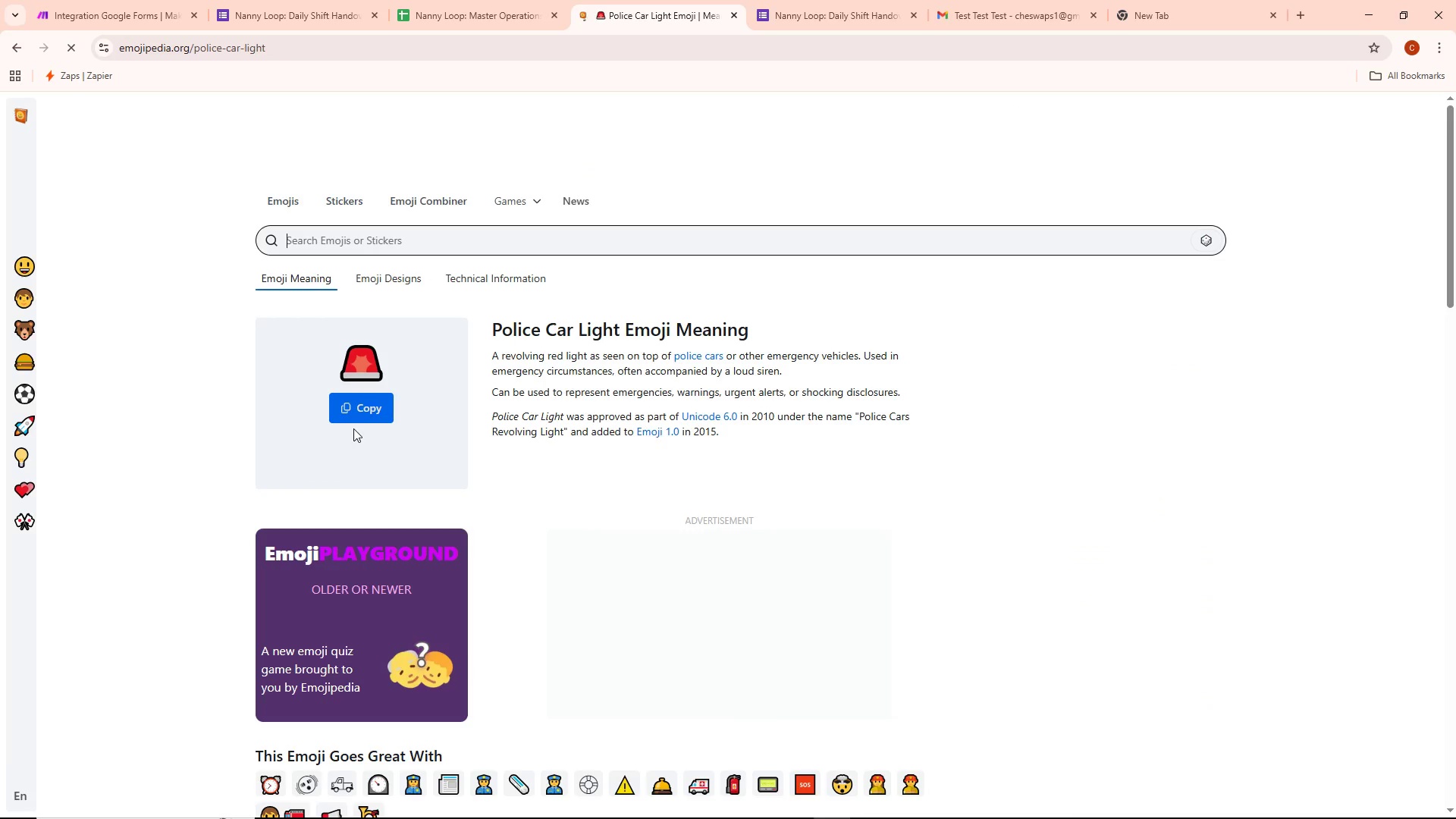 
left_click([362, 412])
 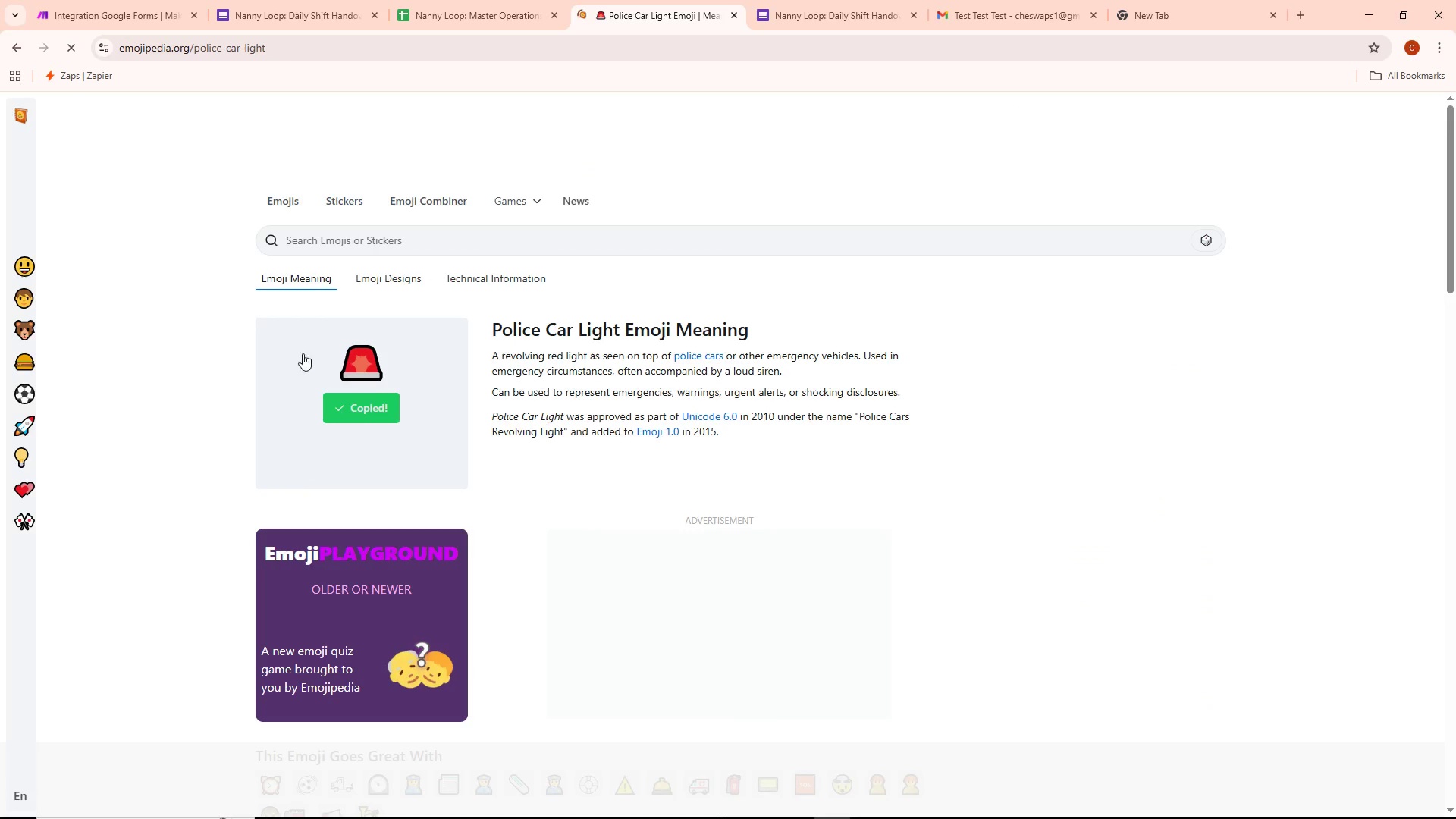 
left_click([90, 0])
 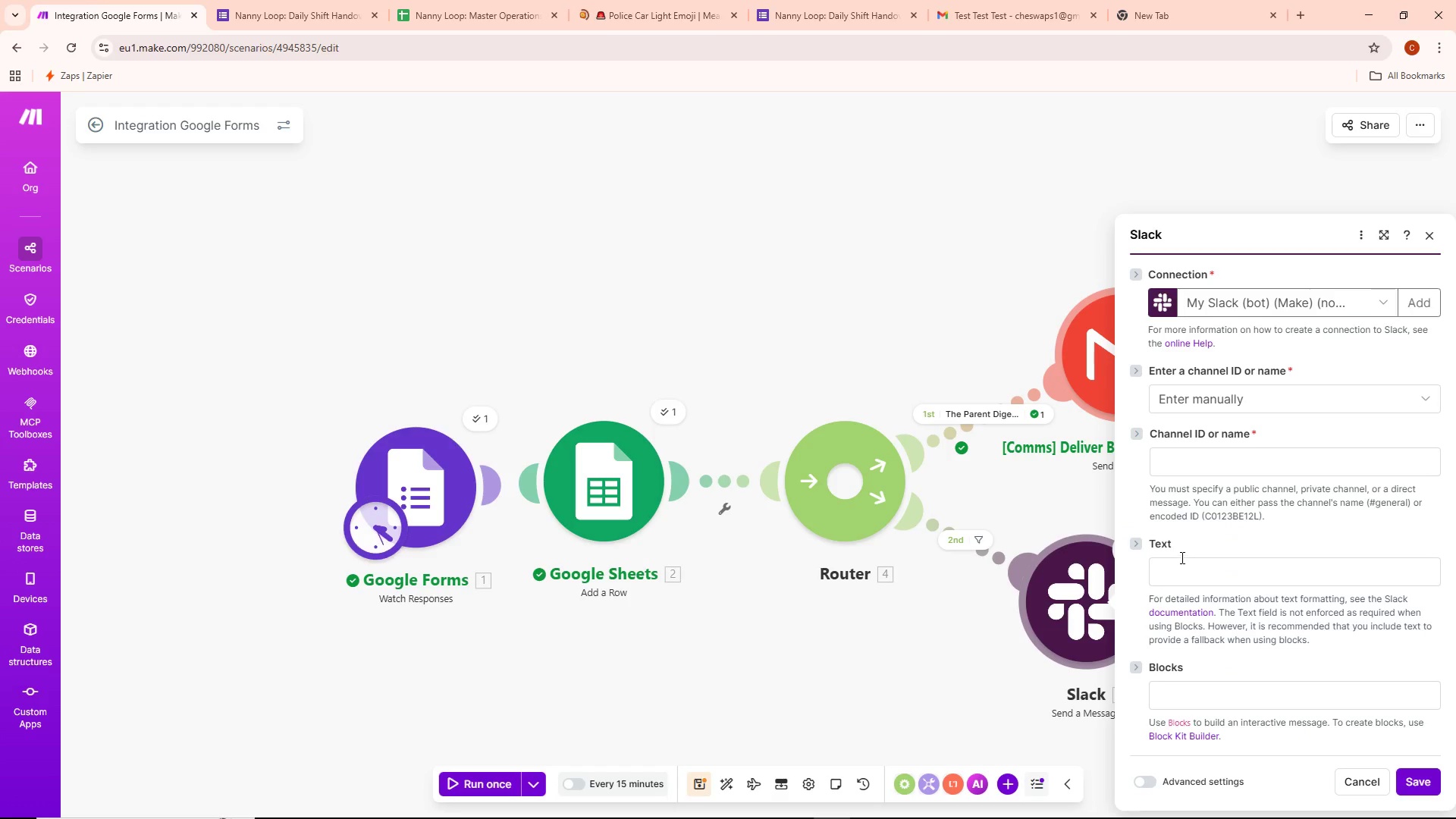 
left_click([1209, 469])
 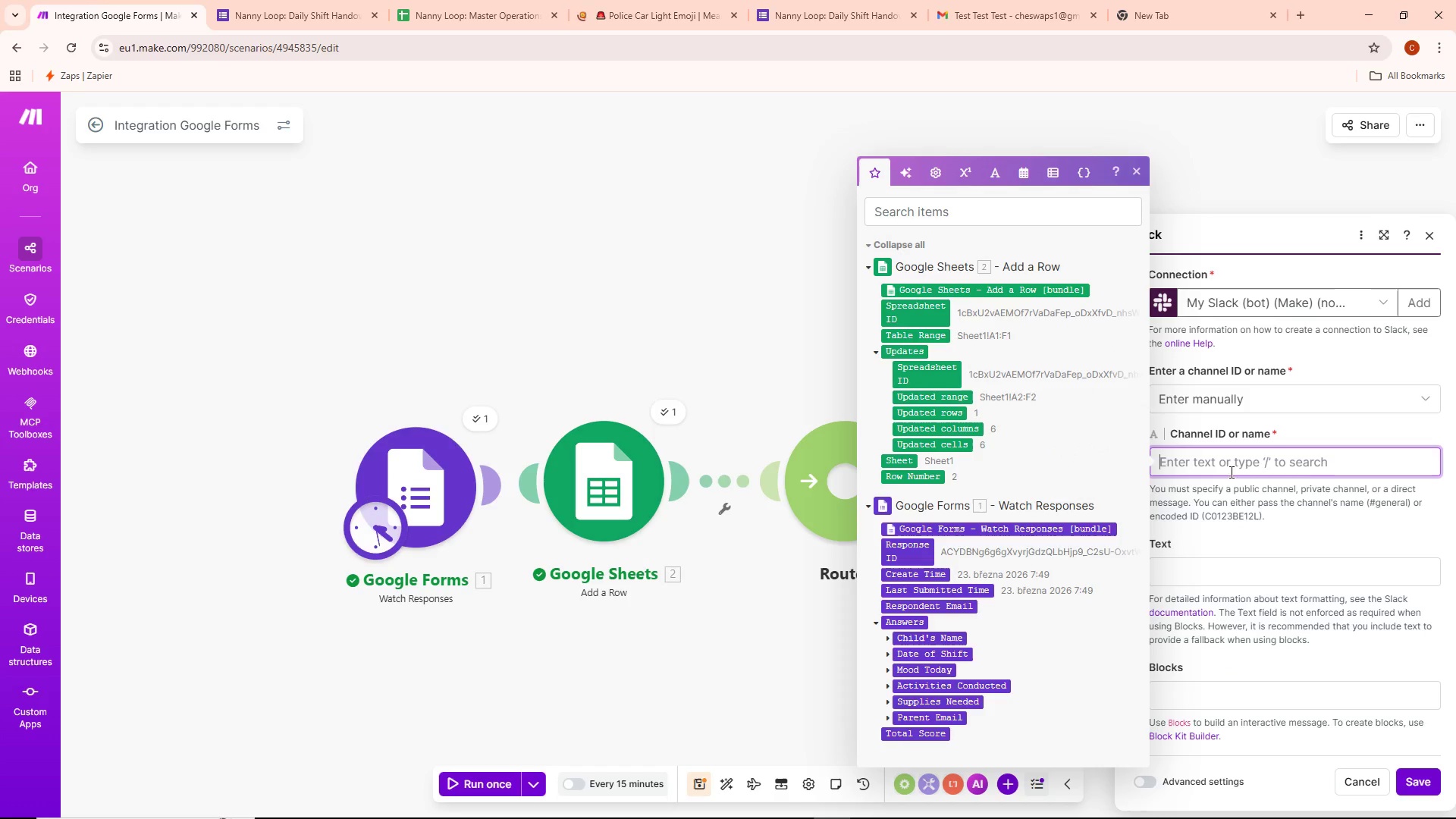 
left_click([1290, 463])
 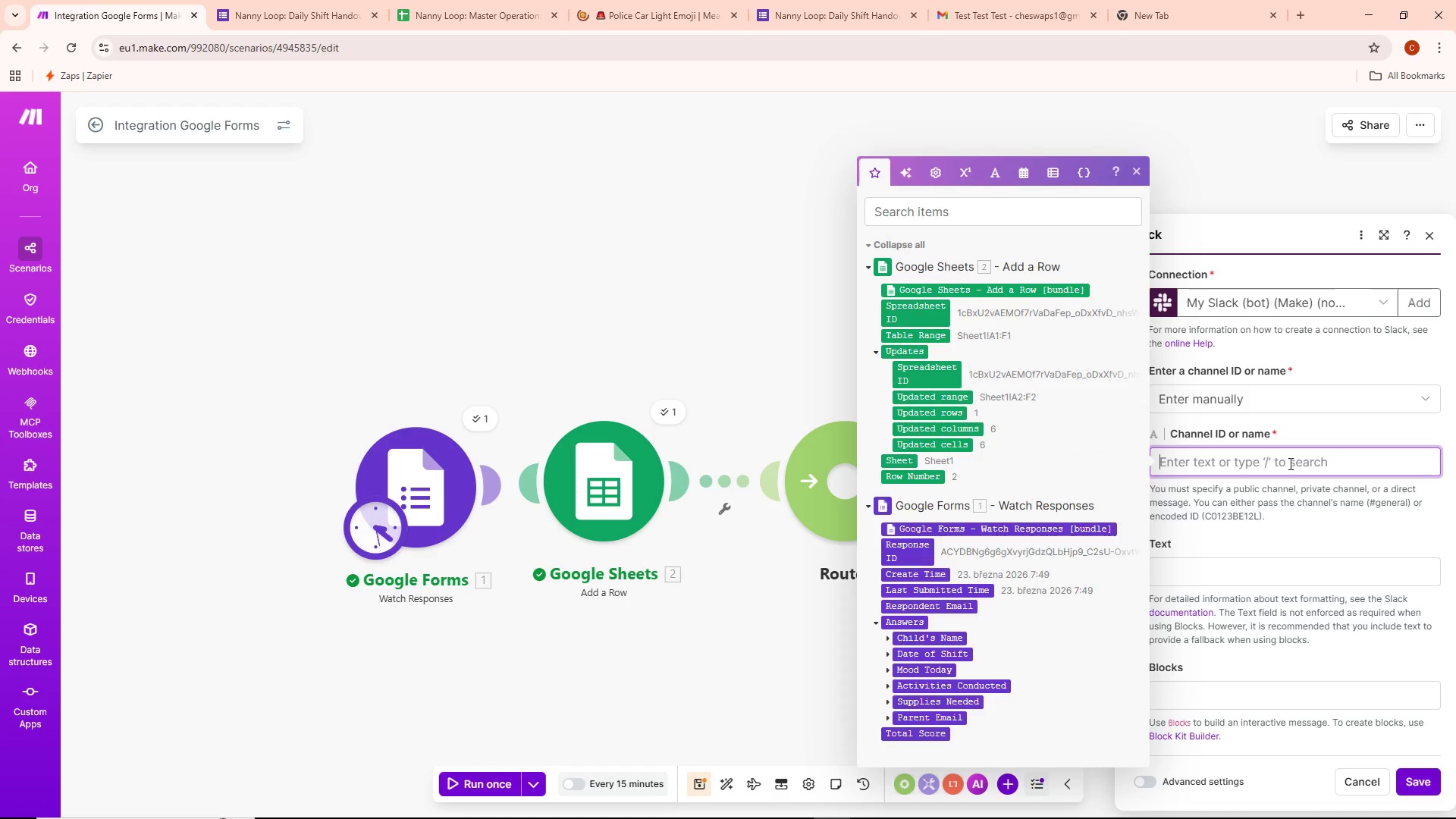 
left_click([1301, 391])
 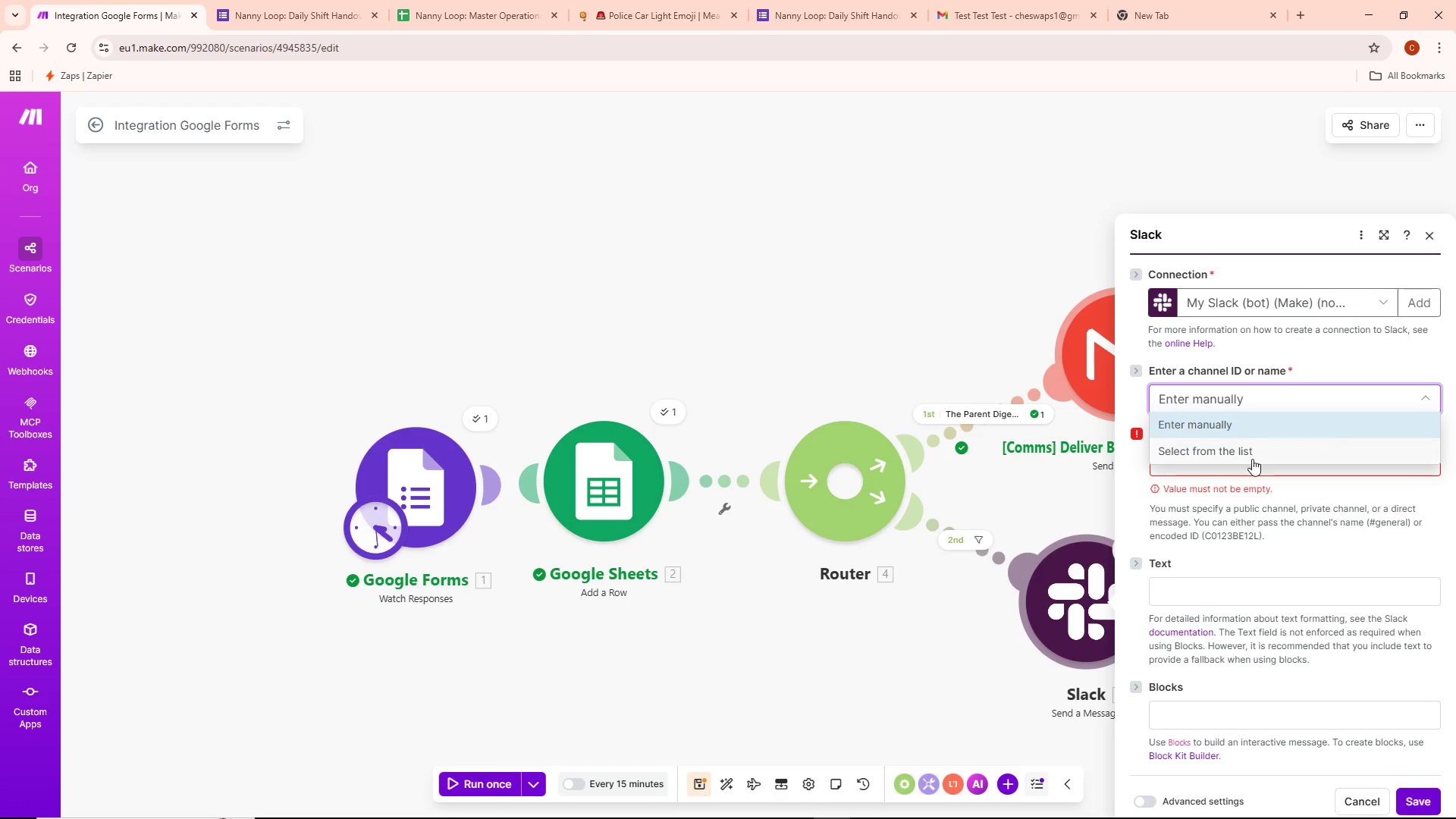 
left_click([1251, 457])
 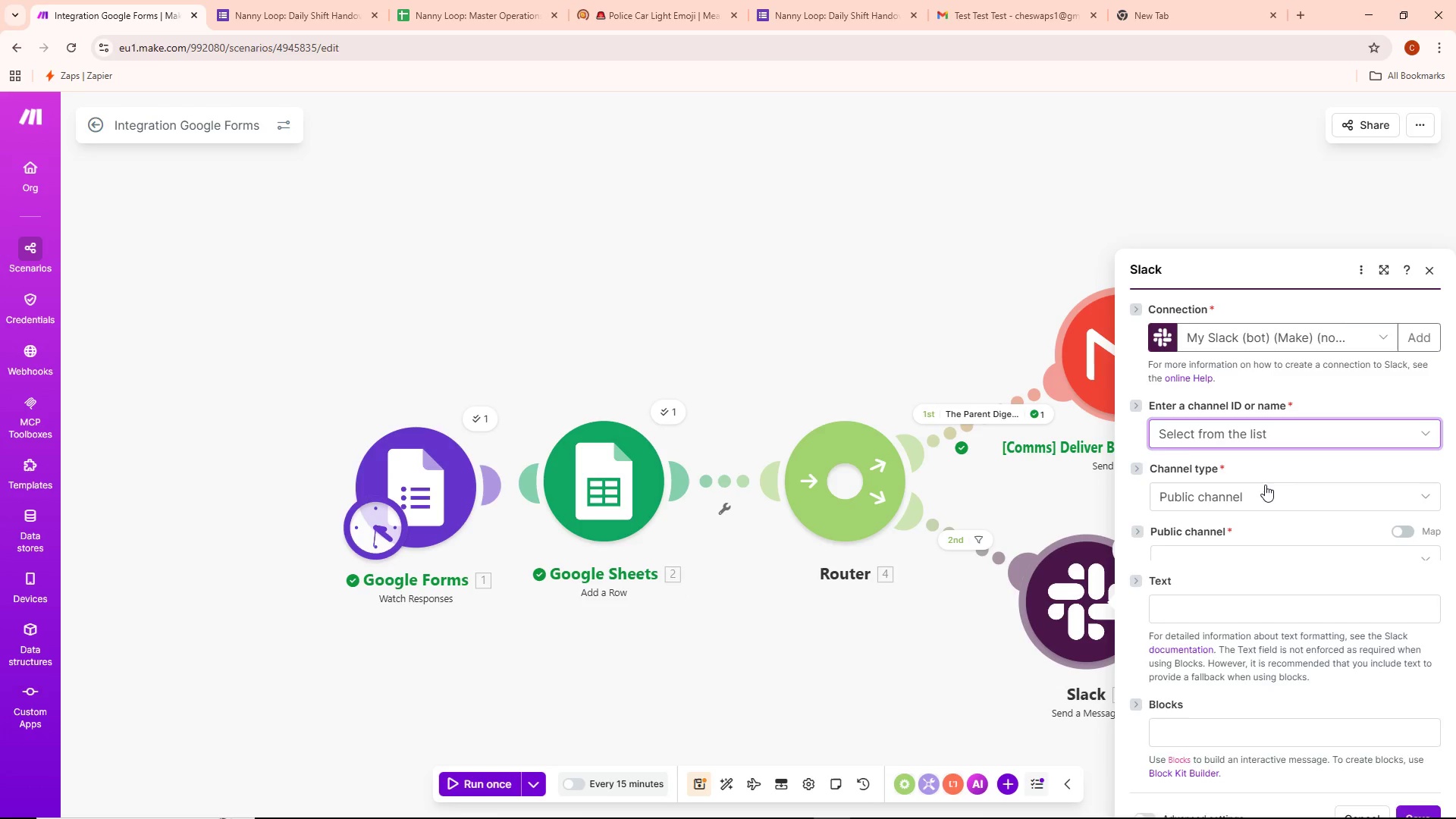 
left_click([1237, 513])
 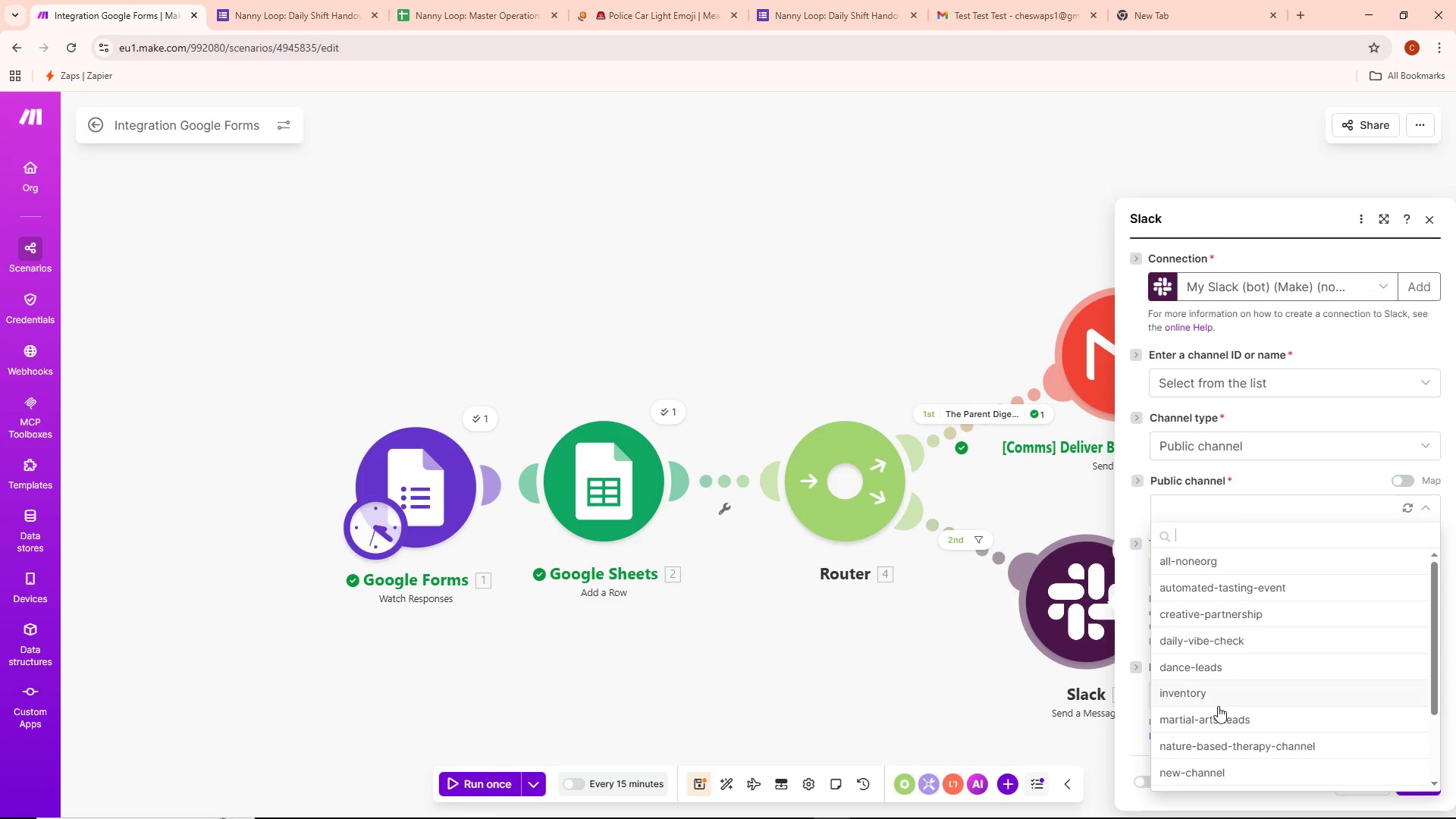 
scroll: coordinate [1220, 693], scroll_direction: down, amount: 2.0
 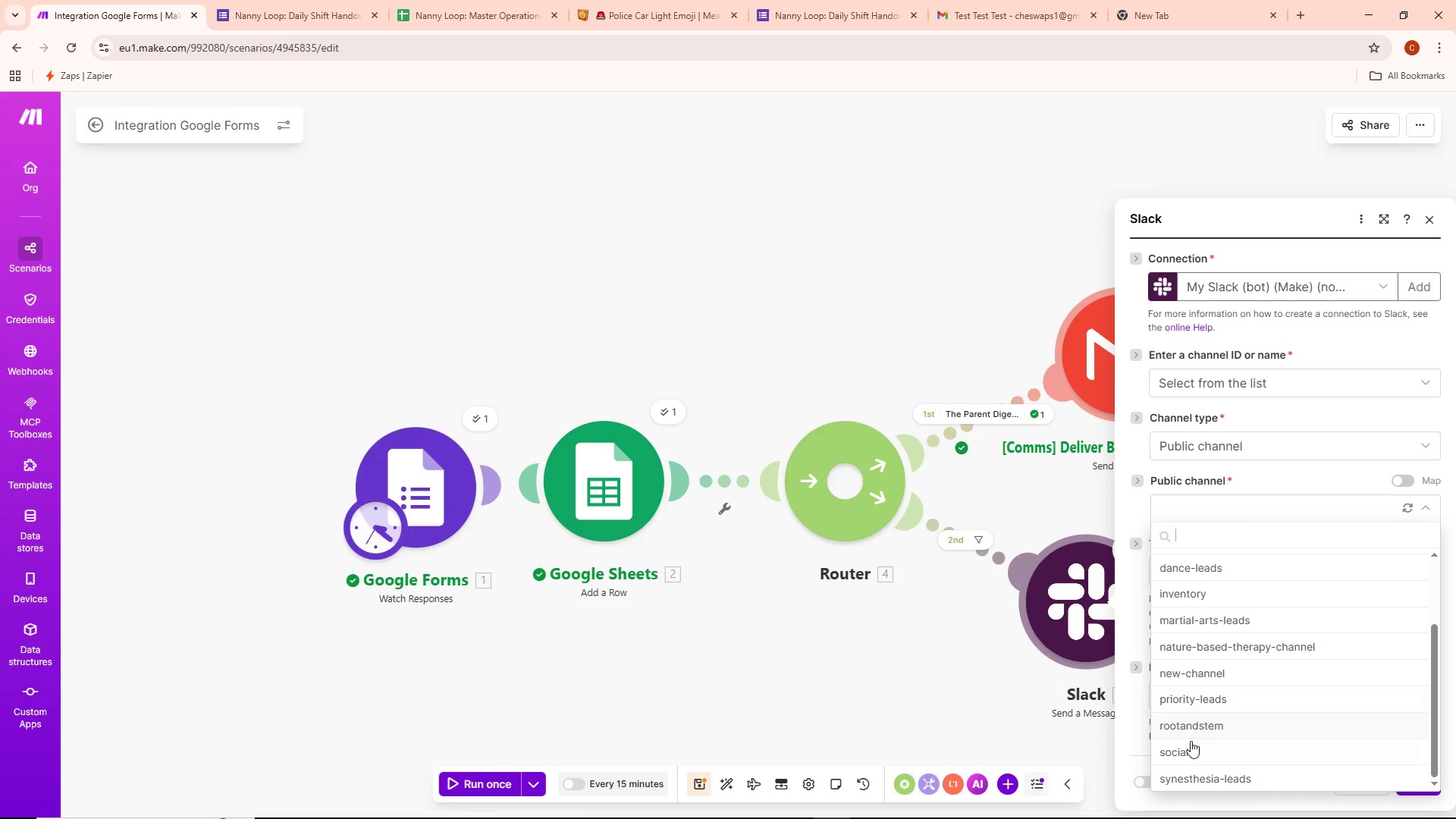 
left_click([1187, 751])
 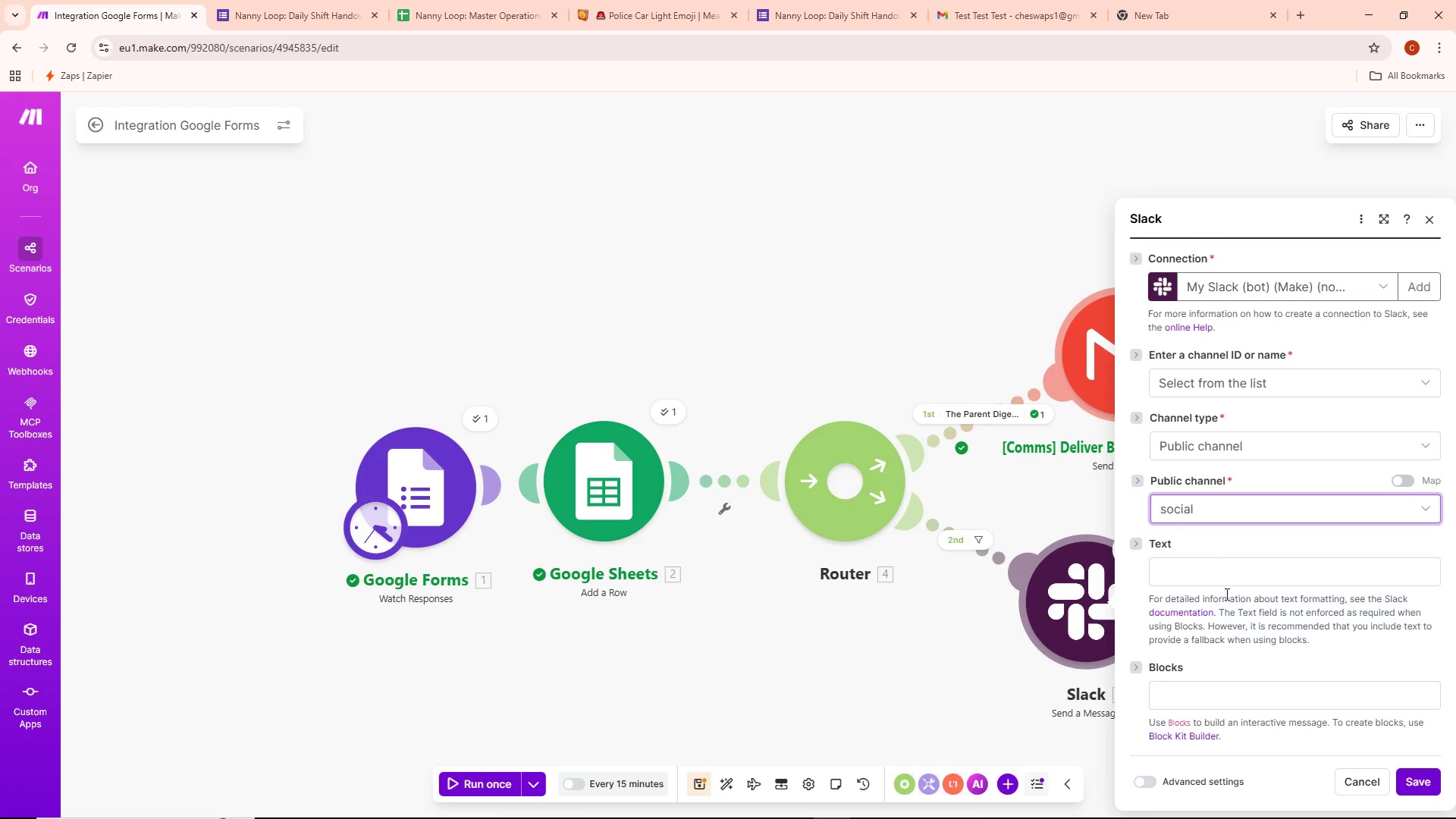 
left_click([1222, 582])
 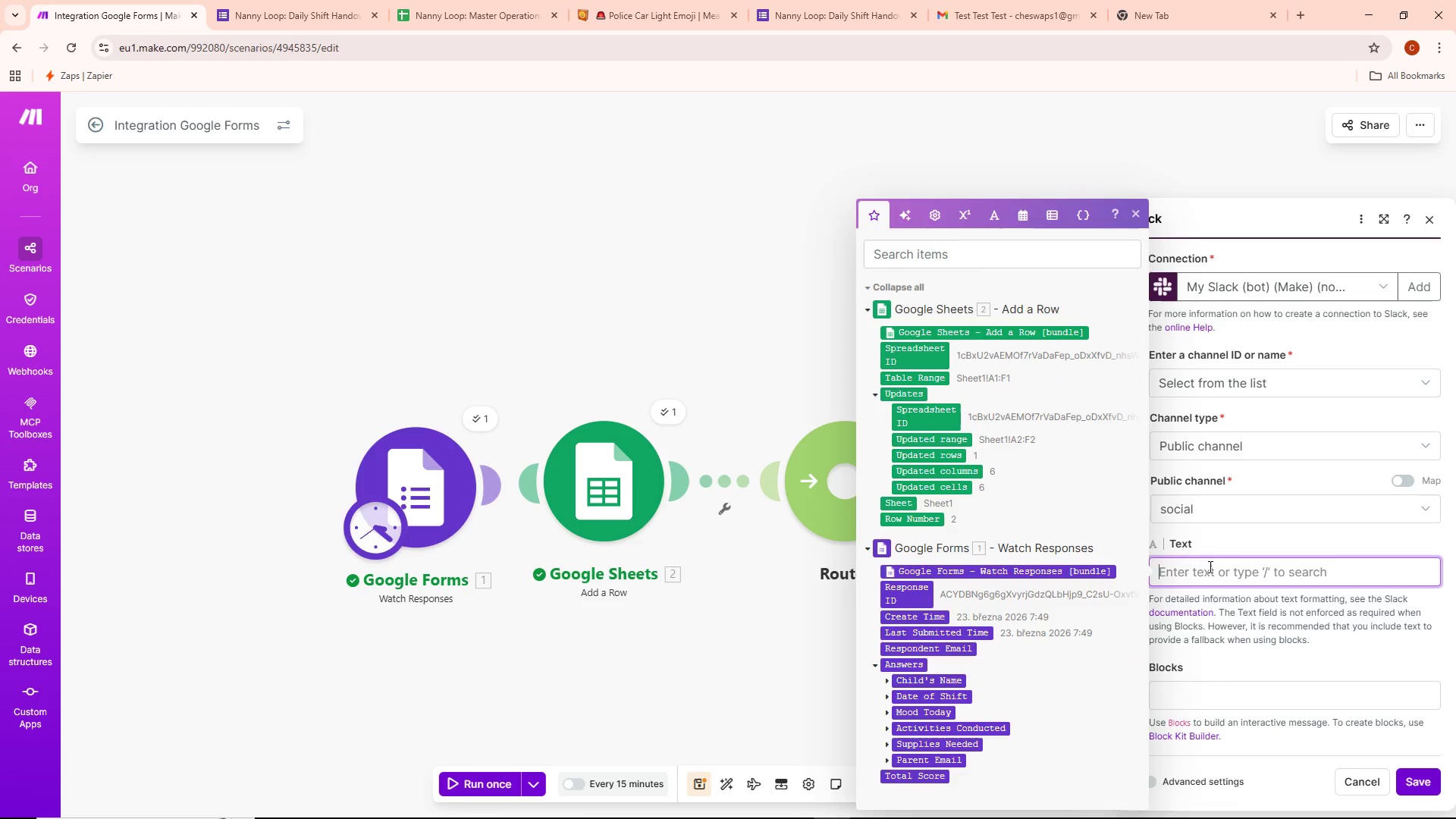 
key(Control+ControlLeft)
 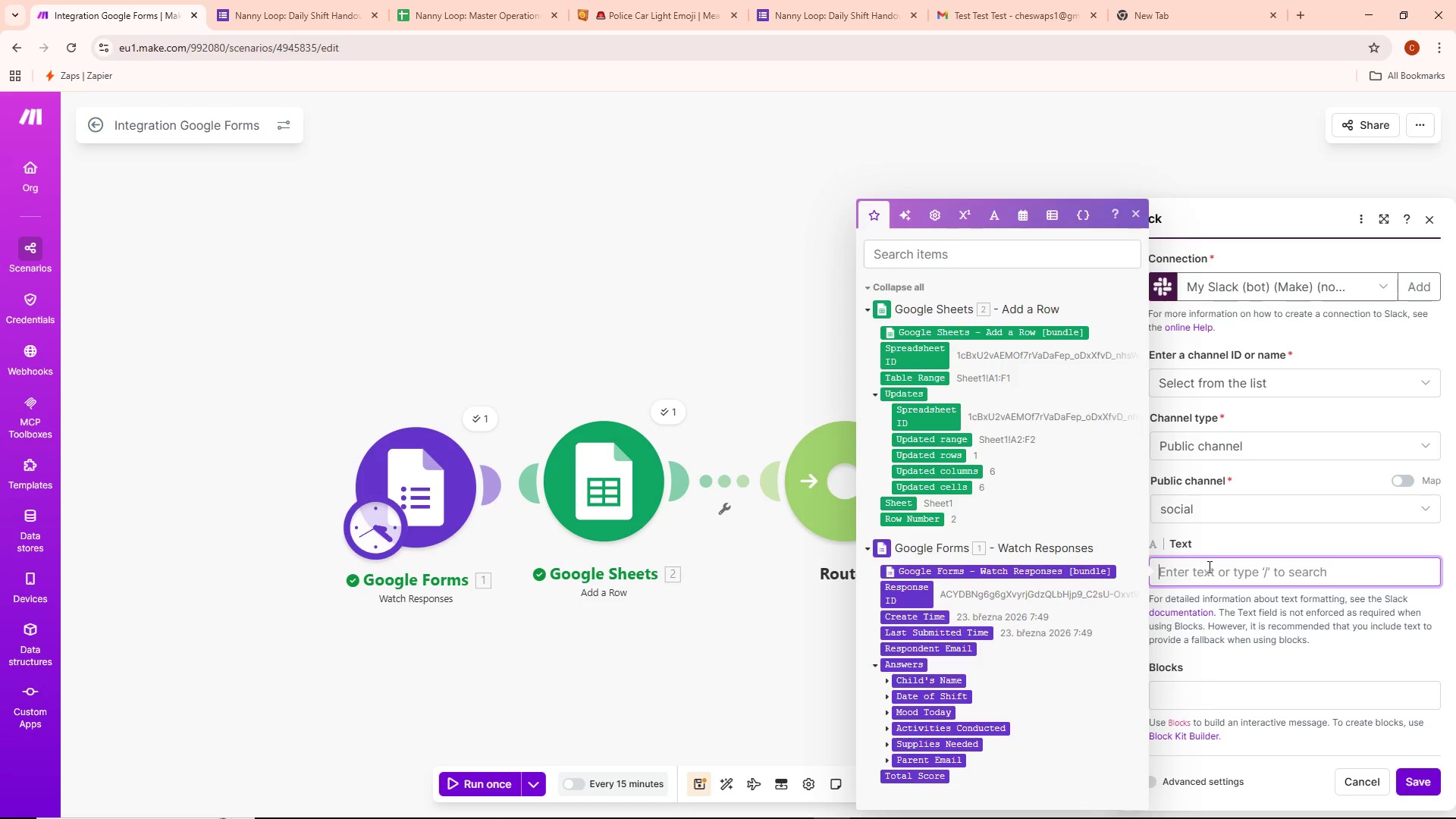 
key(Control+V)
 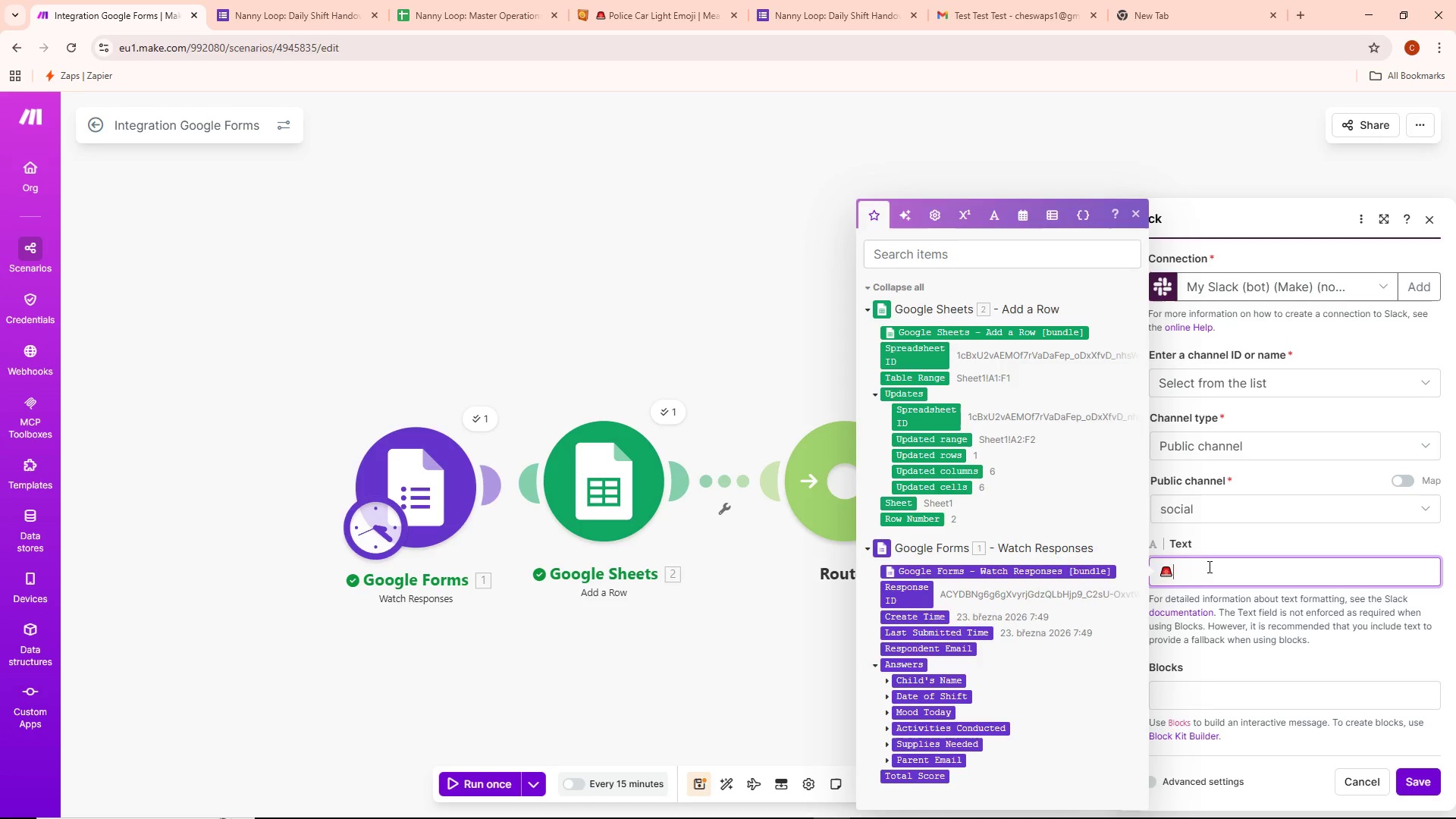 
type( Supply)
 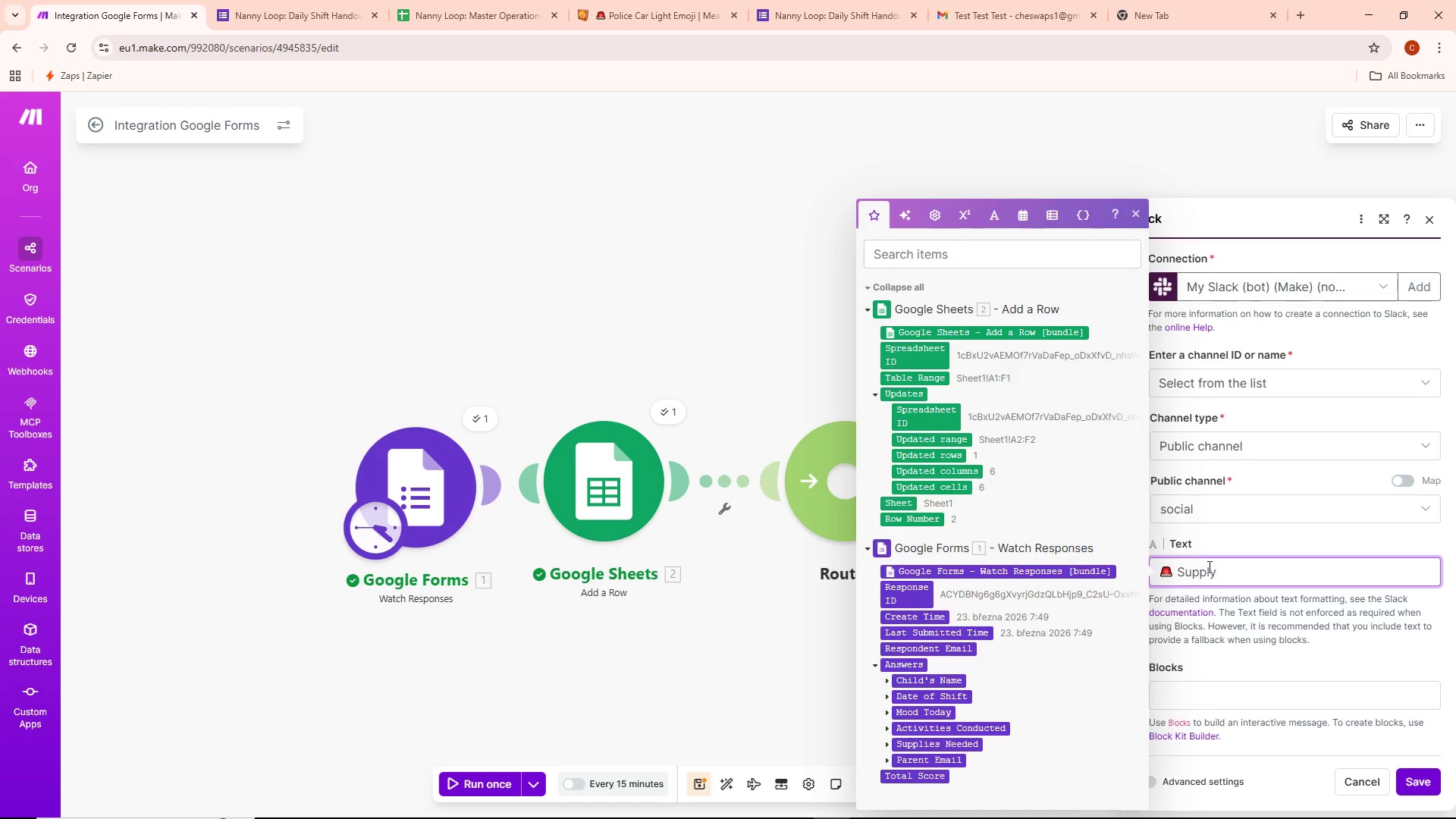 
key(Control+ControlLeft)
 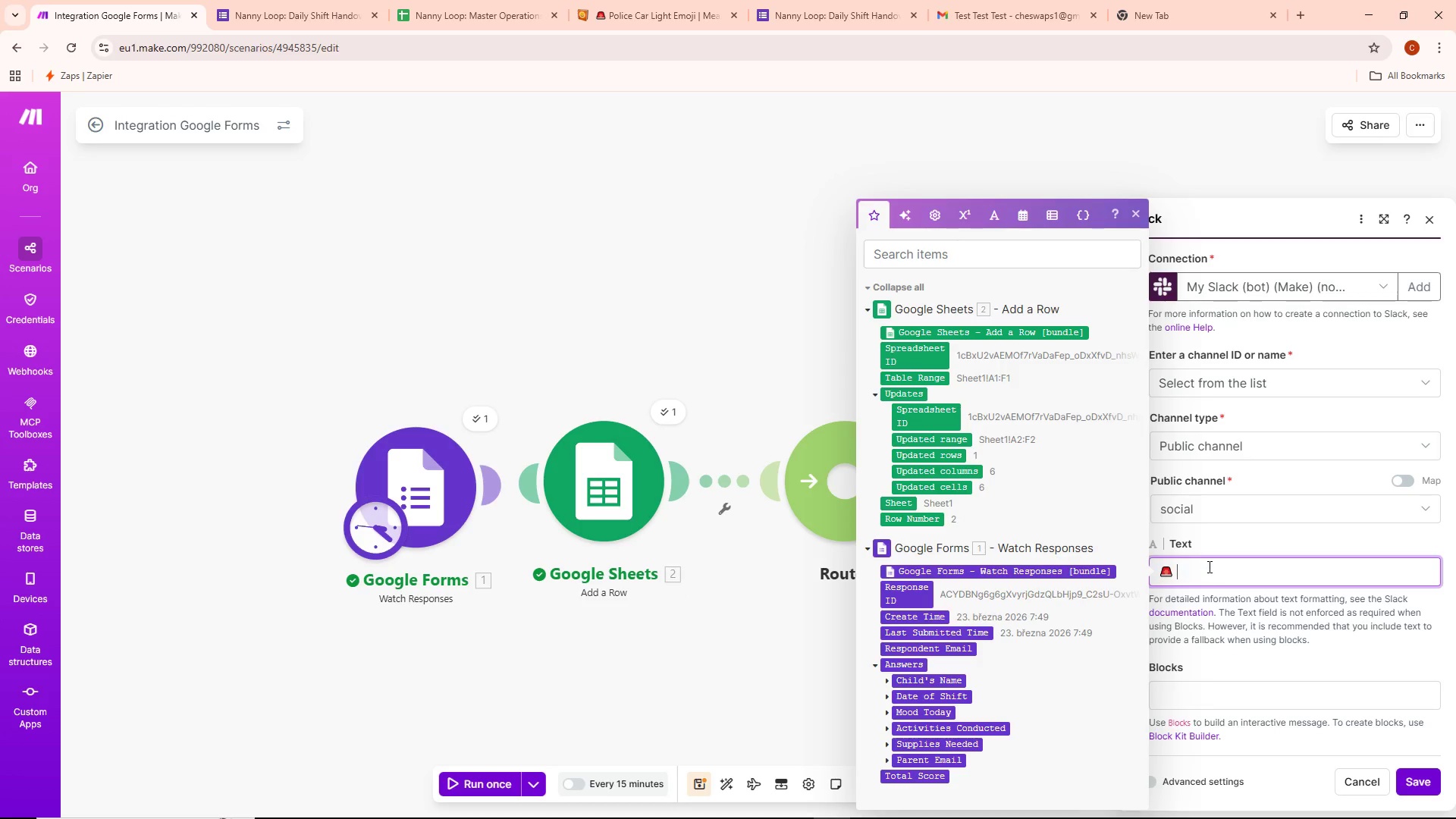 
key(Control+Backspace)
 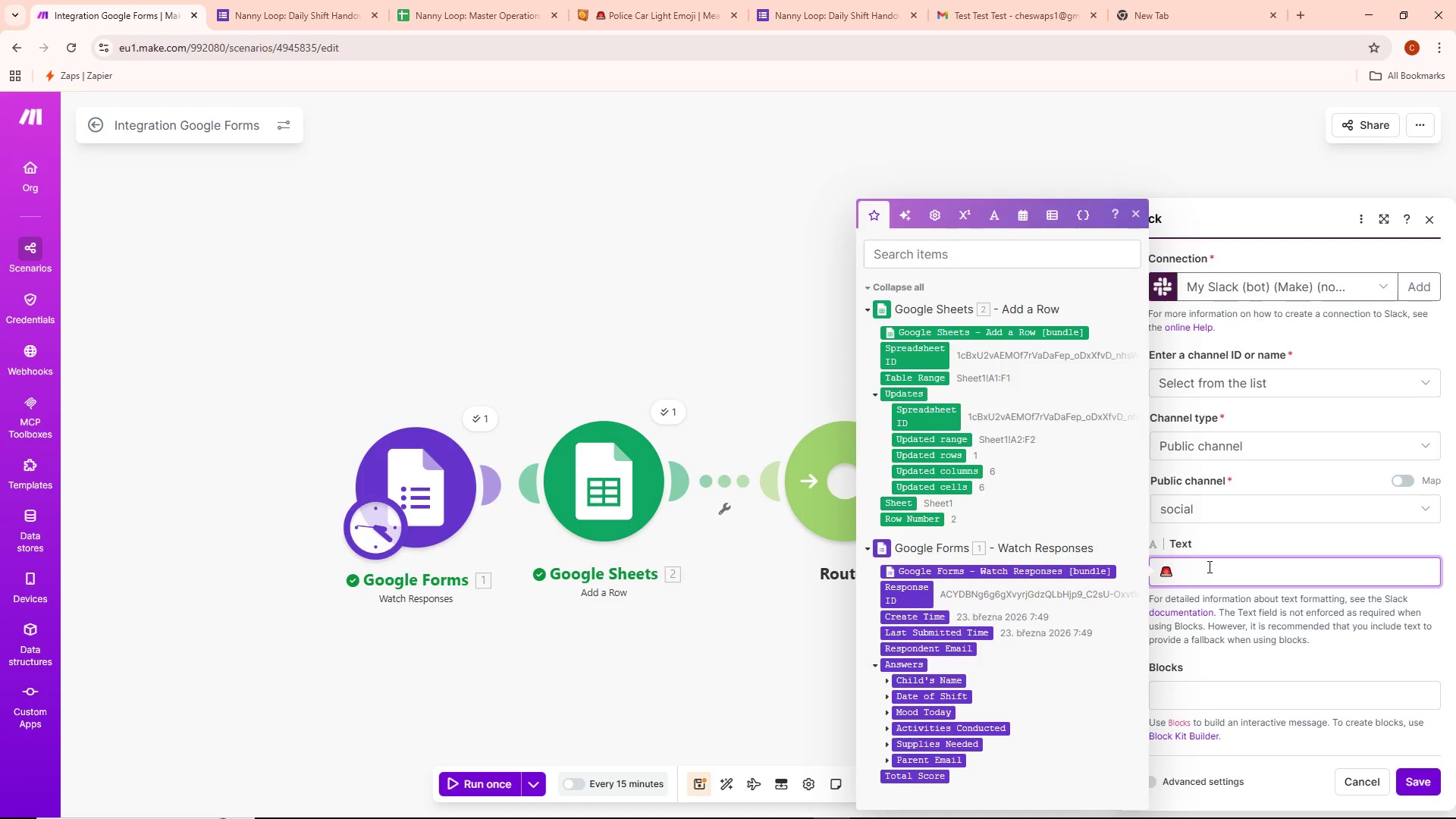 
type(SUPPLY ALERT:)
 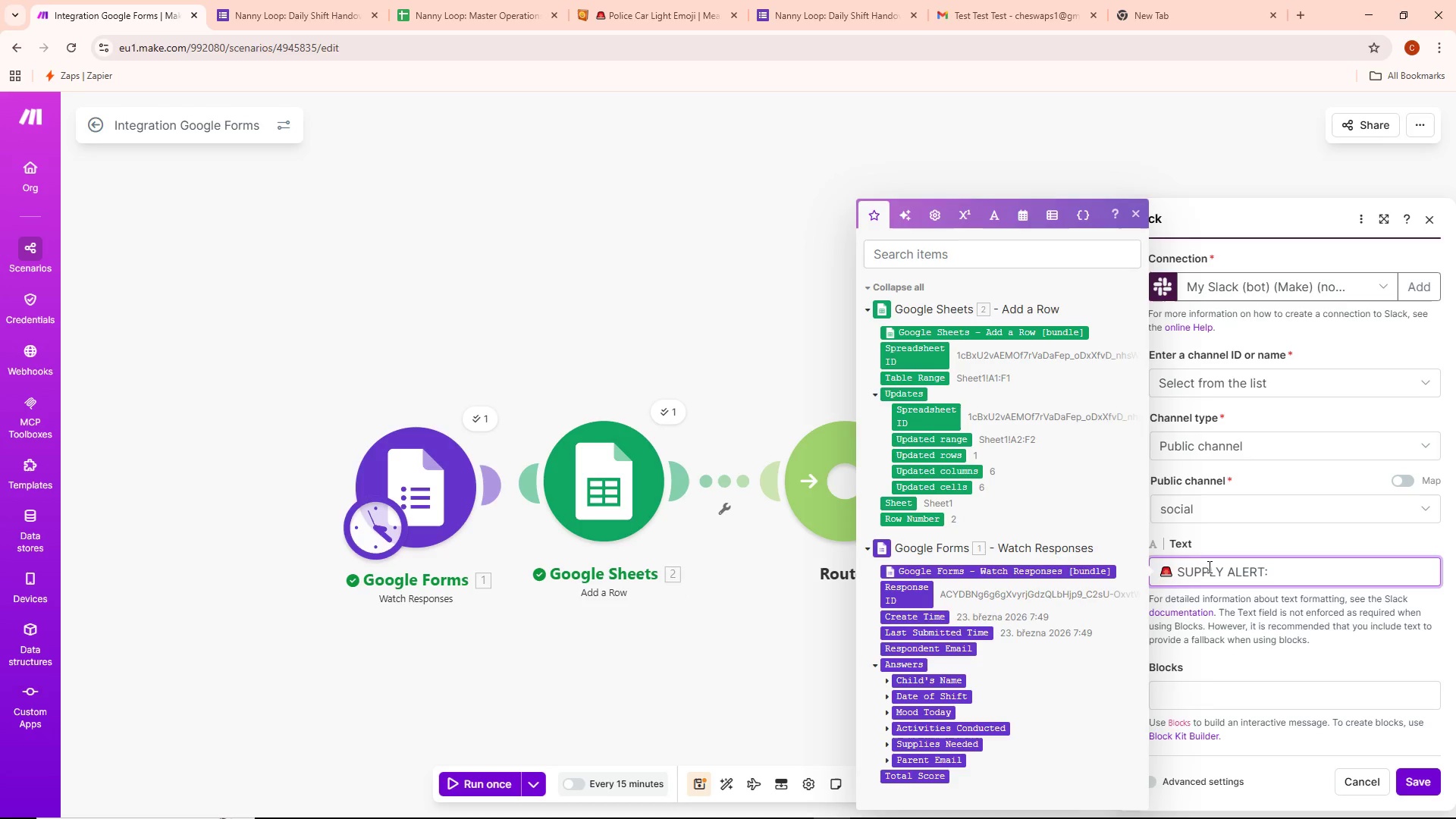 
key(Enter)
 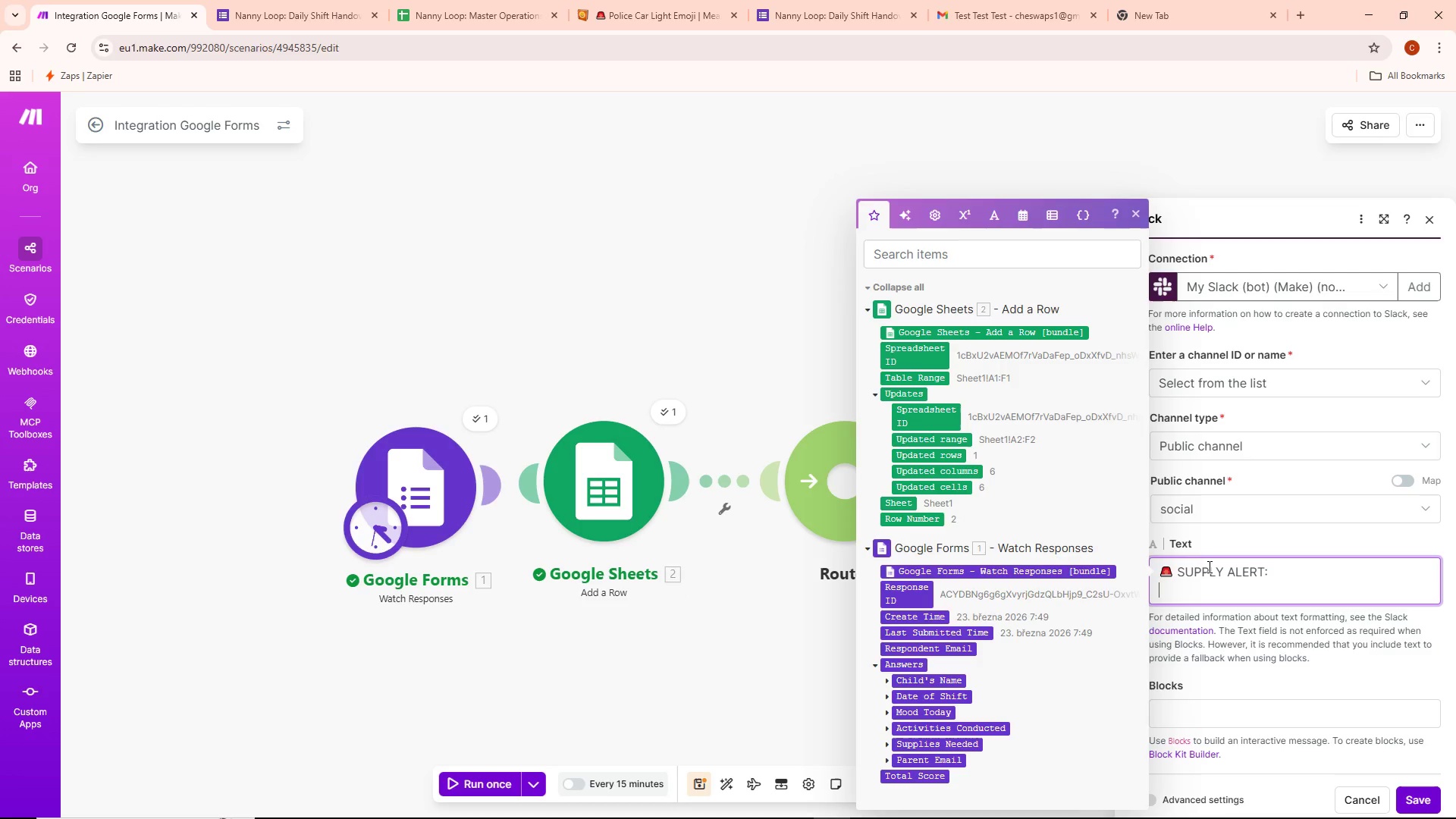 
wait(40.17)
 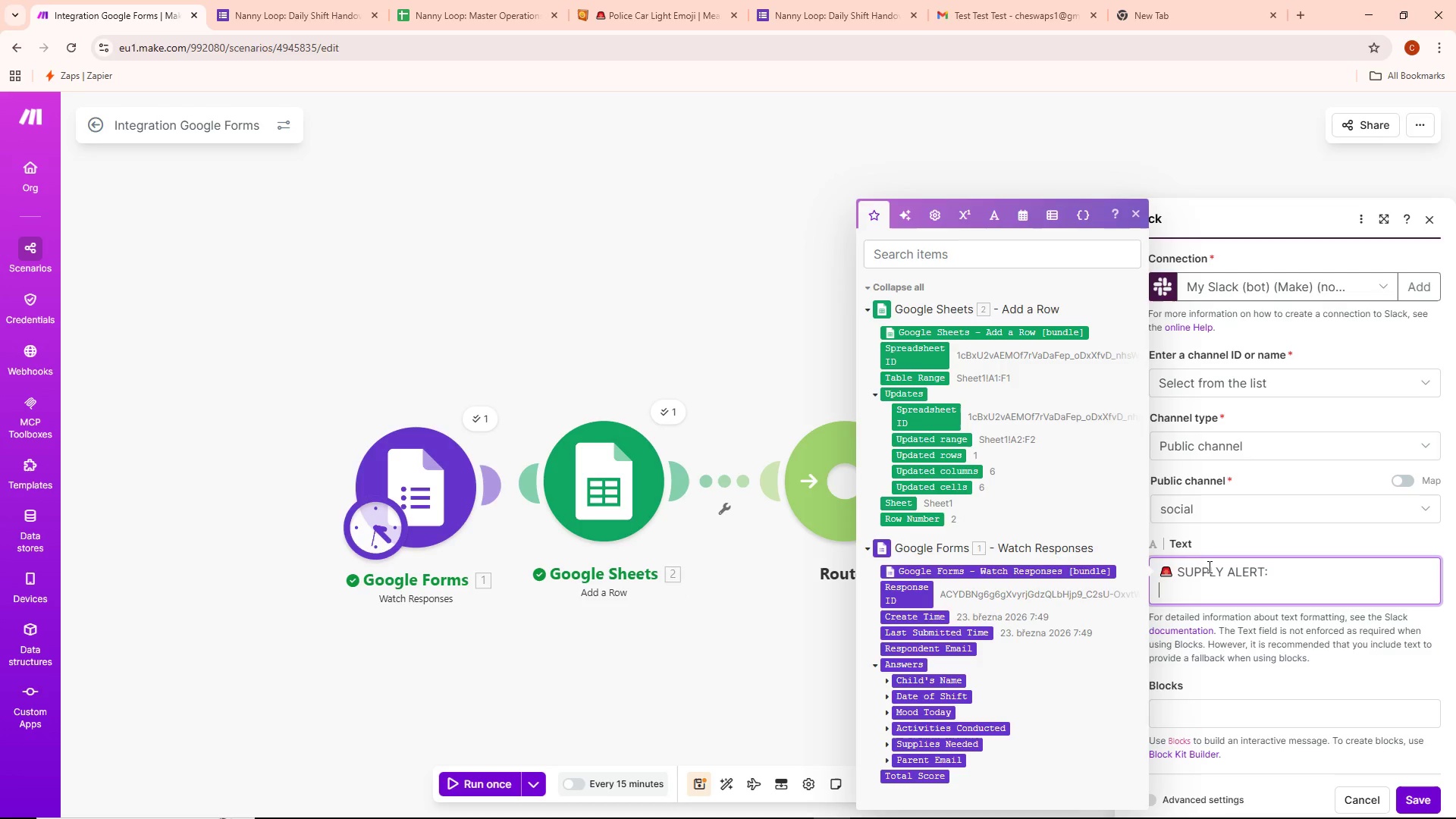 
scroll: coordinate [1263, 694], scroll_direction: down, amount: 1.0
 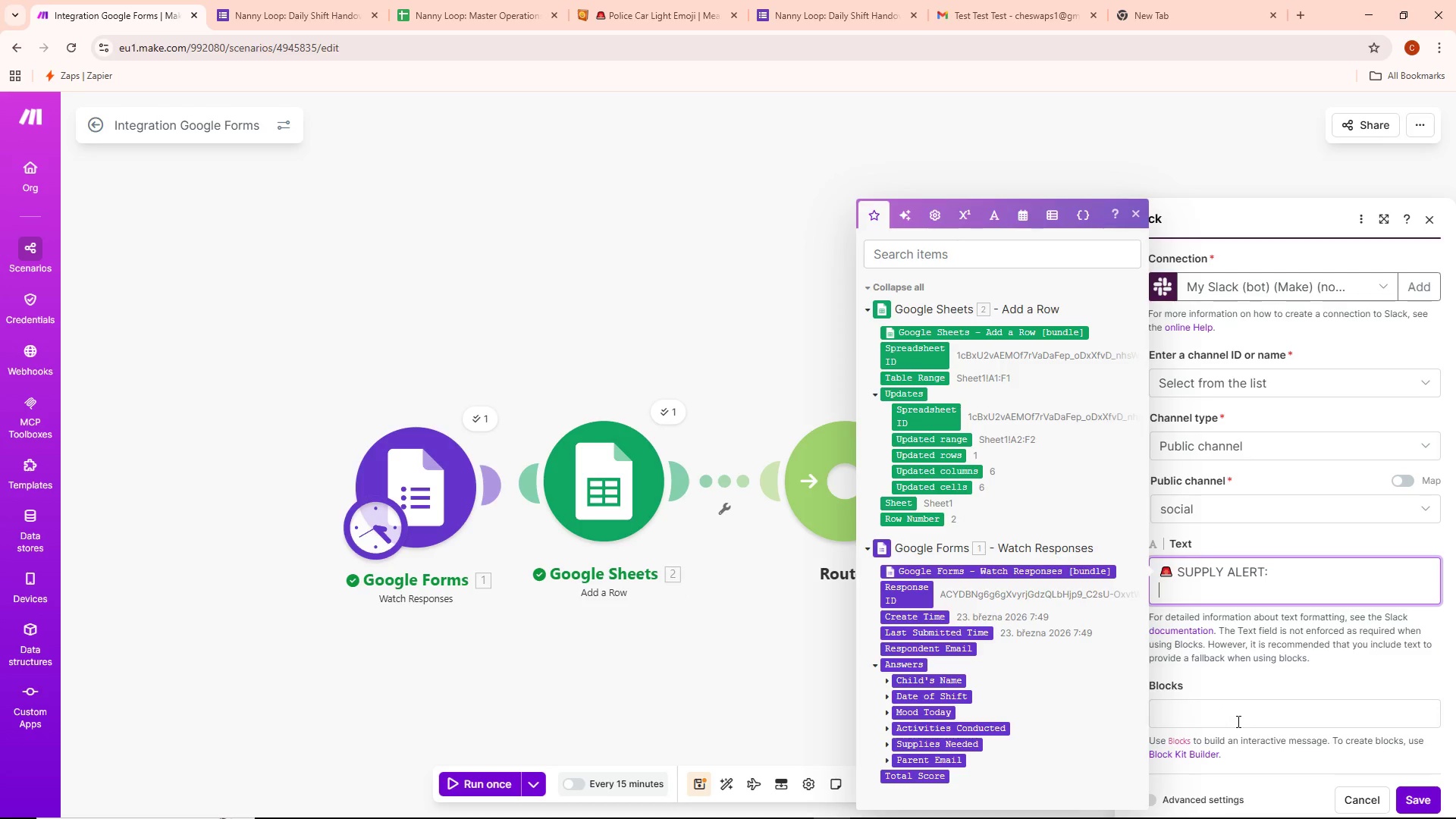 
wait(7.99)
 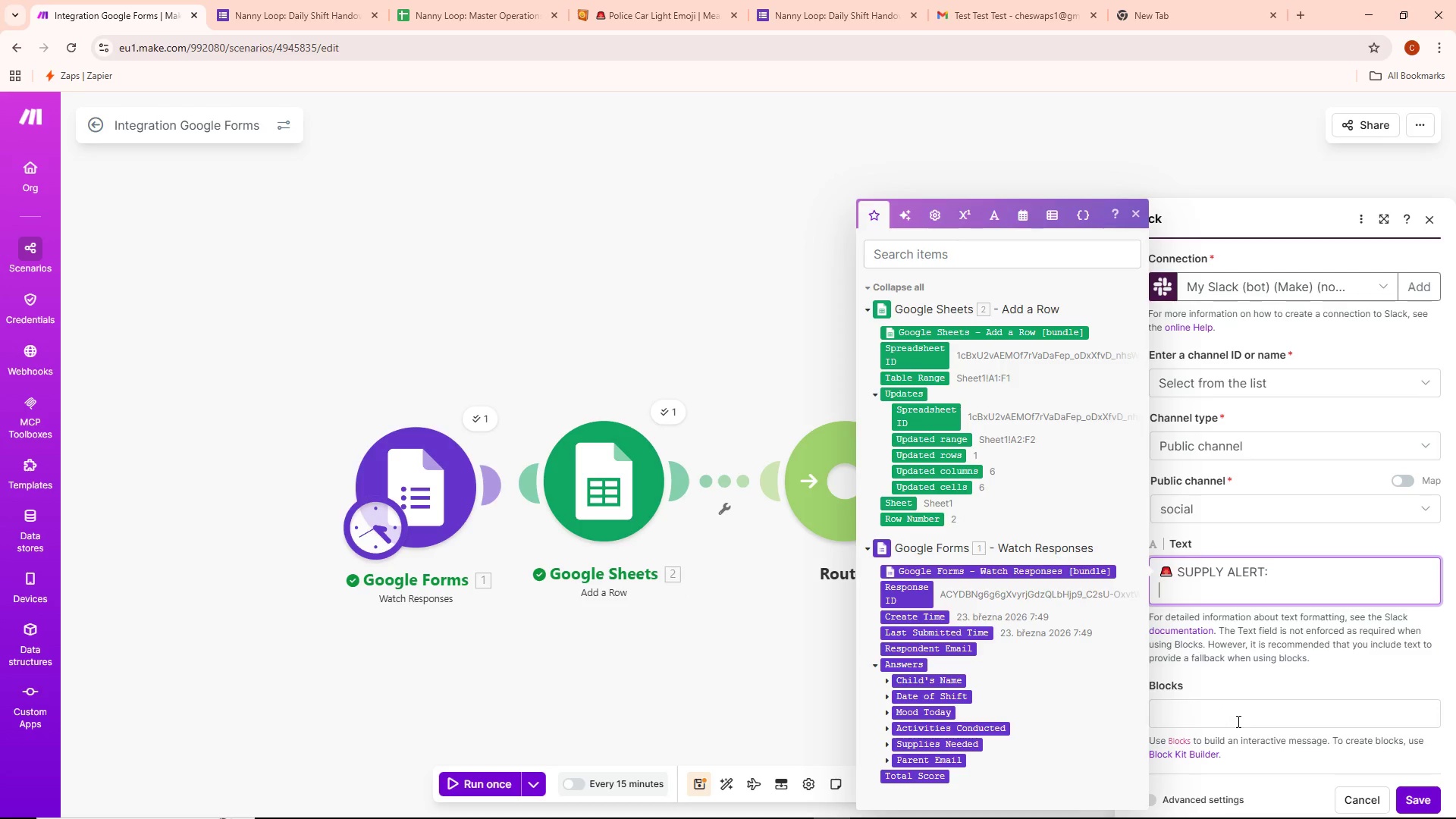 
key(Alt+AltLeft)
 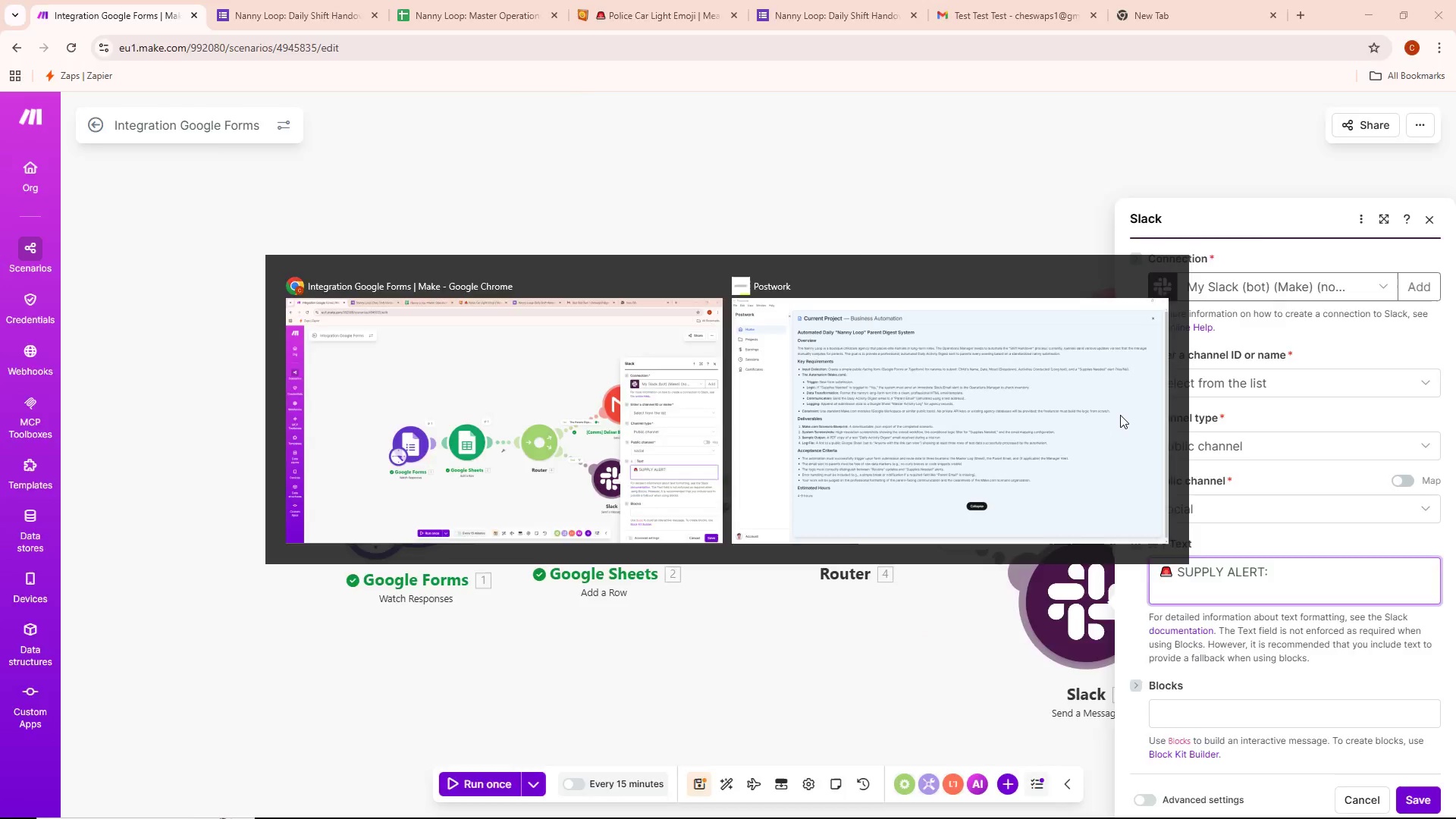 
key(Alt+Tab)